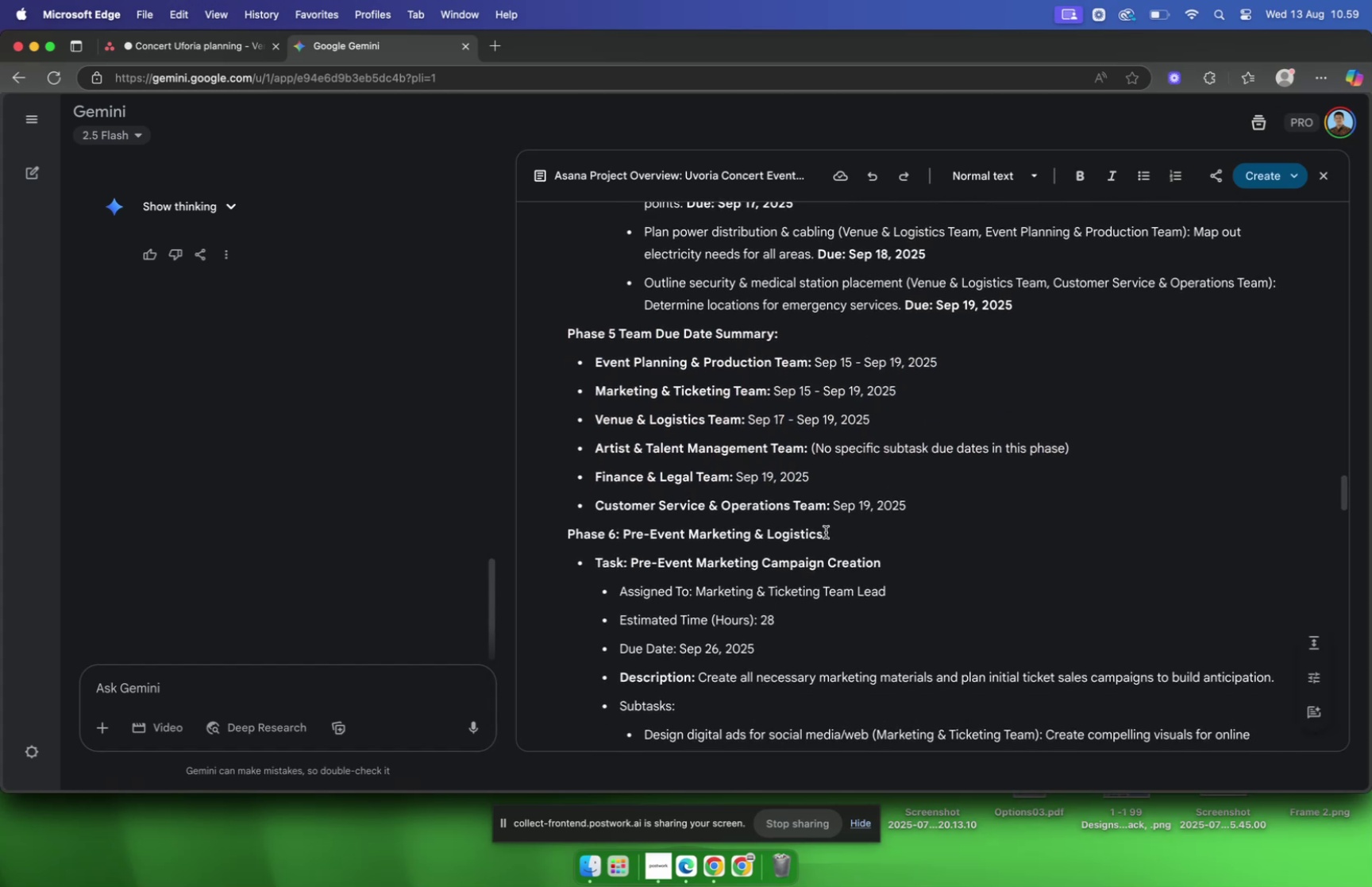 
left_click_drag(start_coordinate=[827, 533], to_coordinate=[565, 542])
 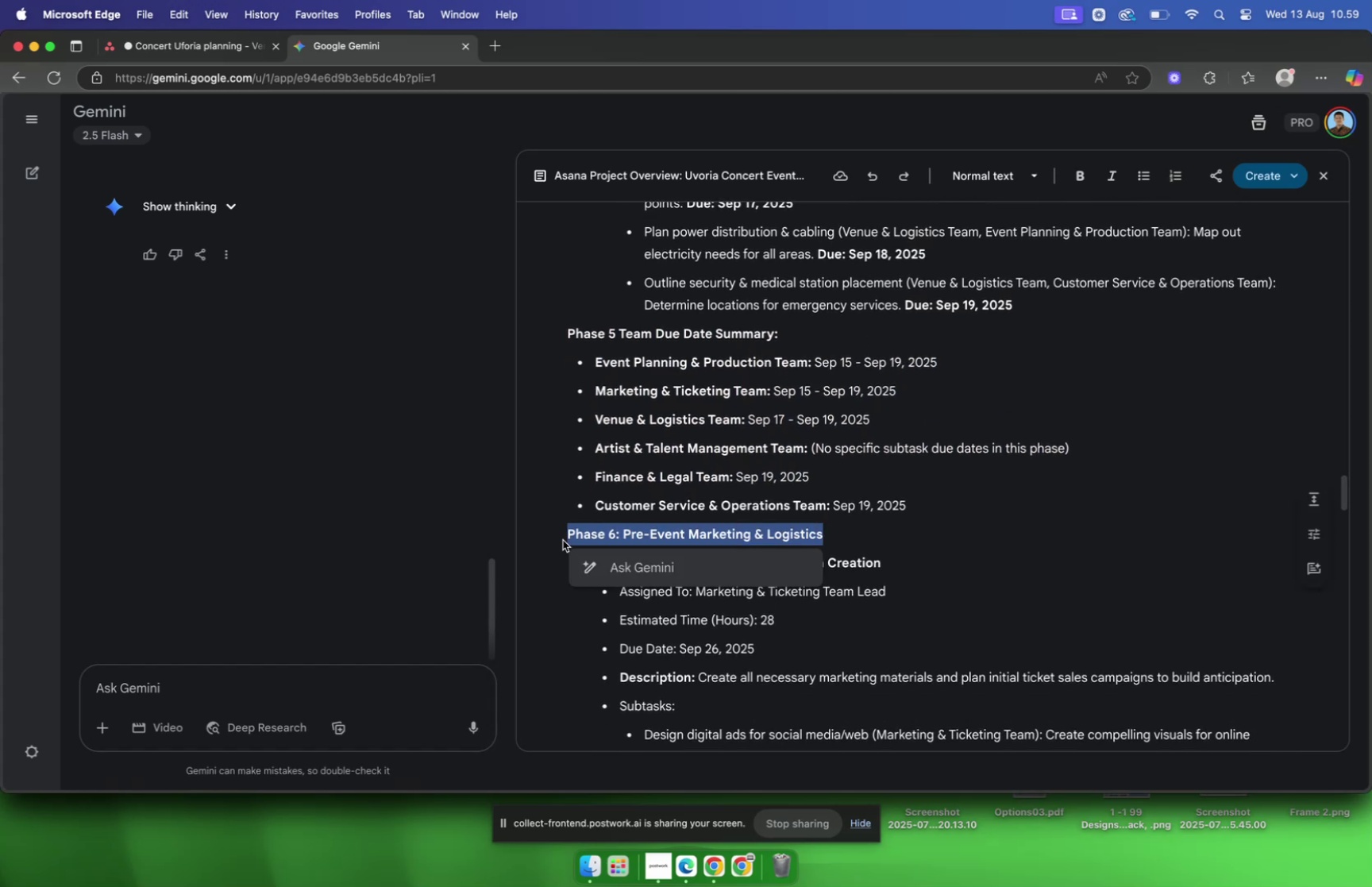 
key(Meta+C)
 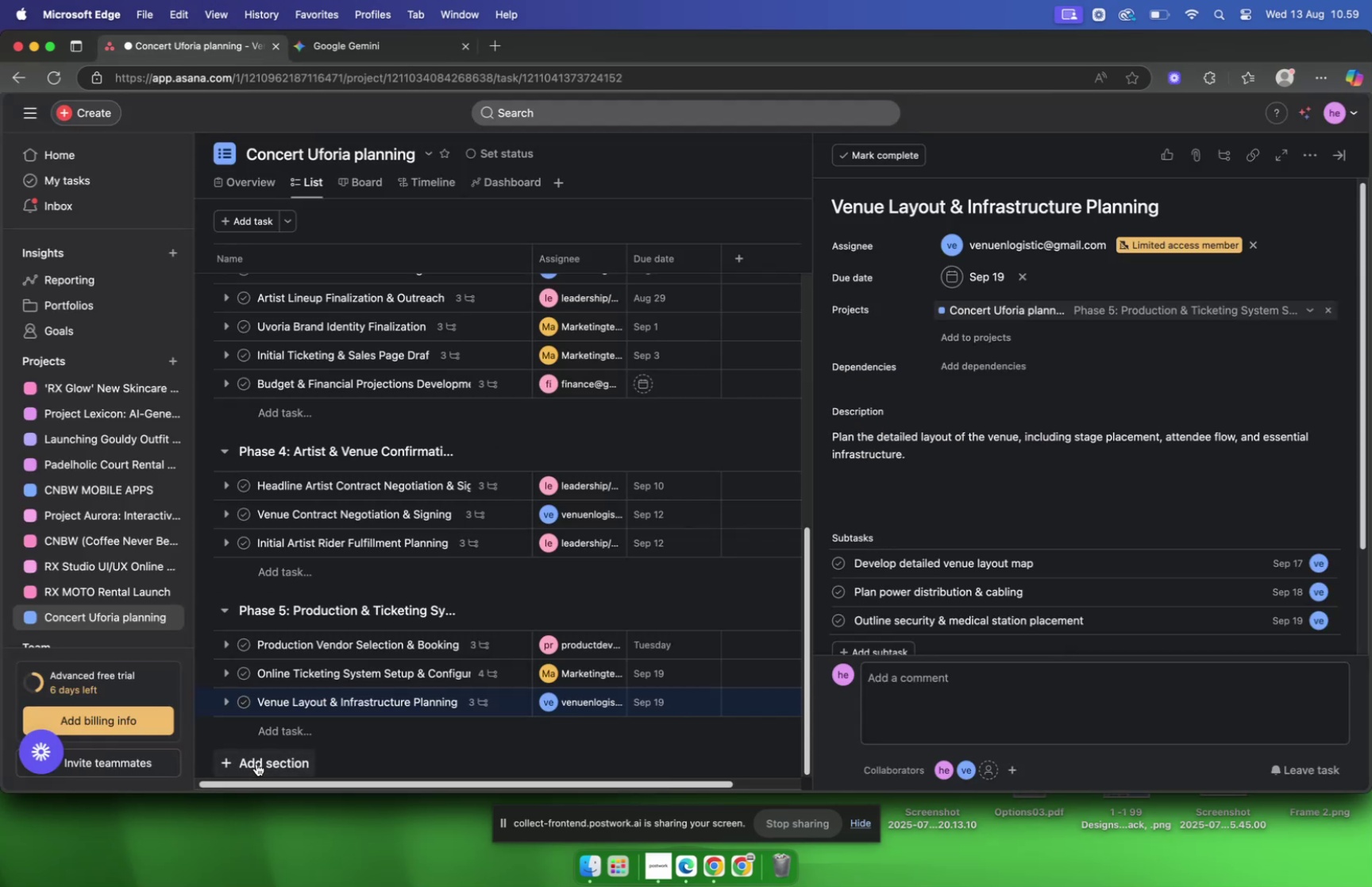 
scroll: coordinate [287, 677], scroll_direction: down, amount: 5.0
 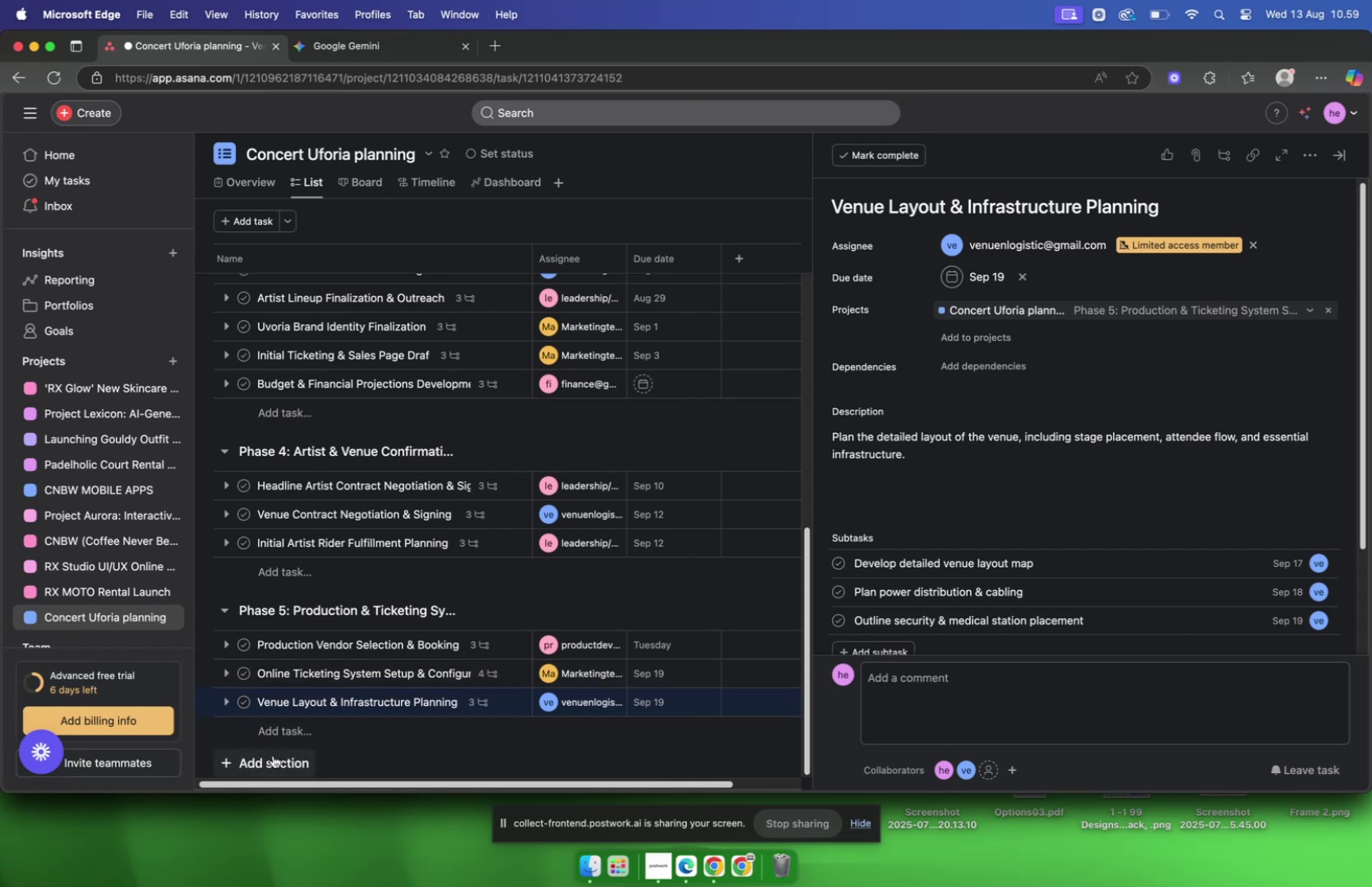 
left_click([273, 754])
 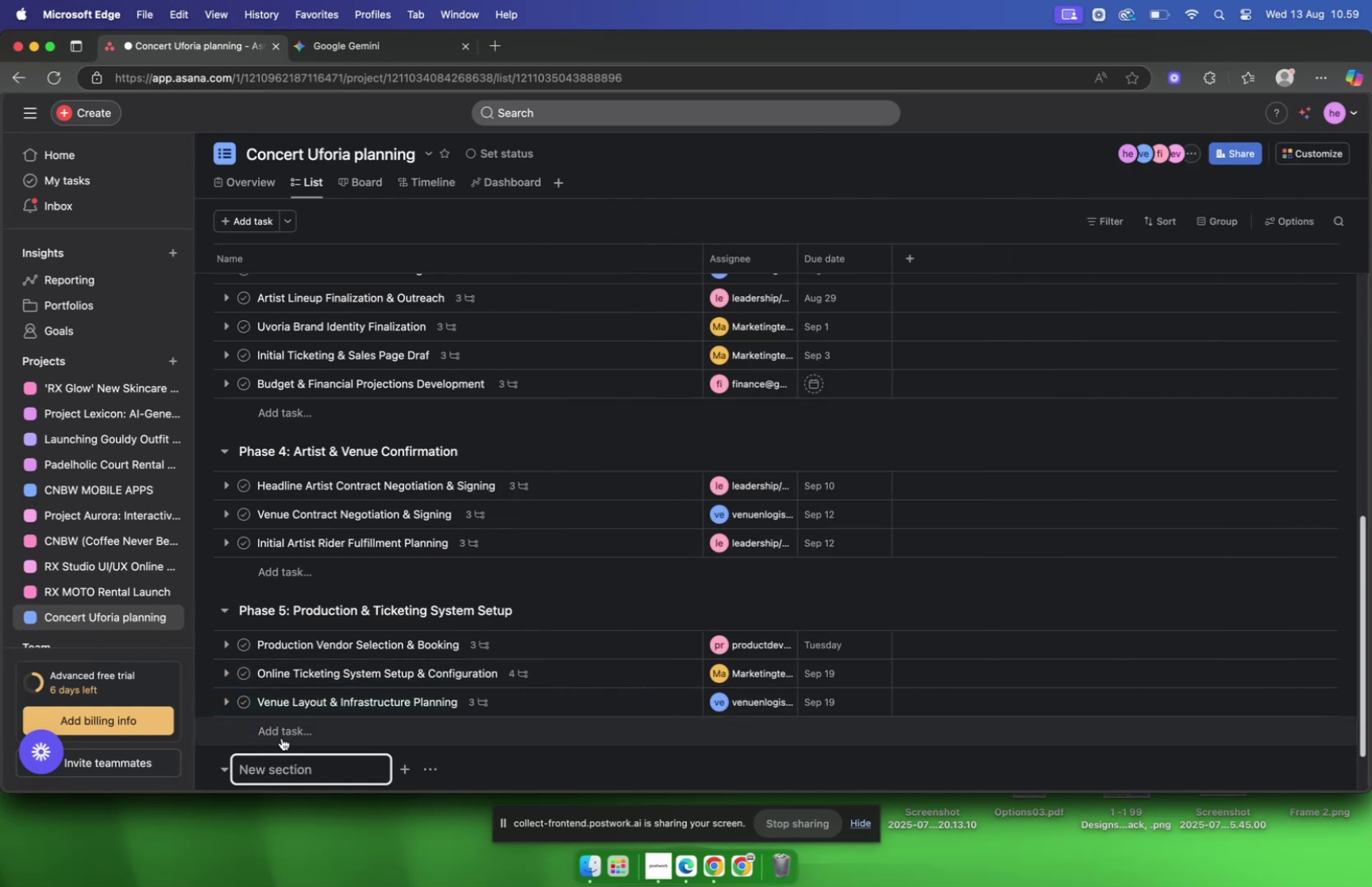 
scroll: coordinate [291, 722], scroll_direction: down, amount: 3.0
 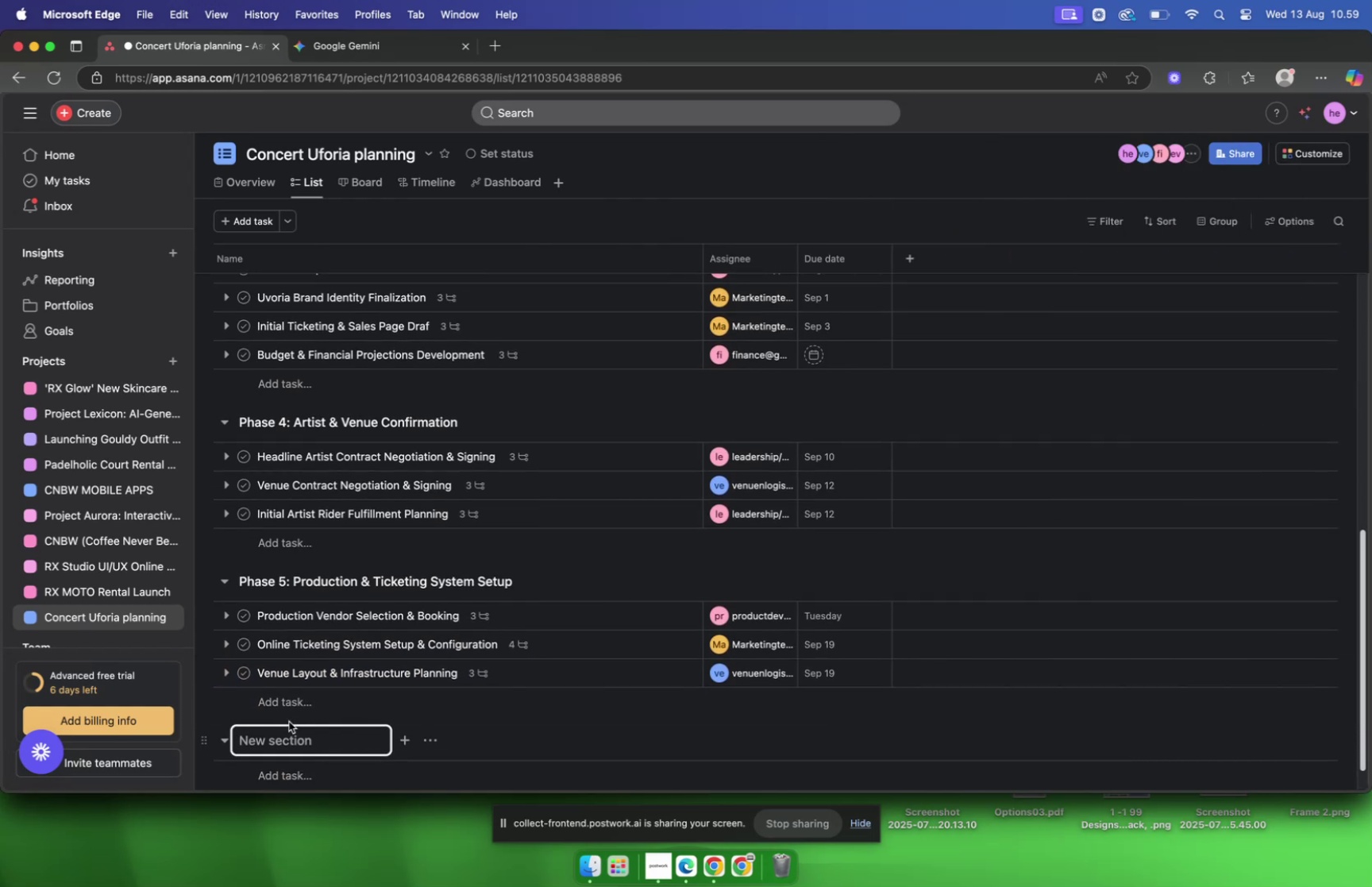 
key(Meta+V)
 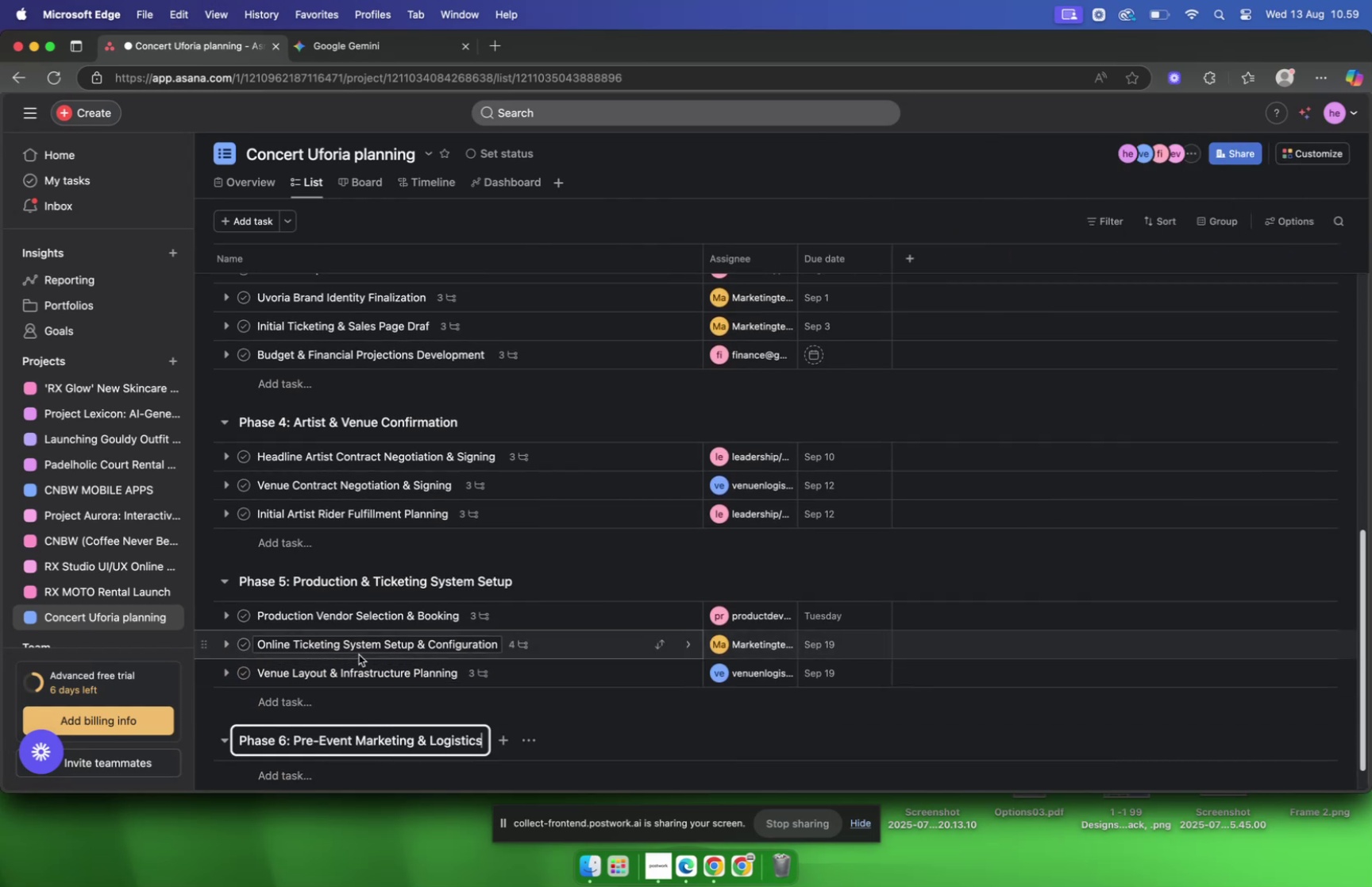 
scroll: coordinate [359, 654], scroll_direction: down, amount: 6.0
 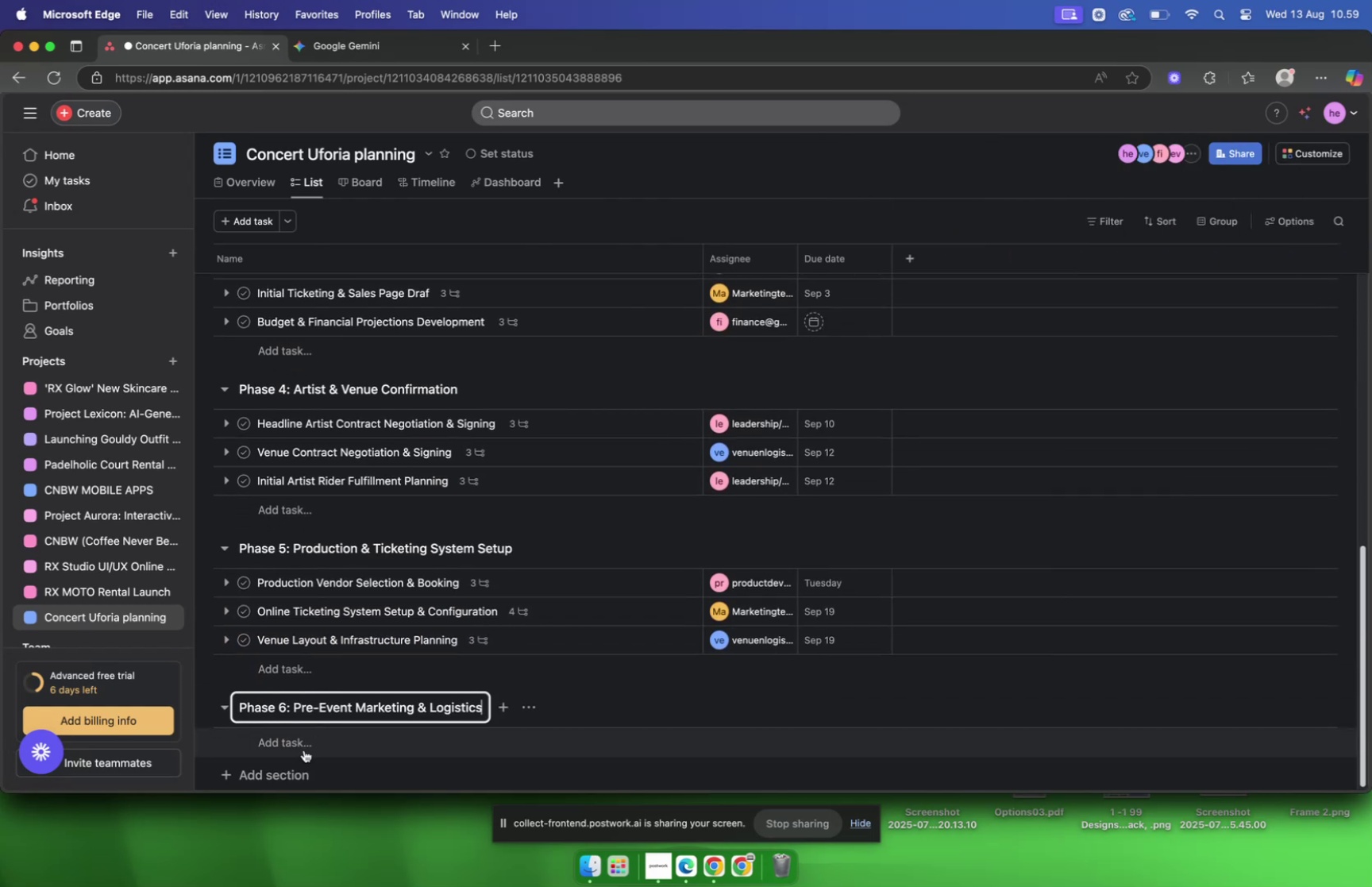 
left_click([304, 749])
 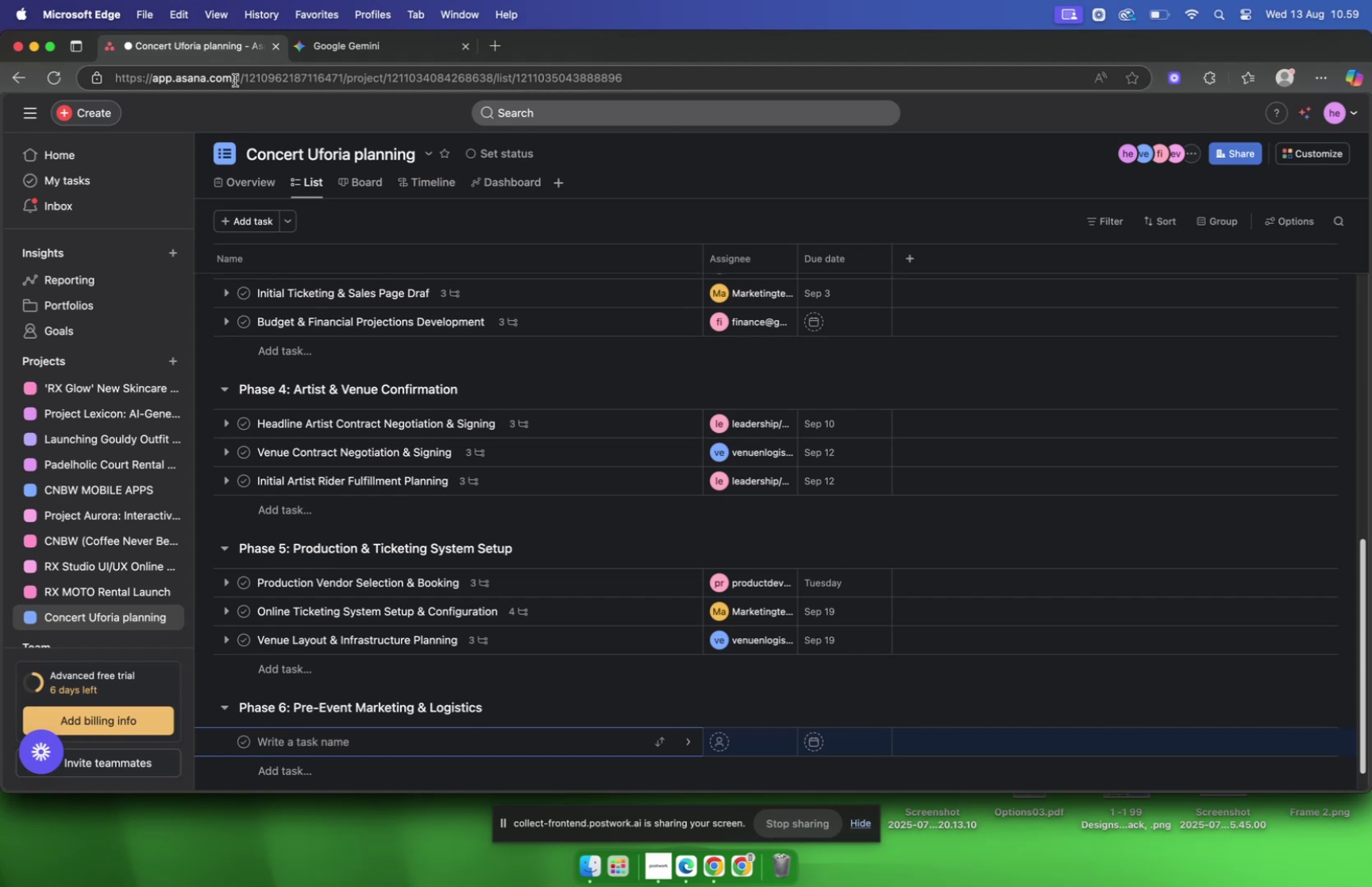 
left_click([335, 57])
 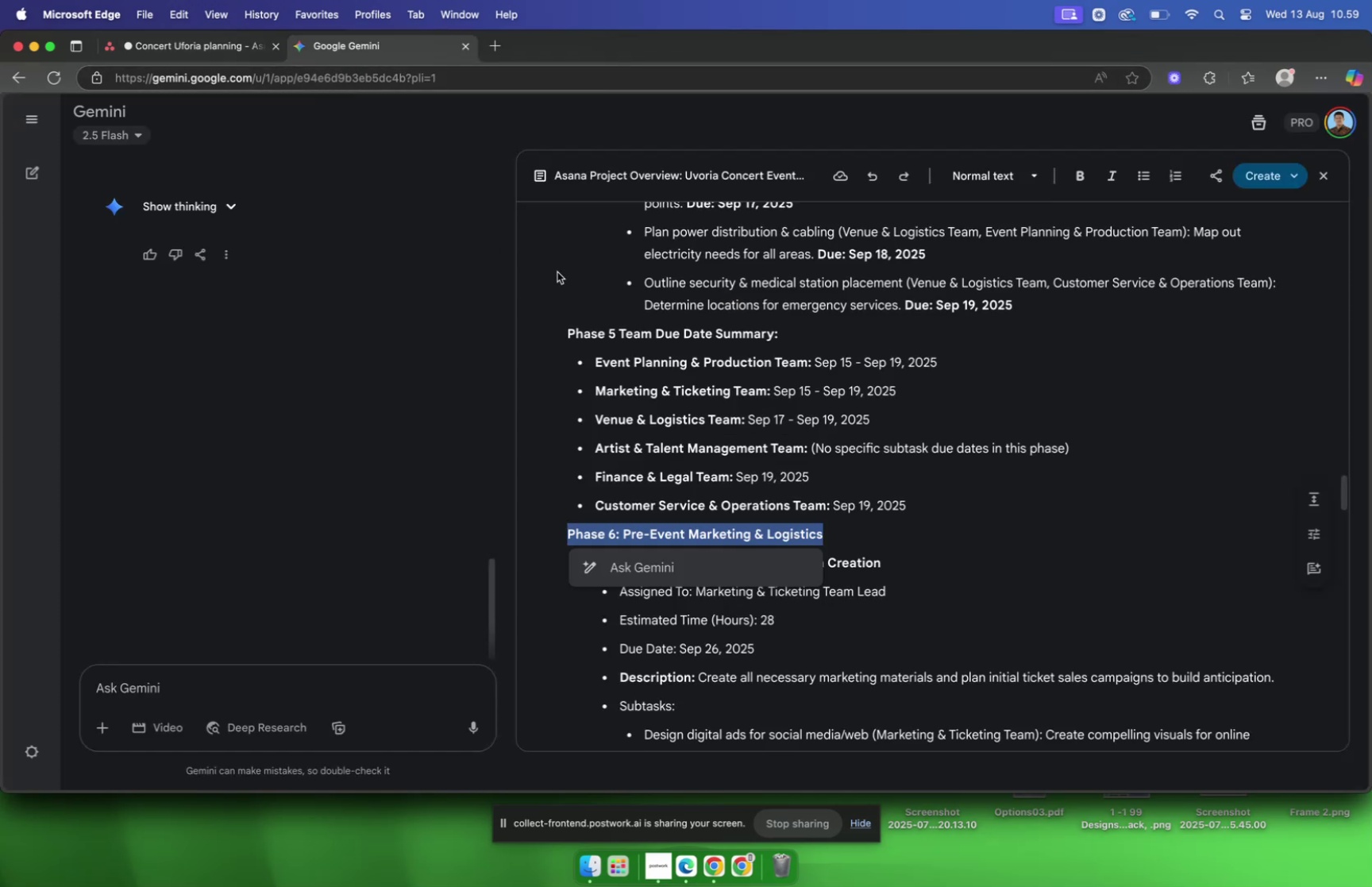 
scroll: coordinate [659, 344], scroll_direction: down, amount: 9.0
 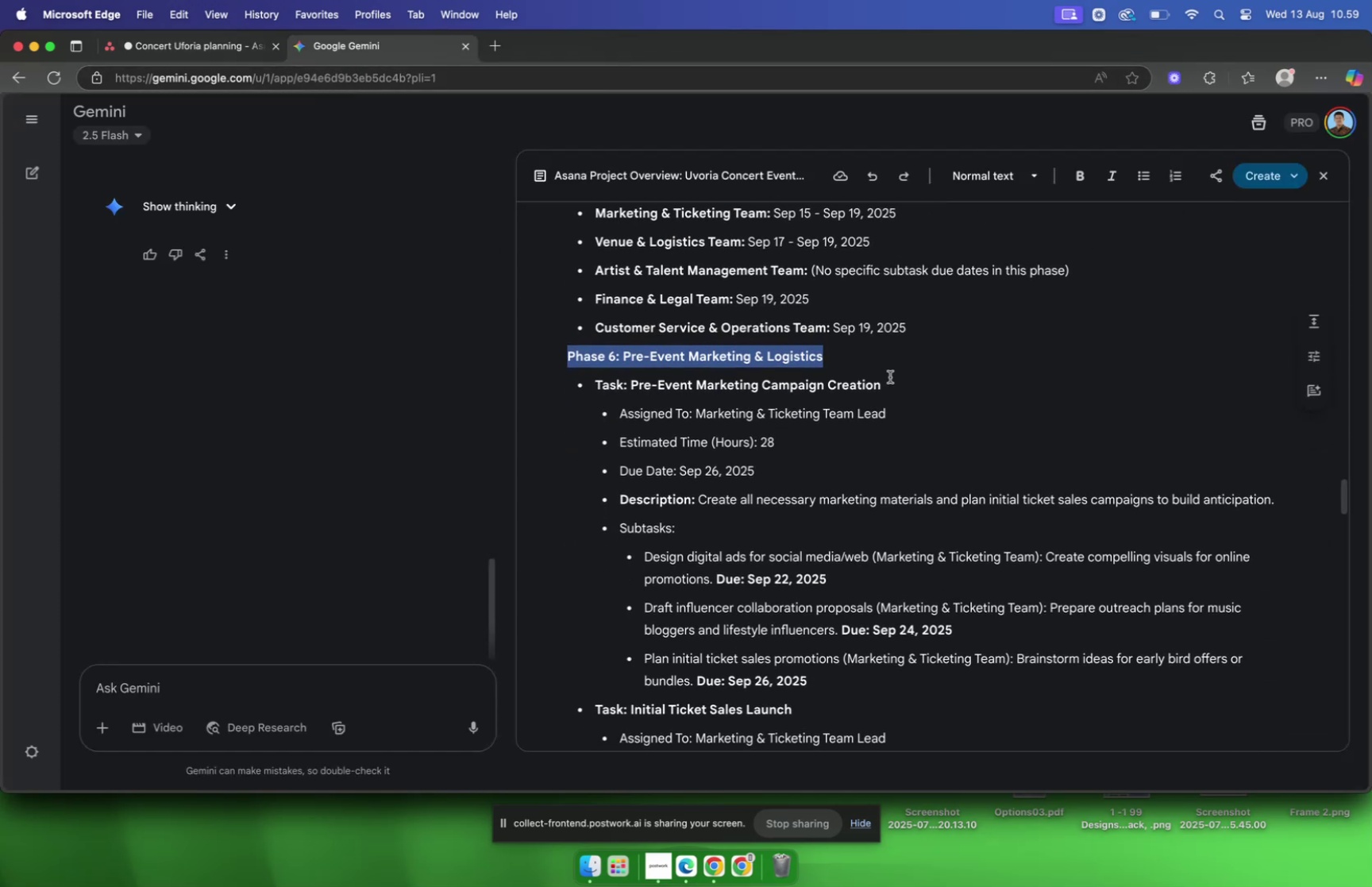 
left_click([890, 376])
 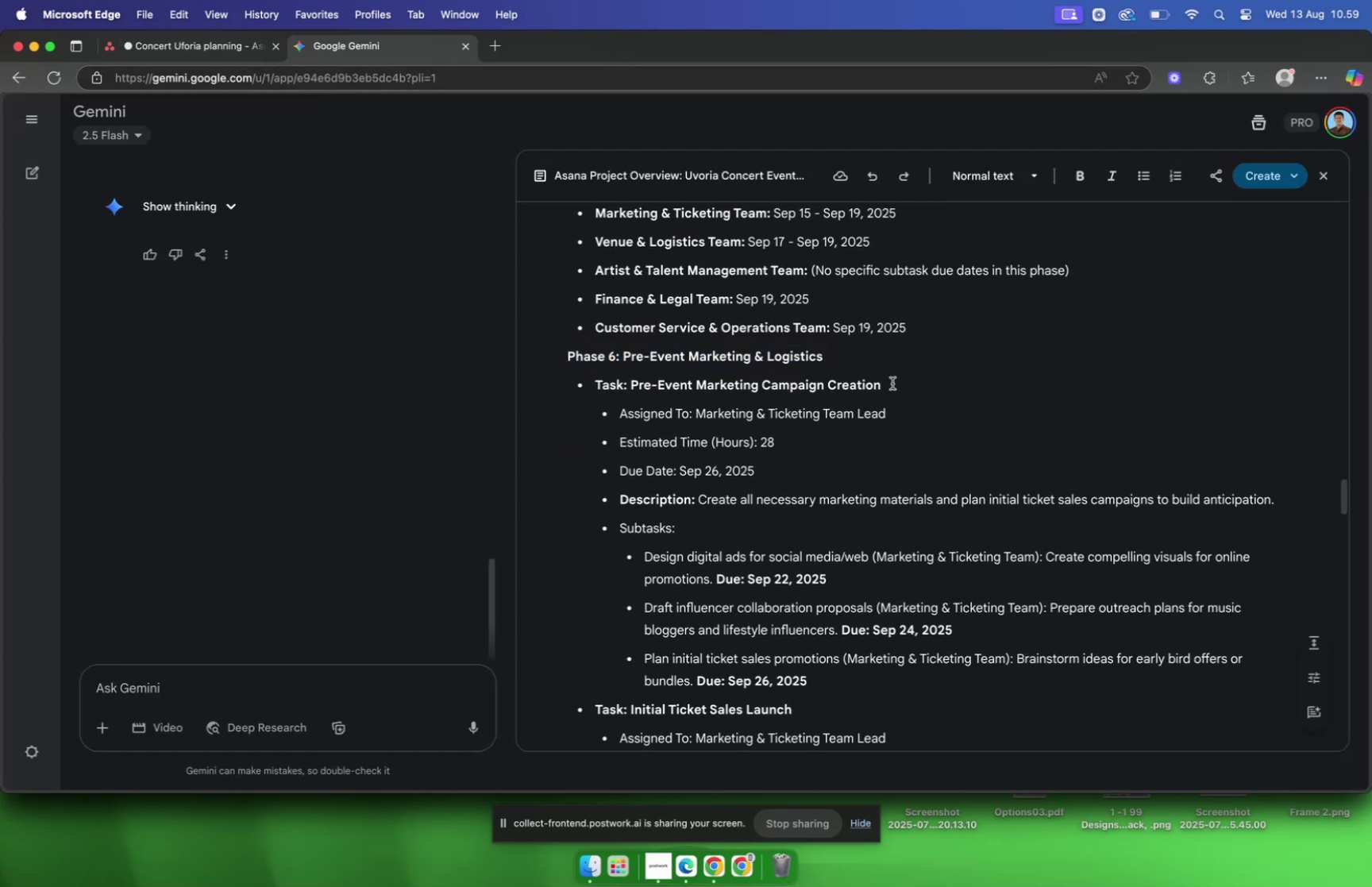 
left_click_drag(start_coordinate=[892, 383], to_coordinate=[633, 393])
 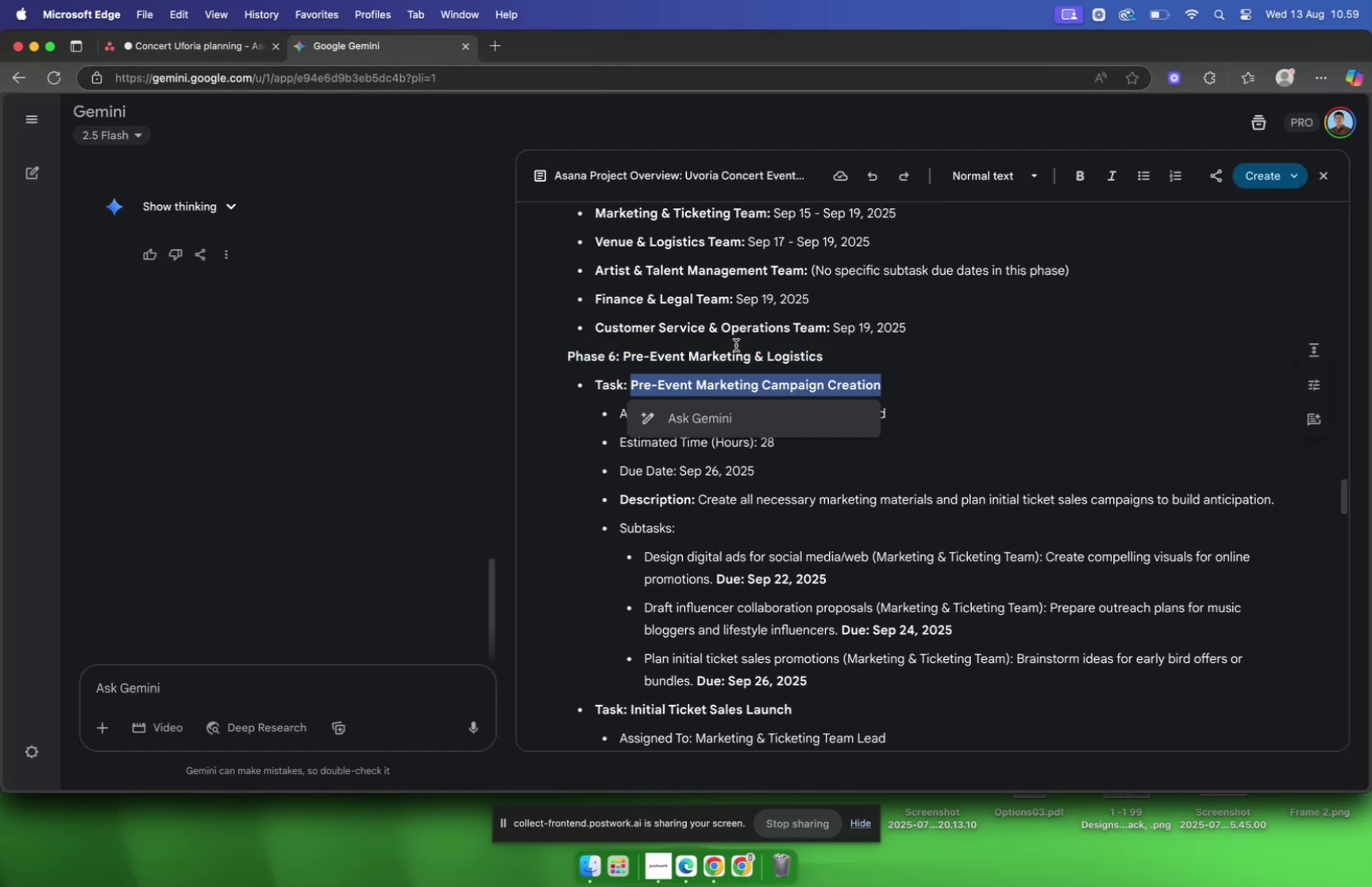 
key(Meta+C)
 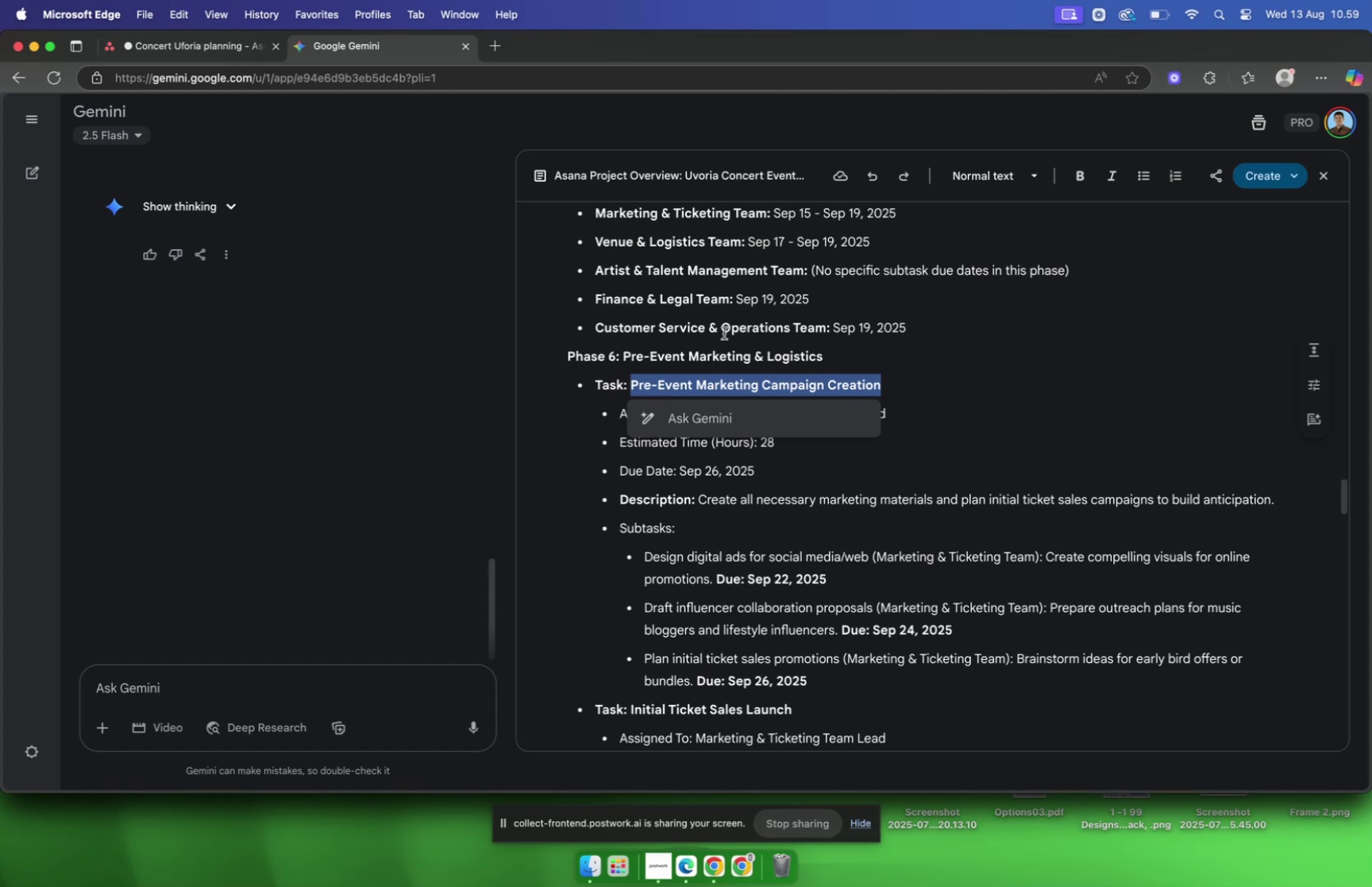 
scroll: coordinate [722, 334], scroll_direction: up, amount: 16.0
 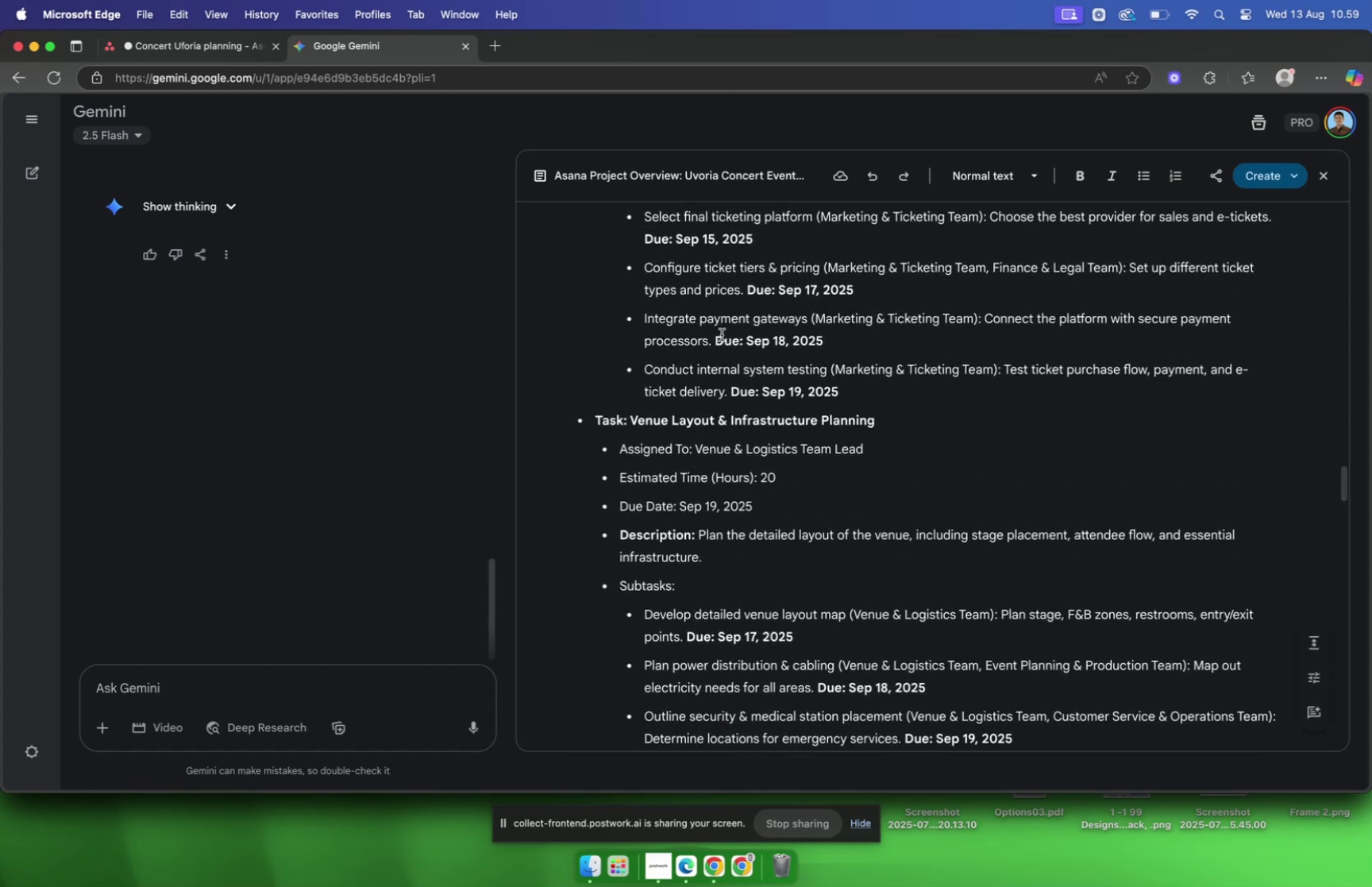 
scroll: coordinate [722, 334], scroll_direction: down, amount: 23.0
 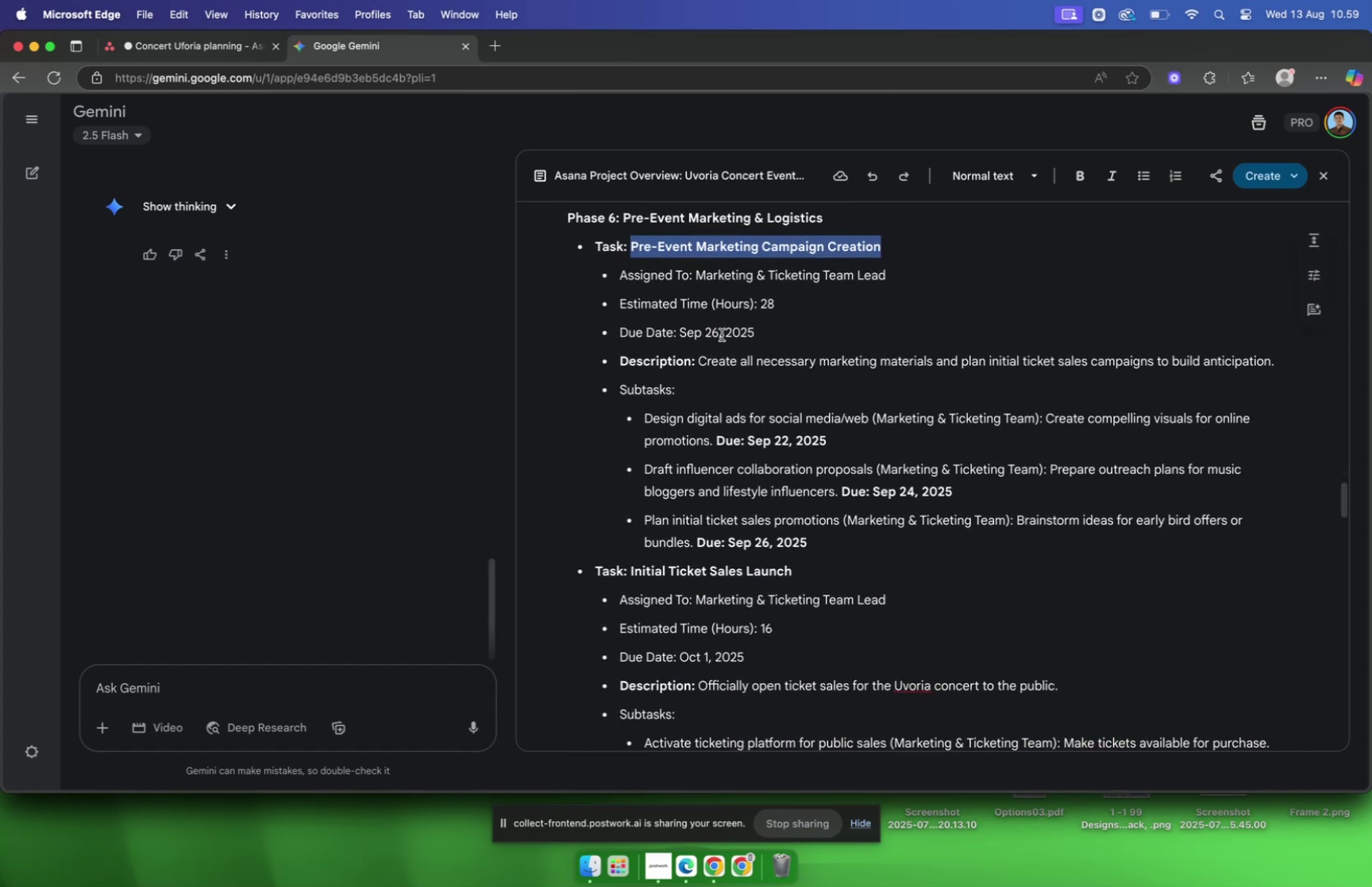 
key(Meta+C)
 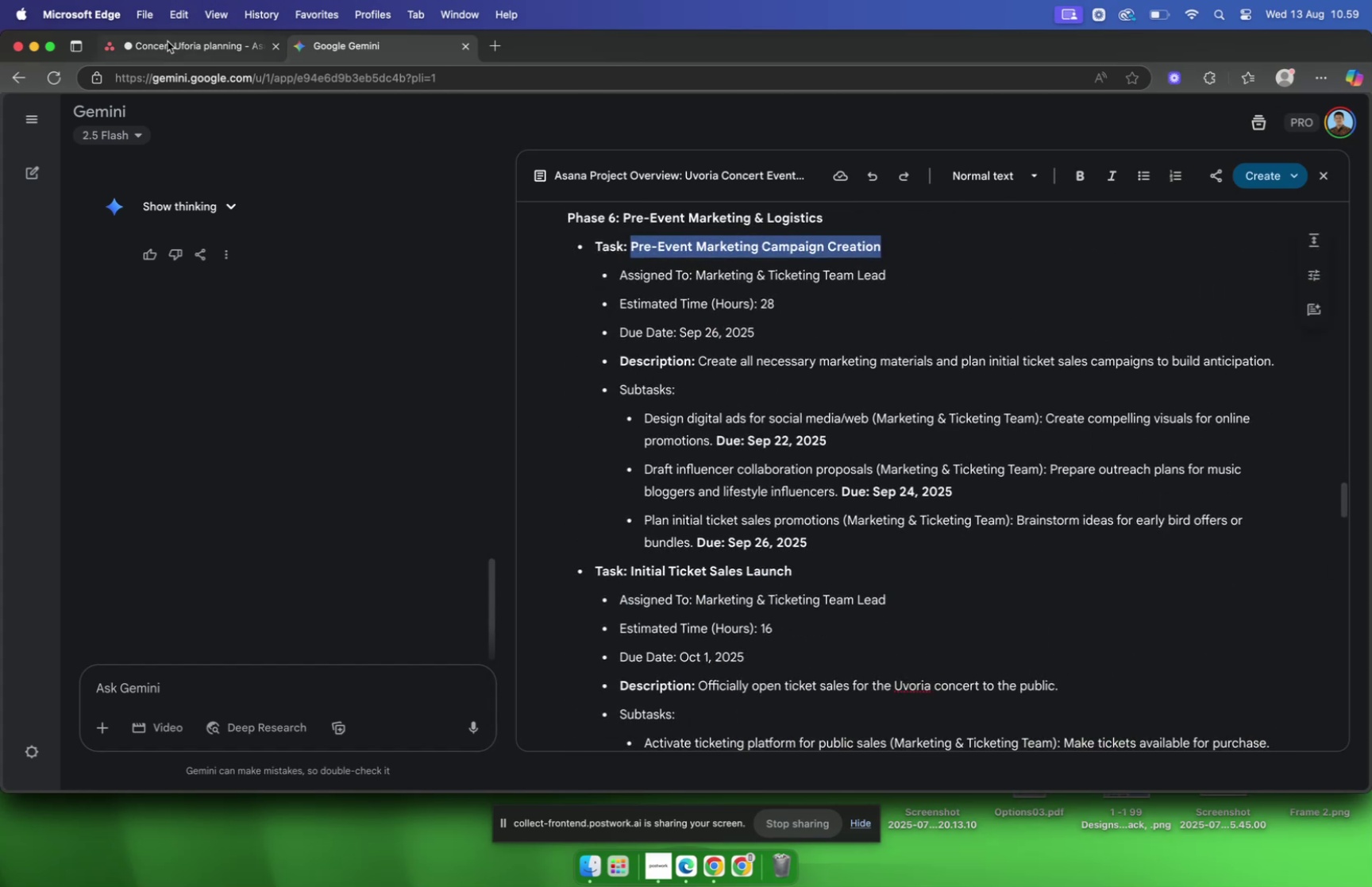 
left_click([168, 43])
 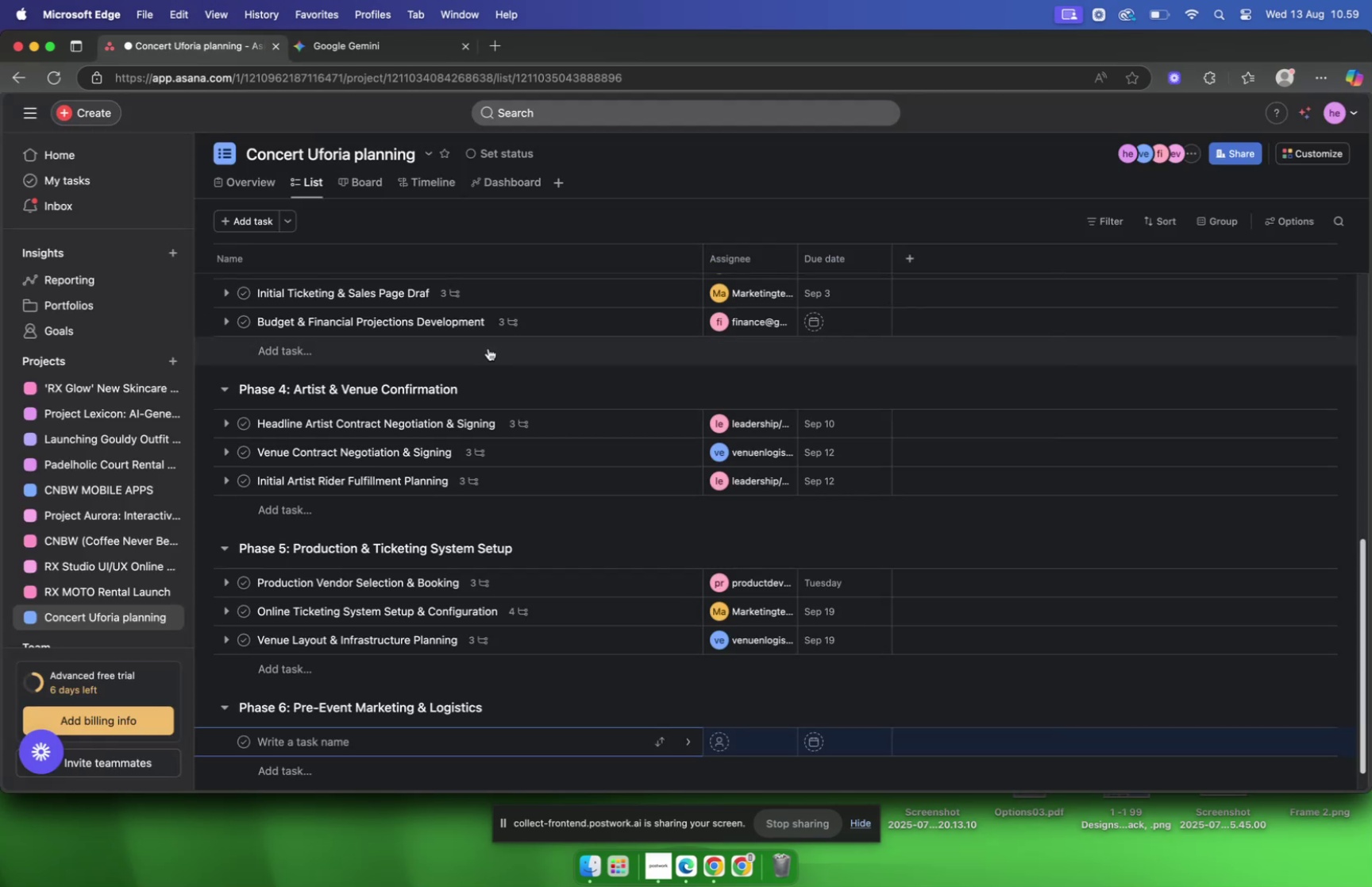 
scroll: coordinate [488, 348], scroll_direction: down, amount: 24.0
 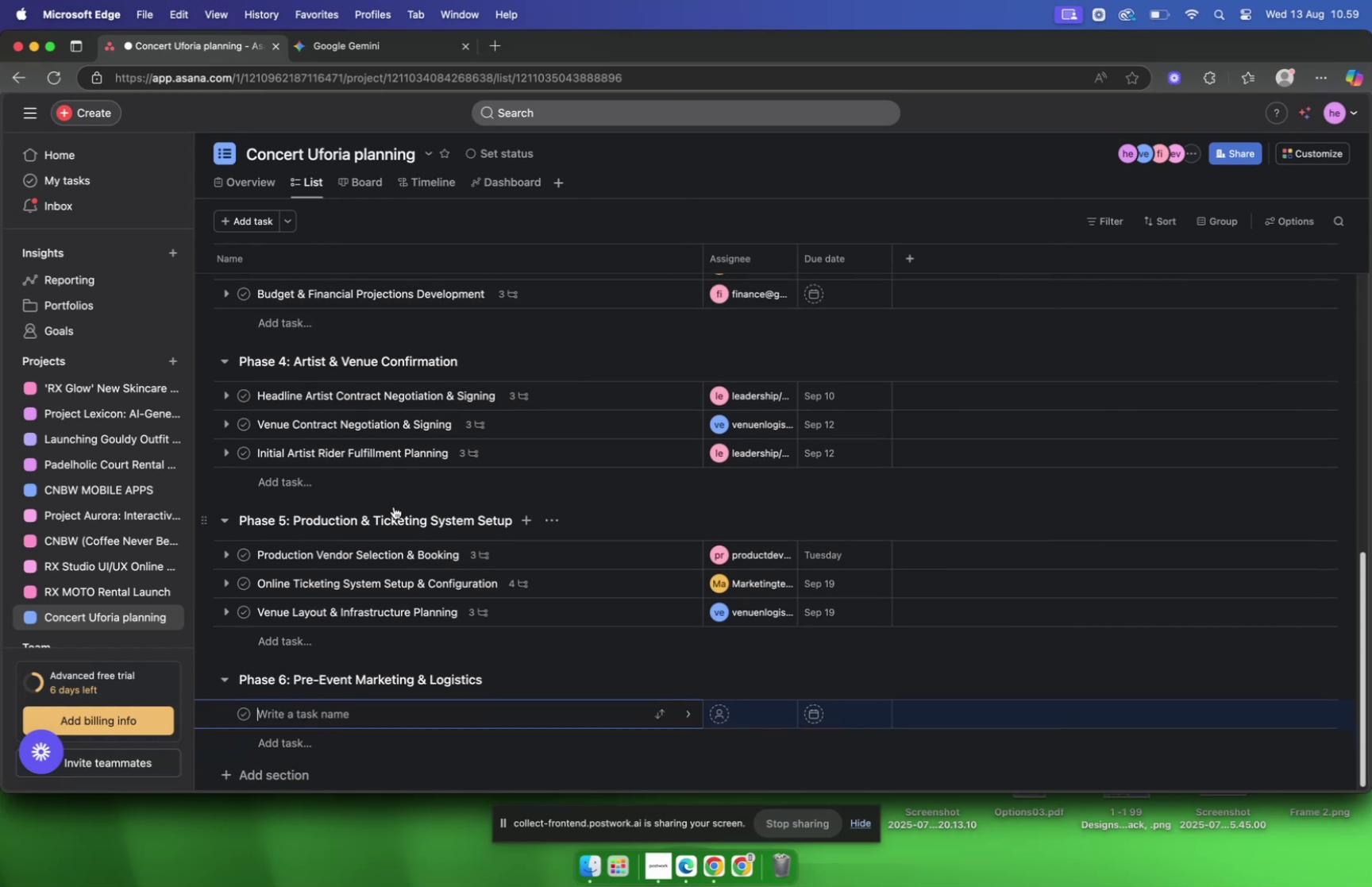 
key(Meta+V)
 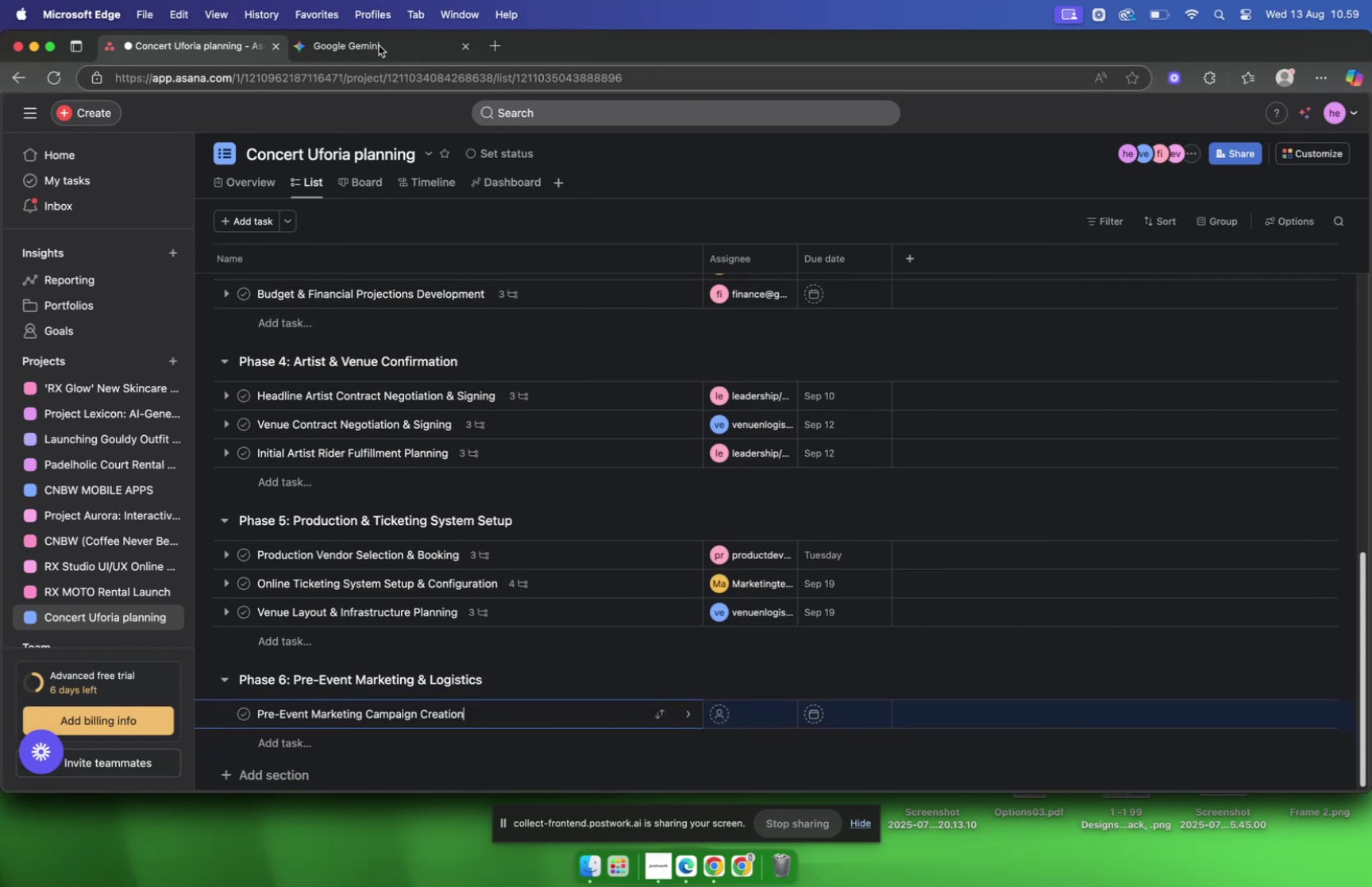 
left_click([375, 41])
 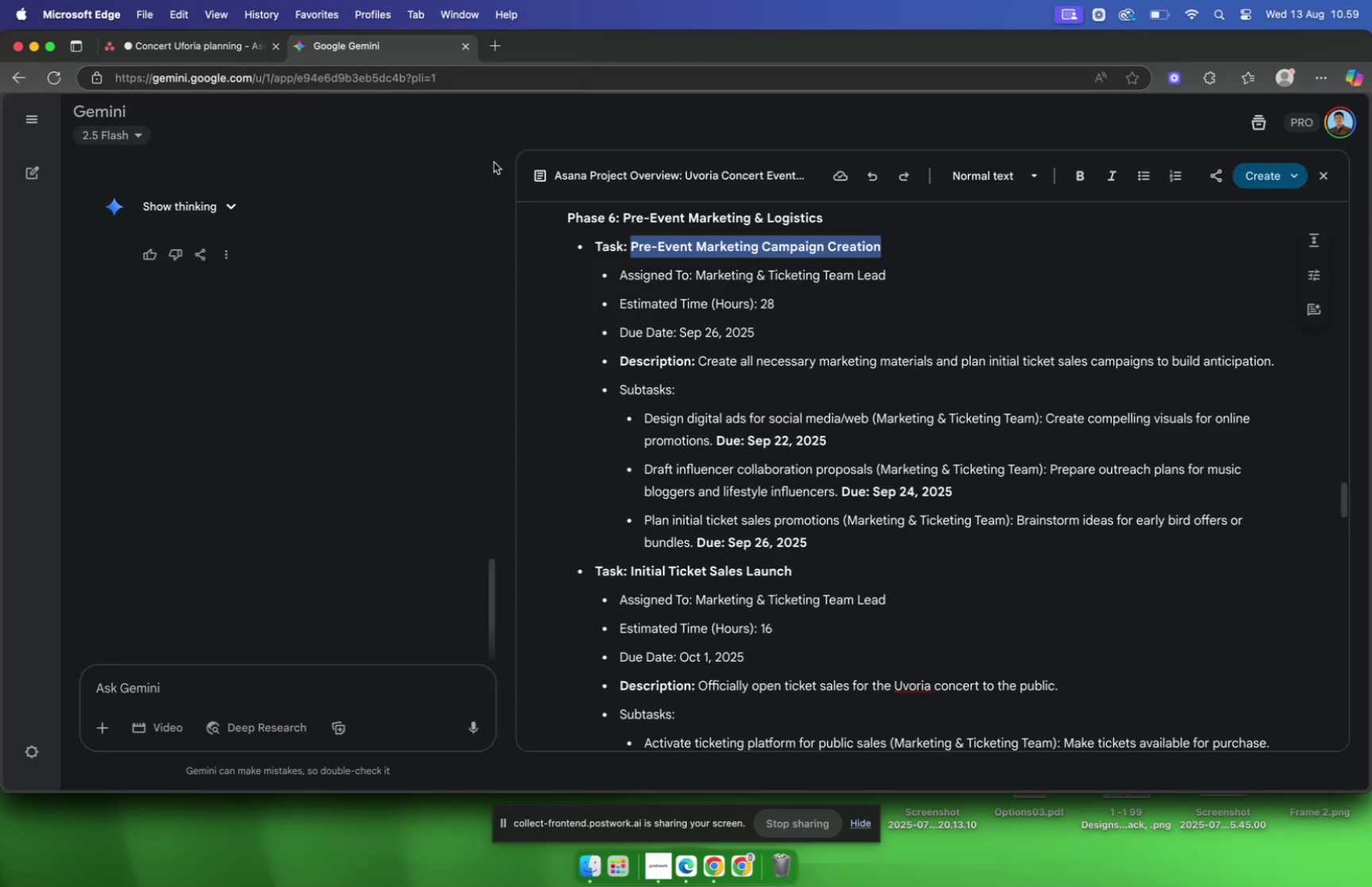 
scroll: coordinate [808, 347], scroll_direction: up, amount: 17.0
 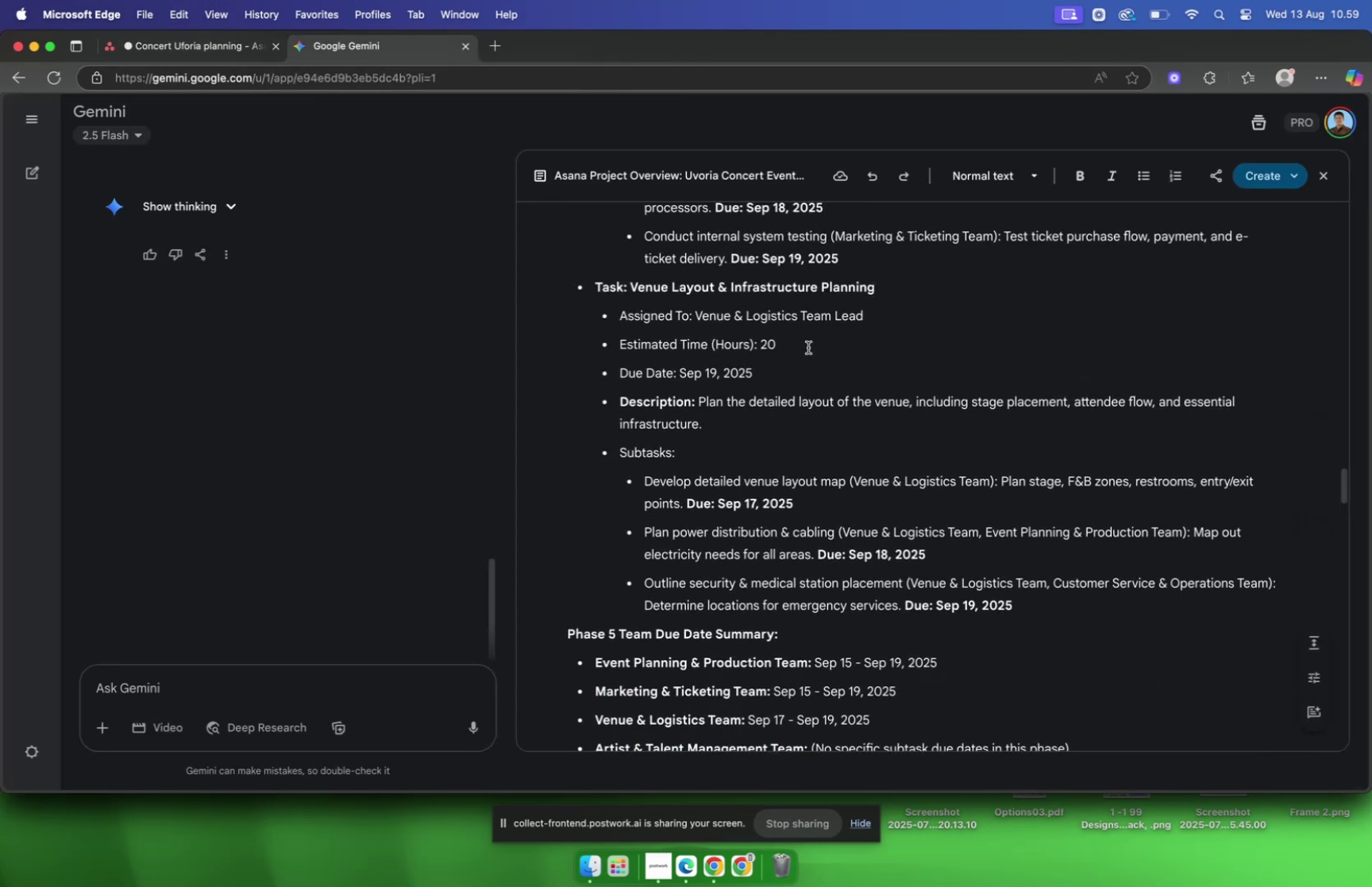 
scroll: coordinate [808, 347], scroll_direction: down, amount: 22.0
 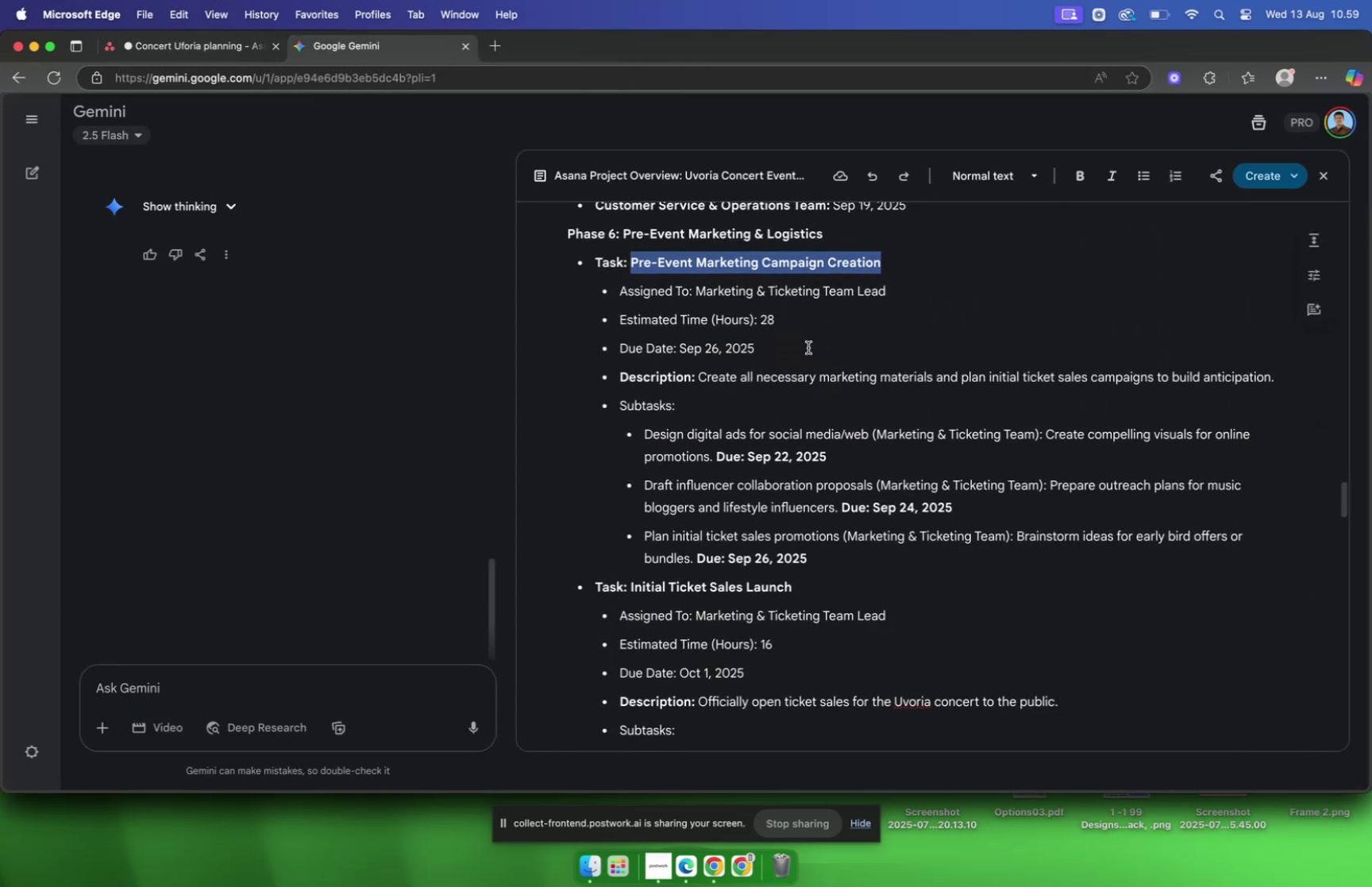 
left_click([808, 347])
 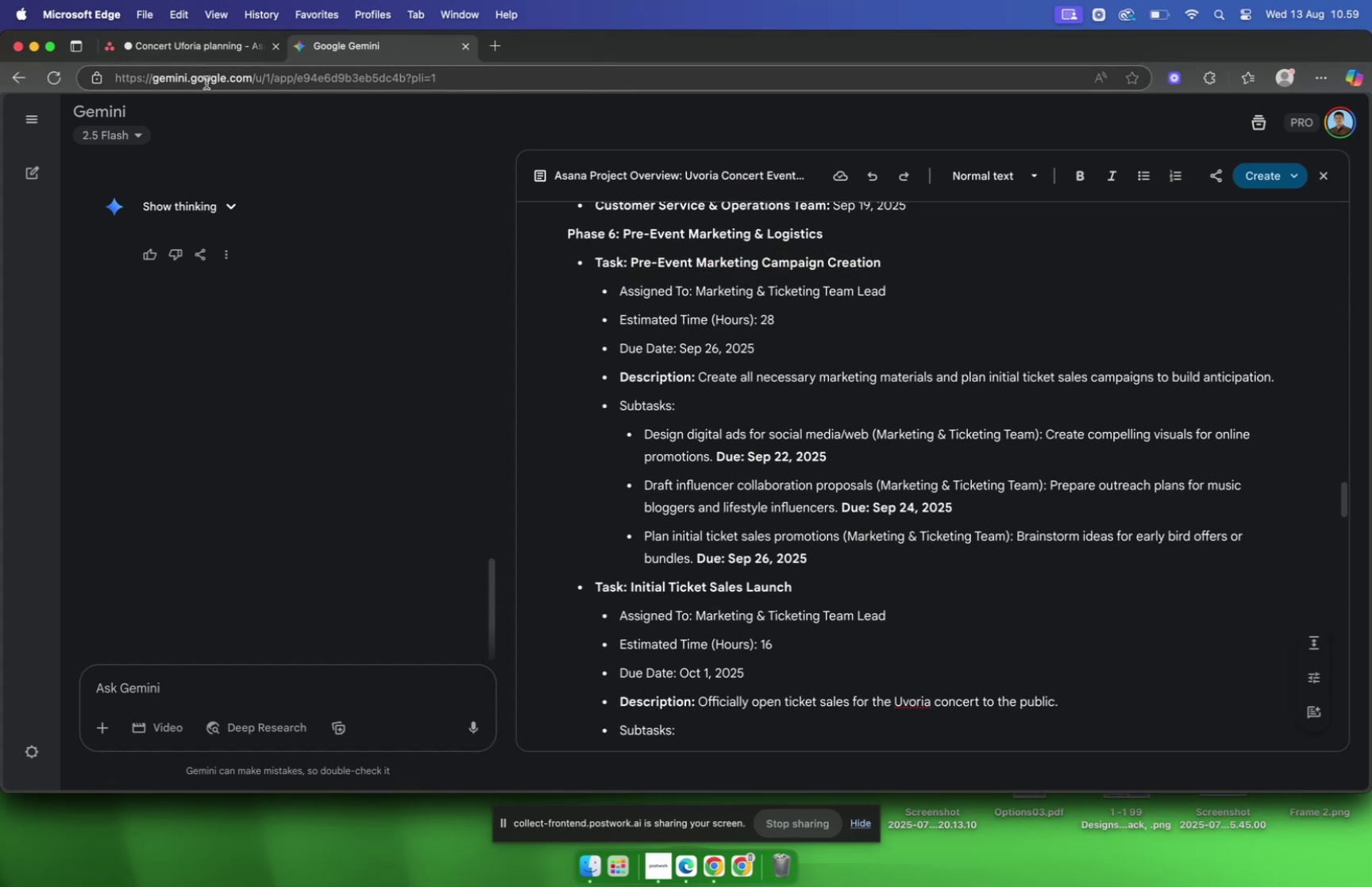 
left_click([203, 57])
 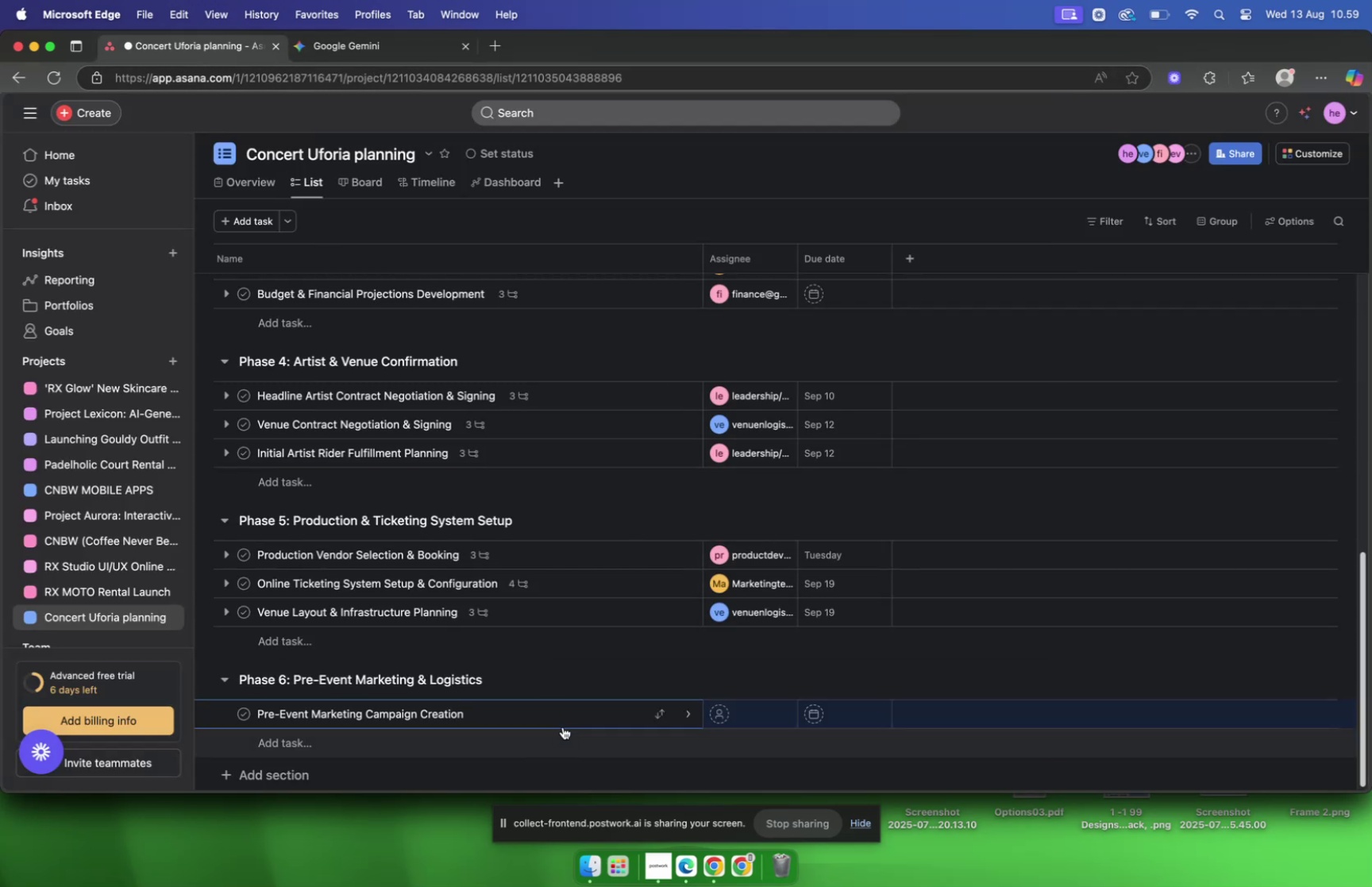 
left_click([564, 721])
 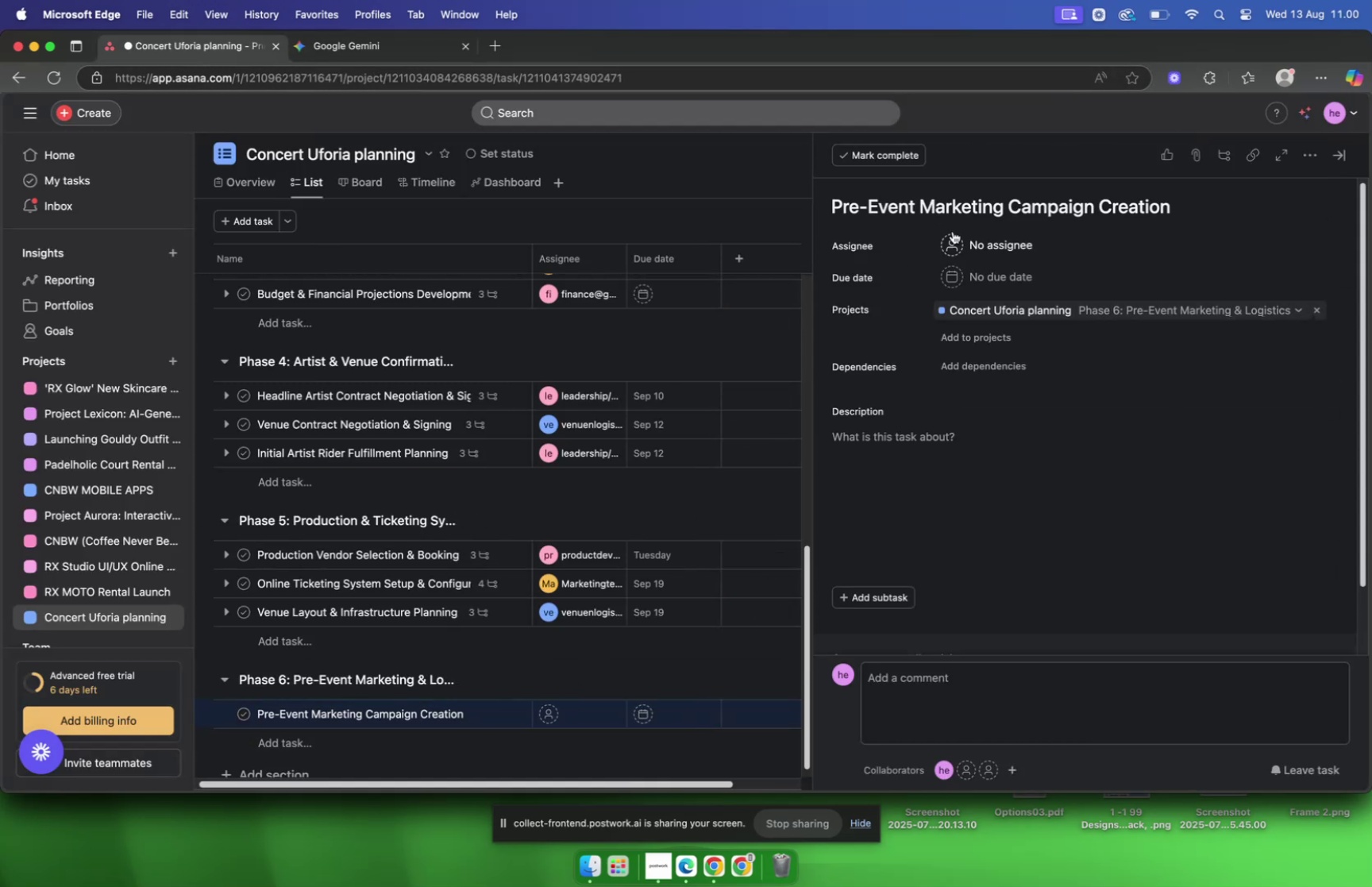 
left_click([975, 241])
 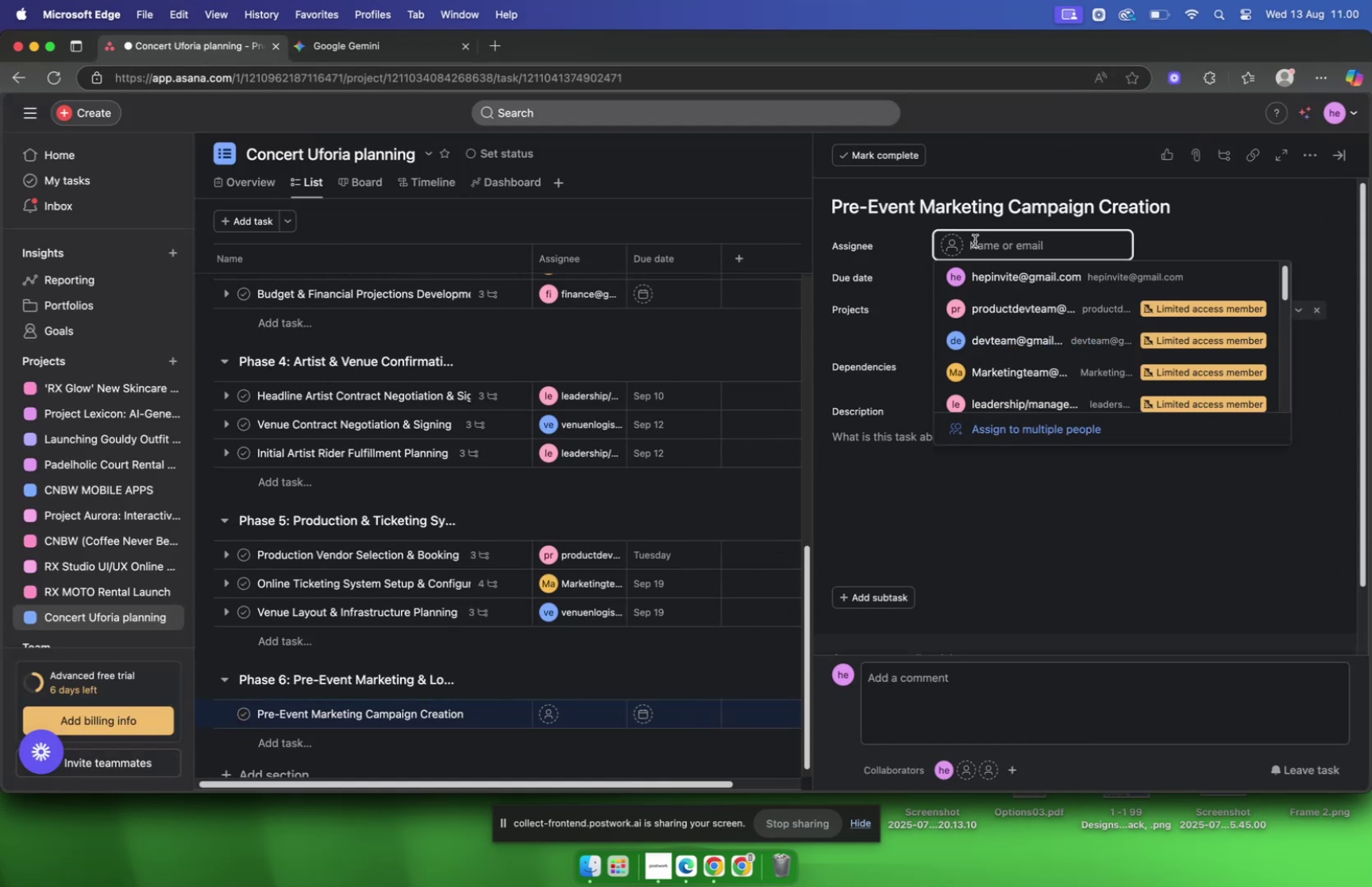 
type(mar)
 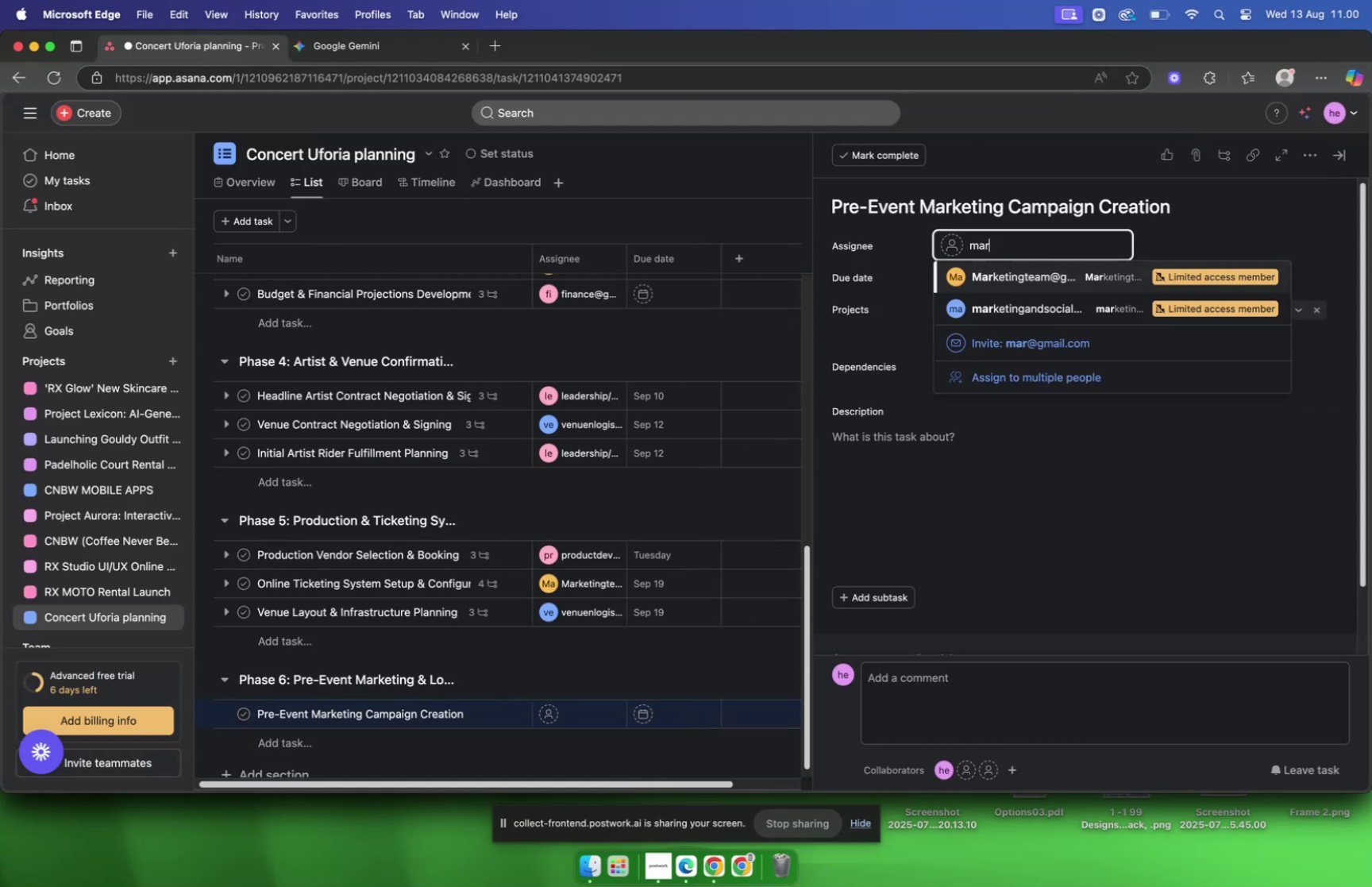 
key(Enter)
 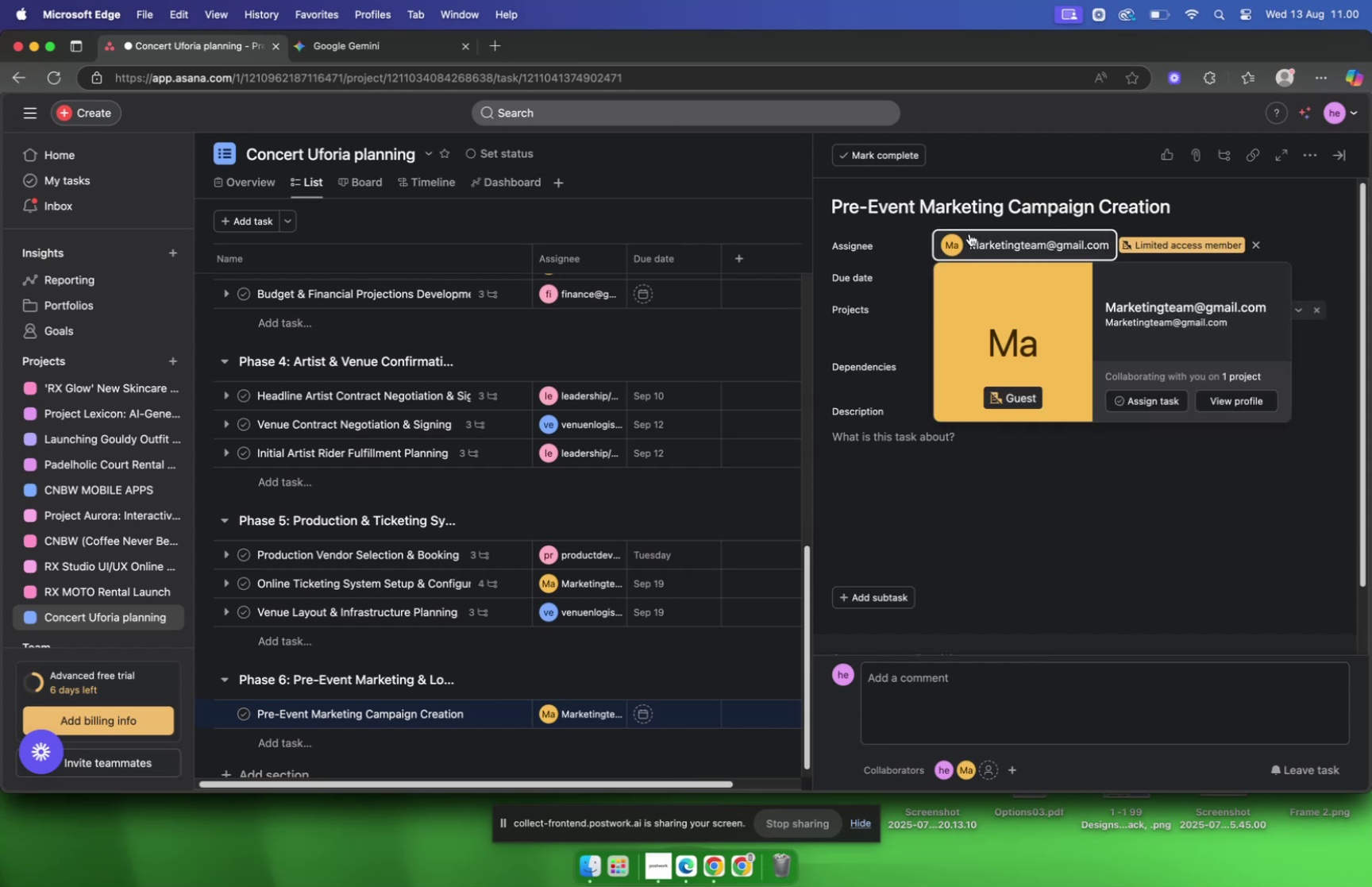 
left_click([395, 44])
 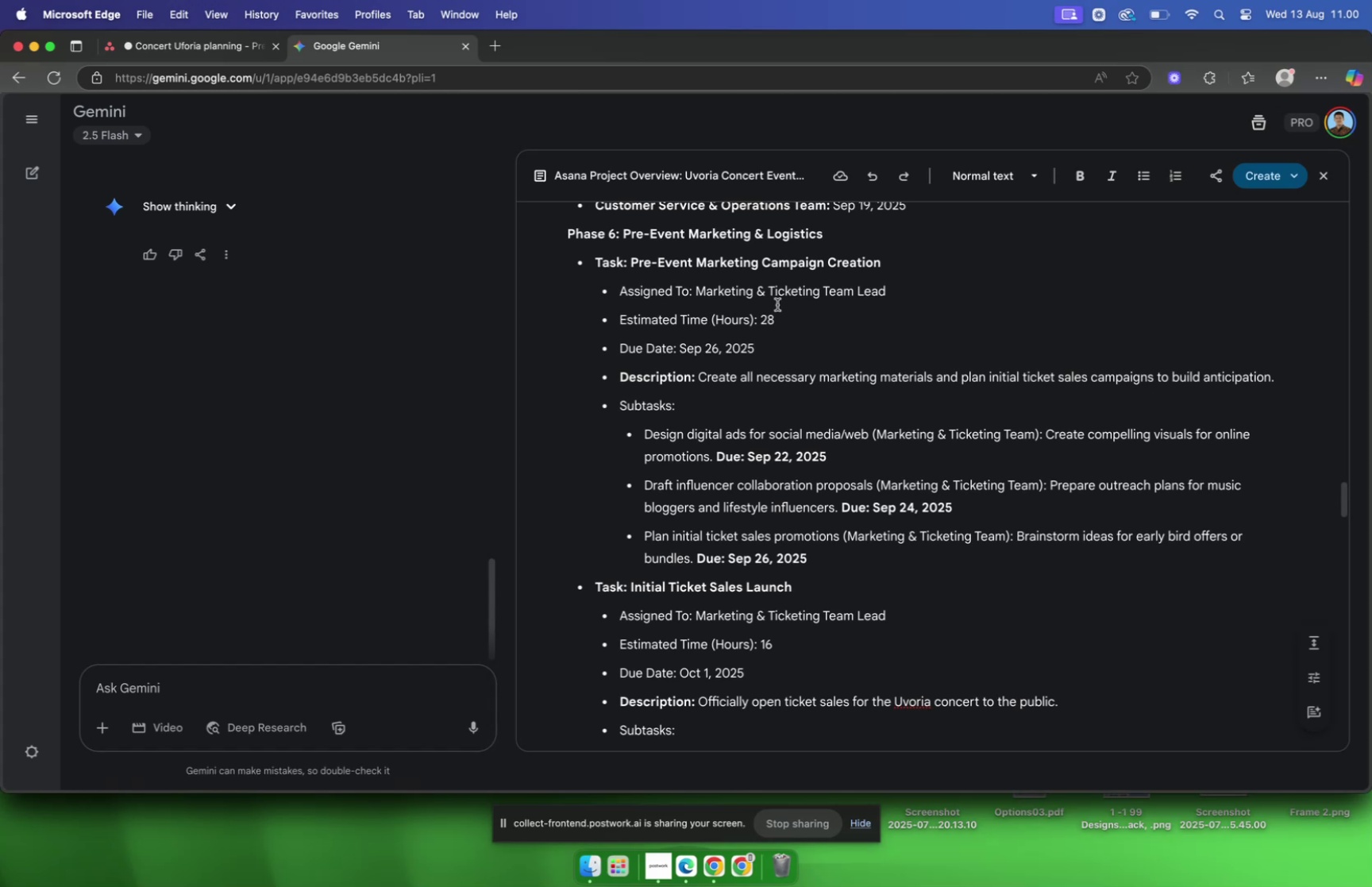 
wait(7.3)
 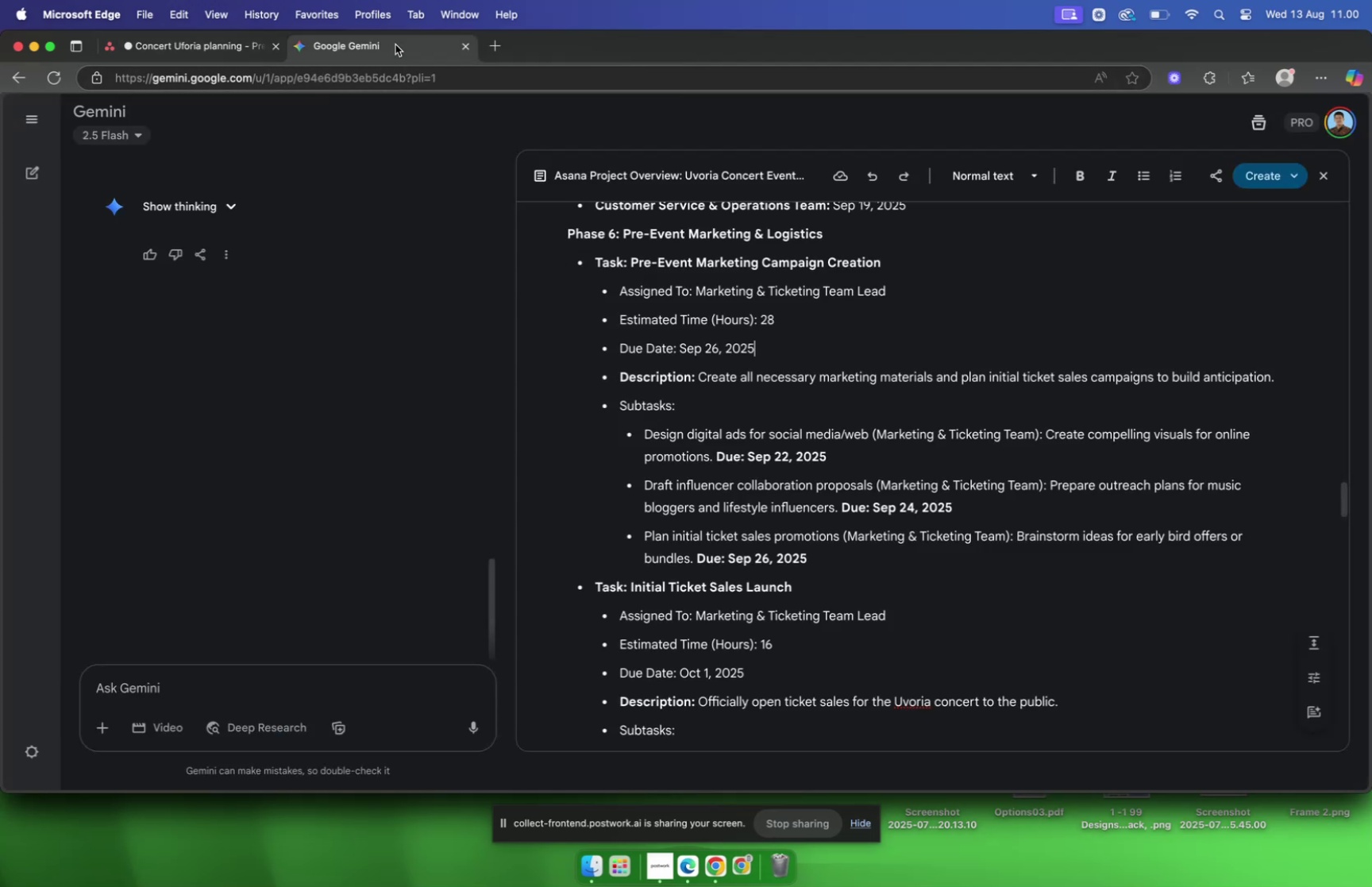 
scroll: coordinate [777, 304], scroll_direction: up, amount: 29.0
 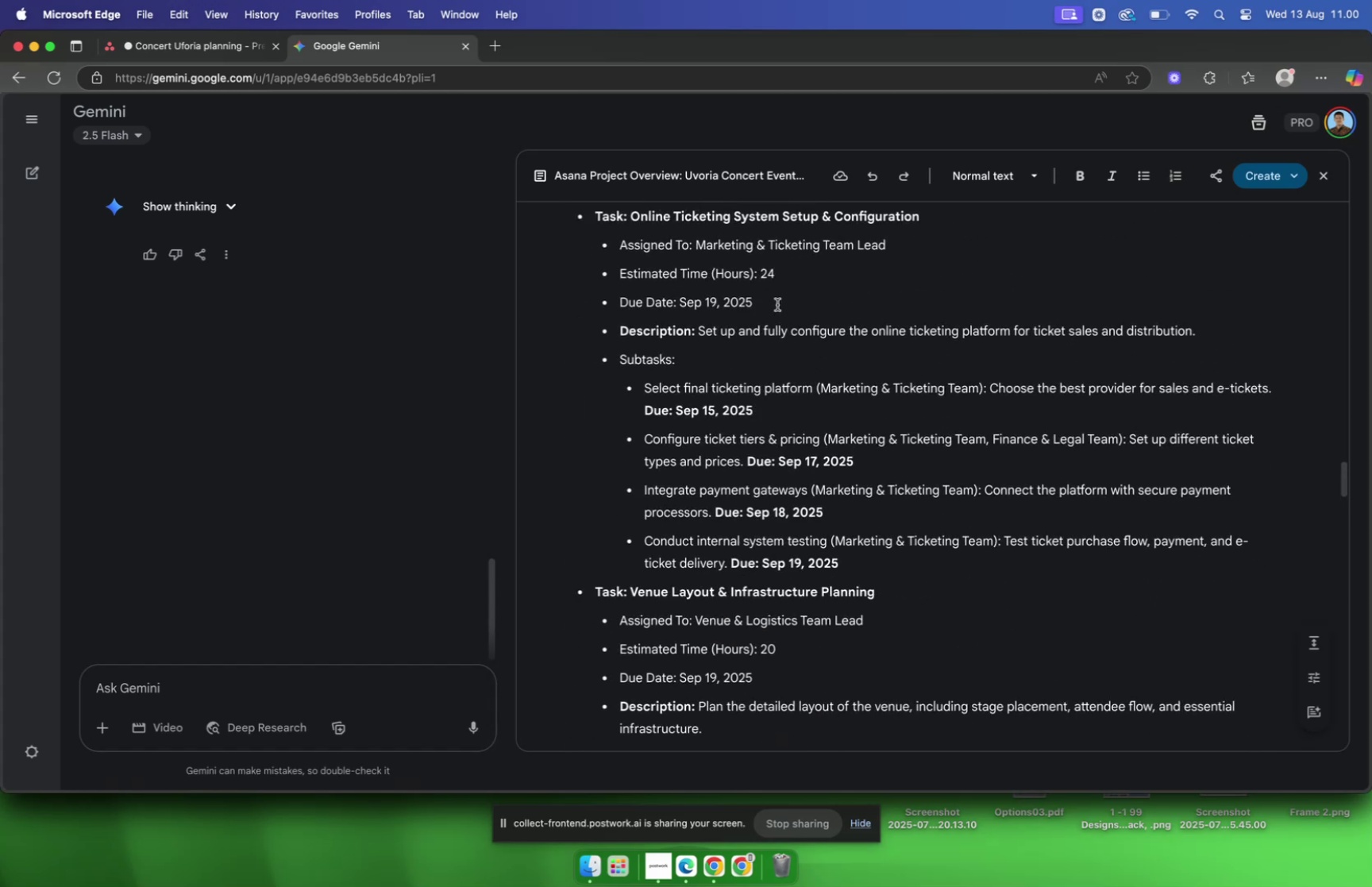 
scroll: coordinate [777, 304], scroll_direction: down, amount: 16.0
 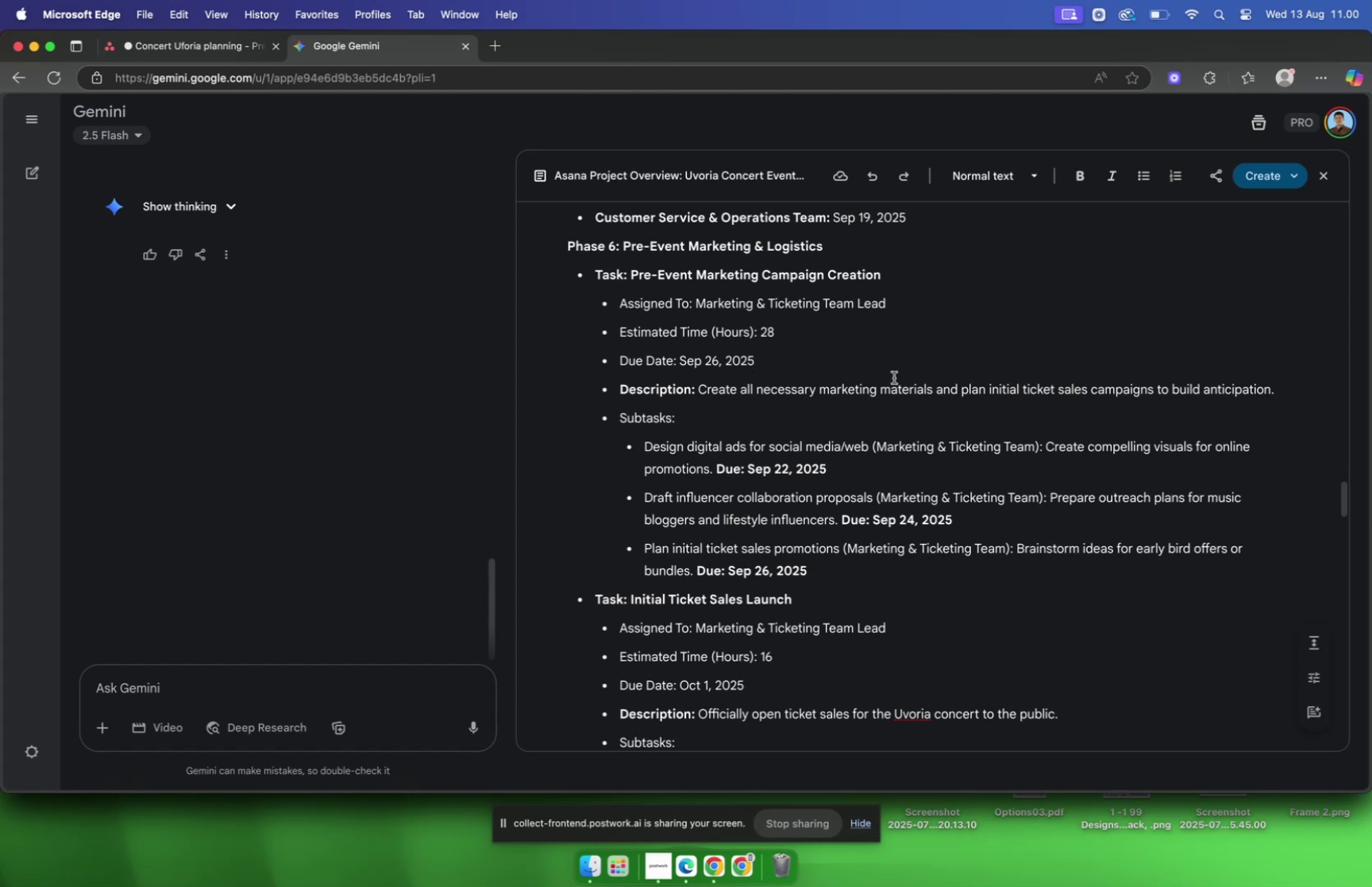 
left_click_drag(start_coordinate=[1294, 391], to_coordinate=[1174, 396])
 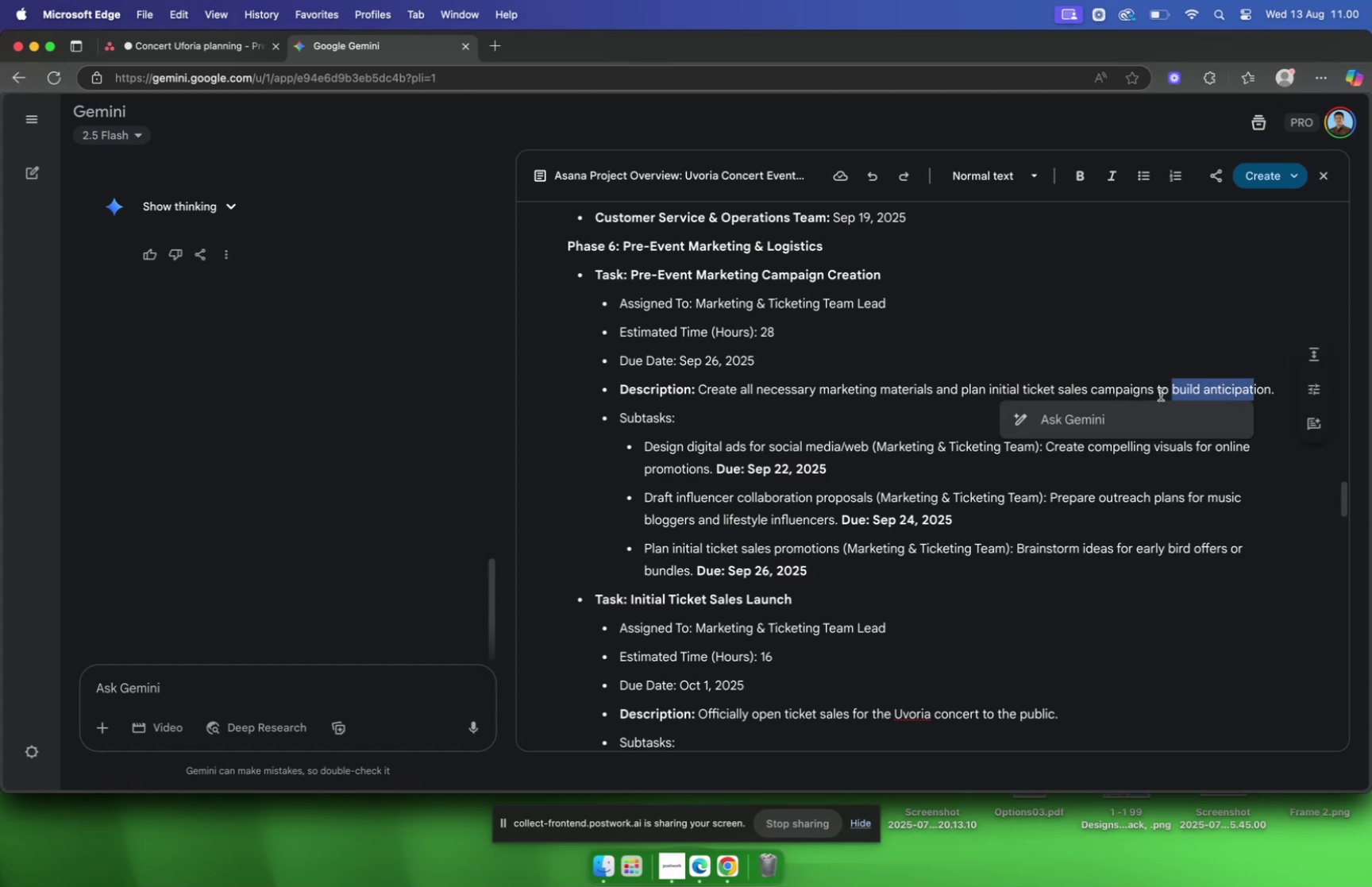 
left_click([1161, 394])
 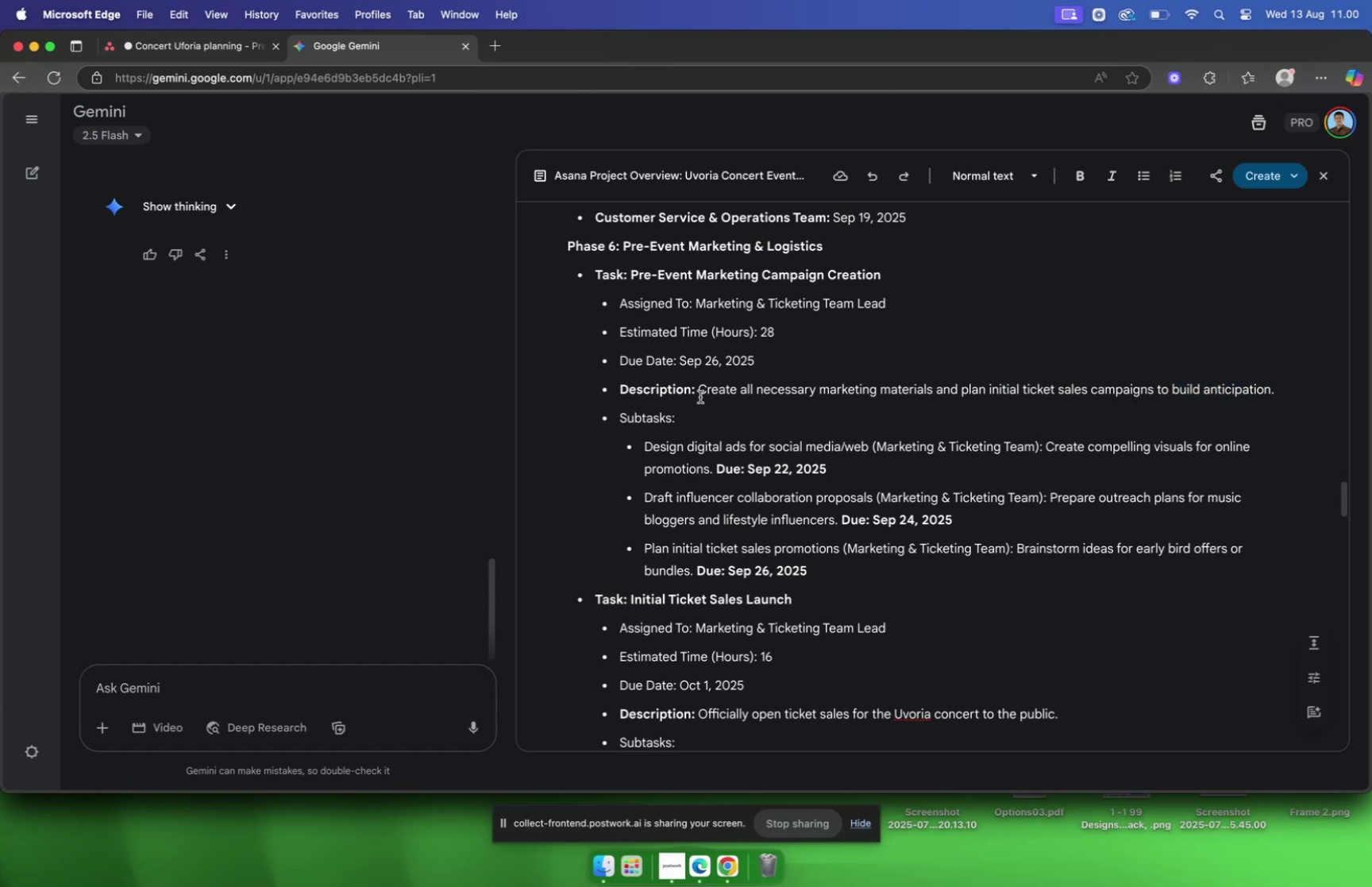 
left_click_drag(start_coordinate=[699, 395], to_coordinate=[1275, 386])
 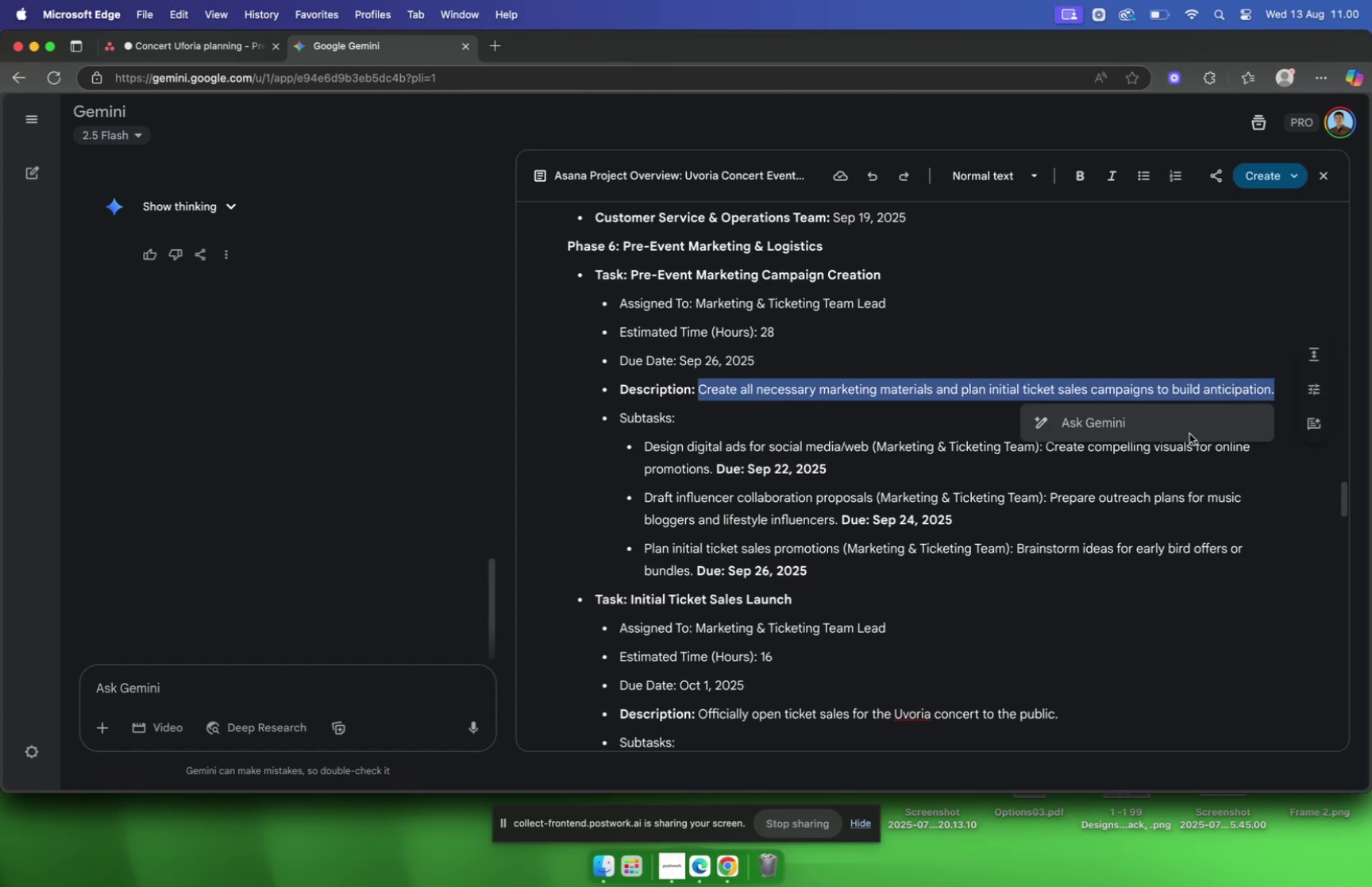 
key(Meta+C)
 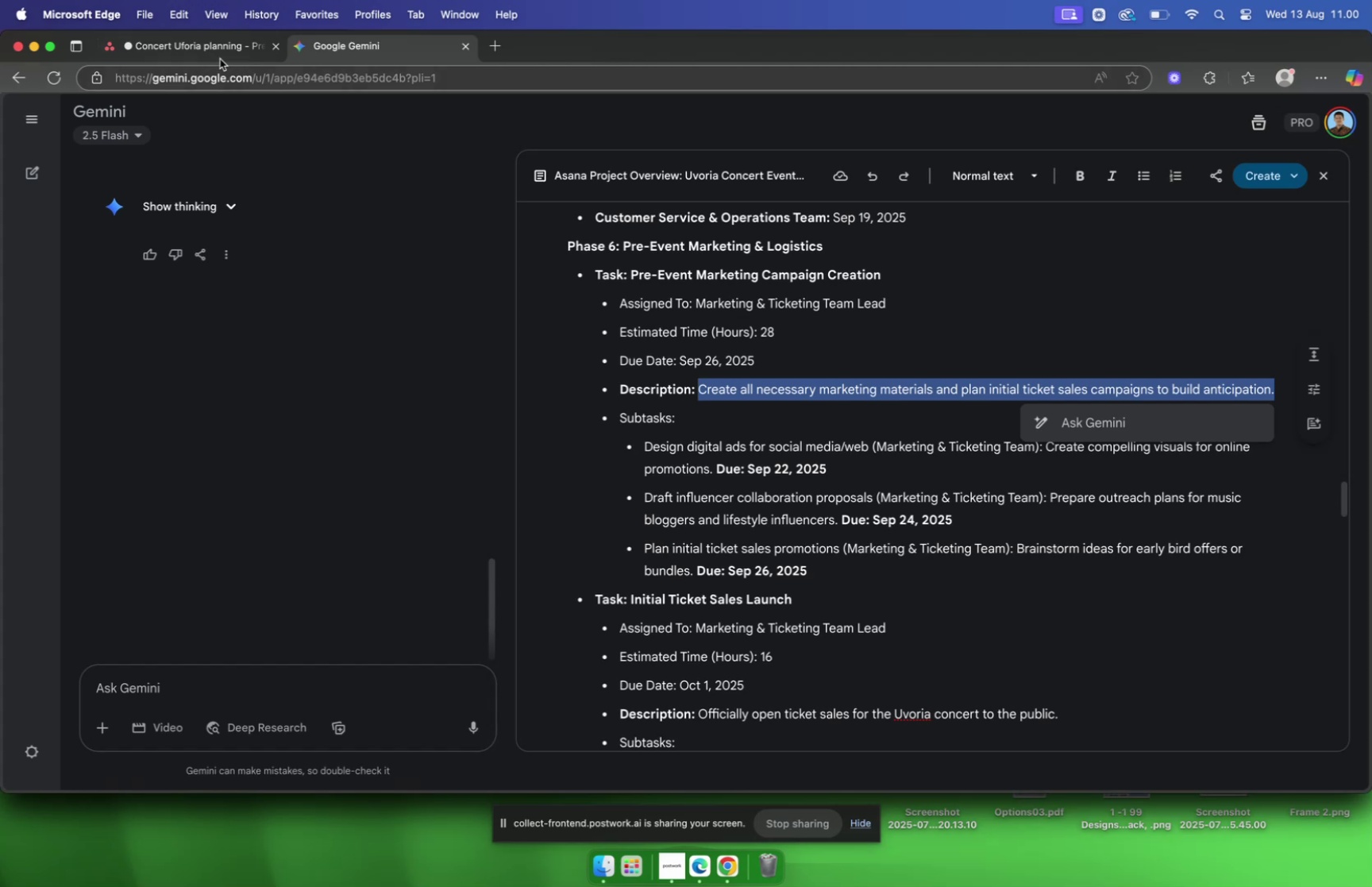 
left_click([216, 48])
 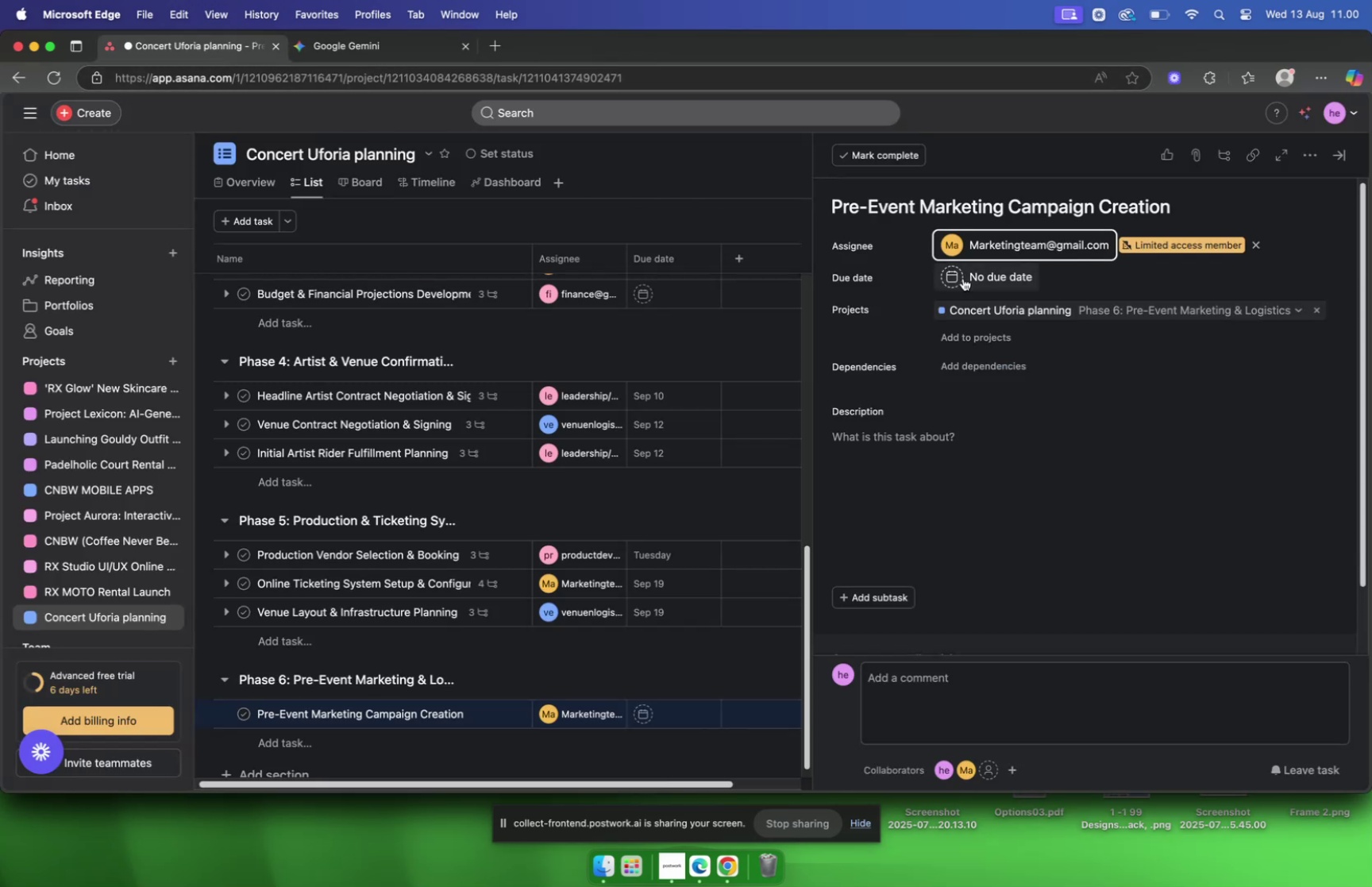 
left_click([982, 281])
 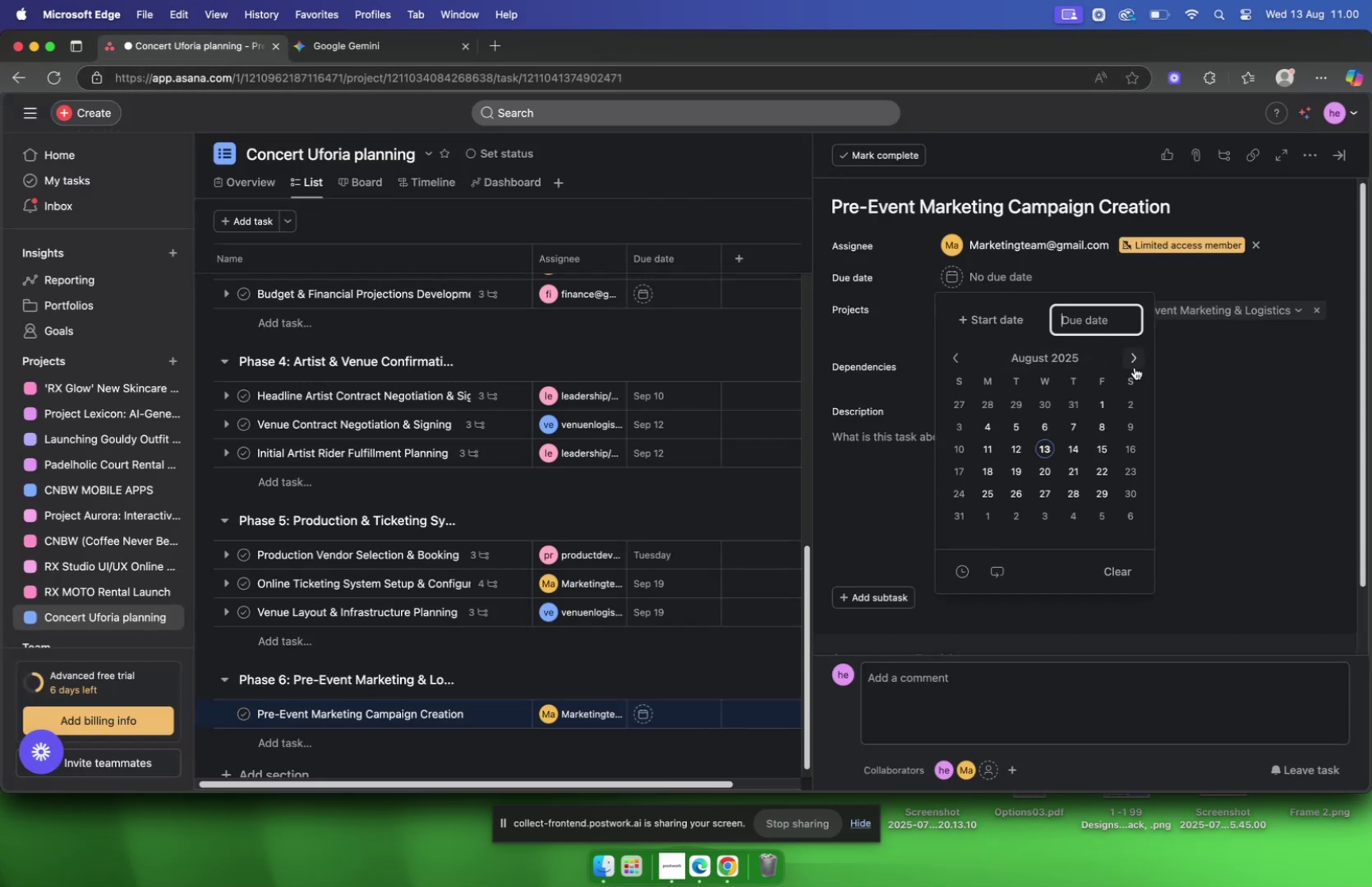 
left_click([1137, 367])
 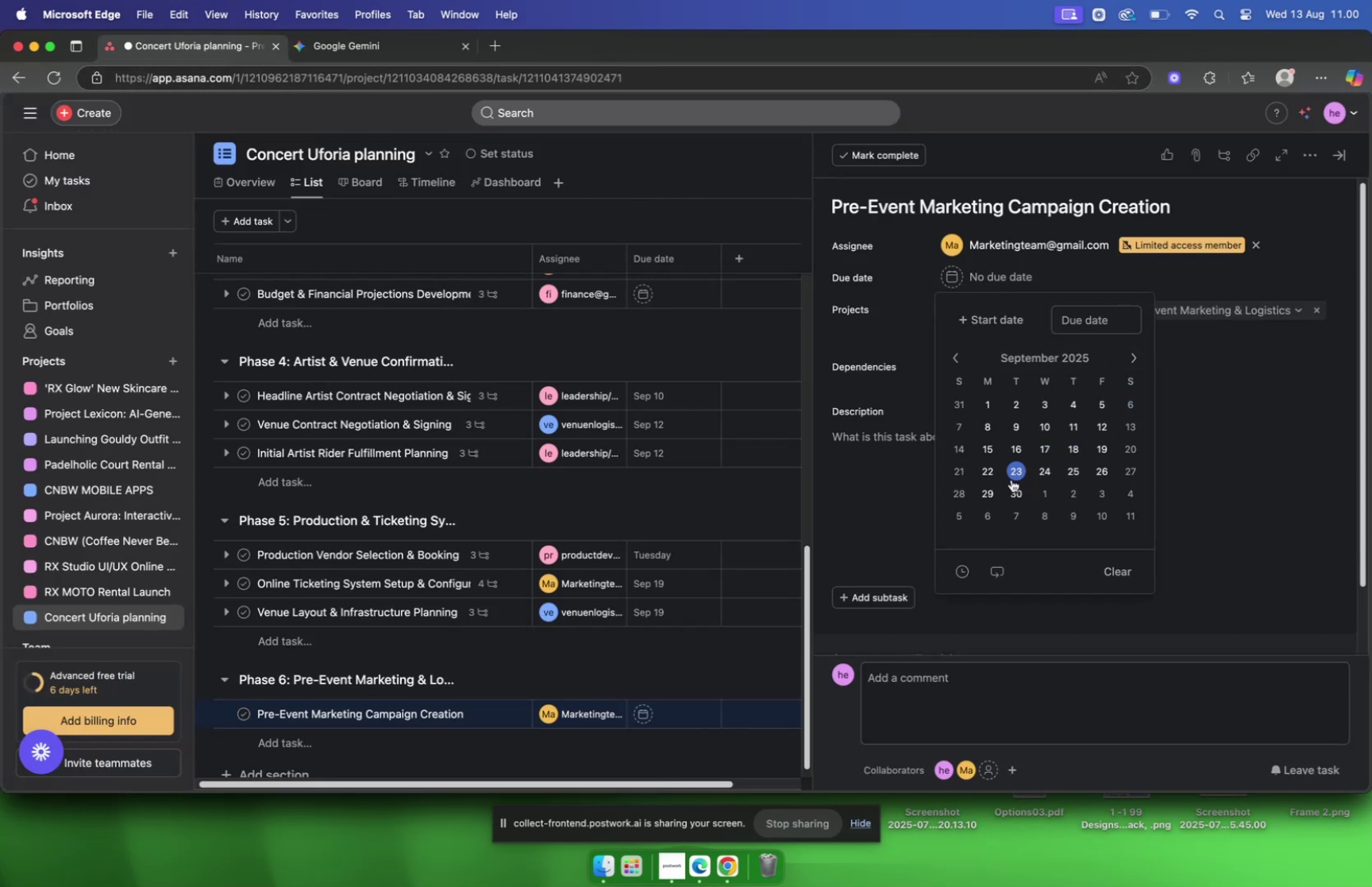 
left_click([1104, 470])
 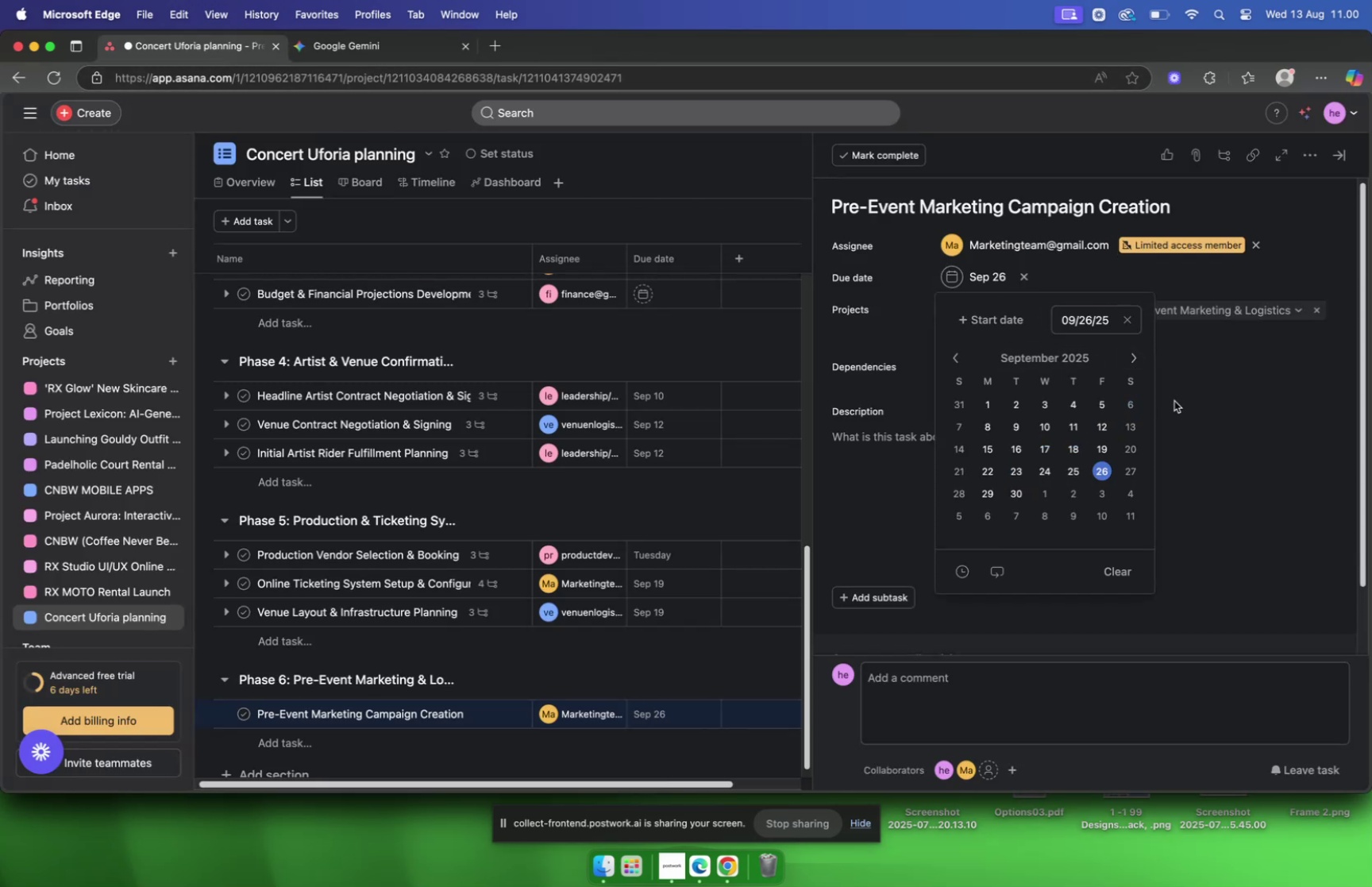 
left_click([1174, 400])
 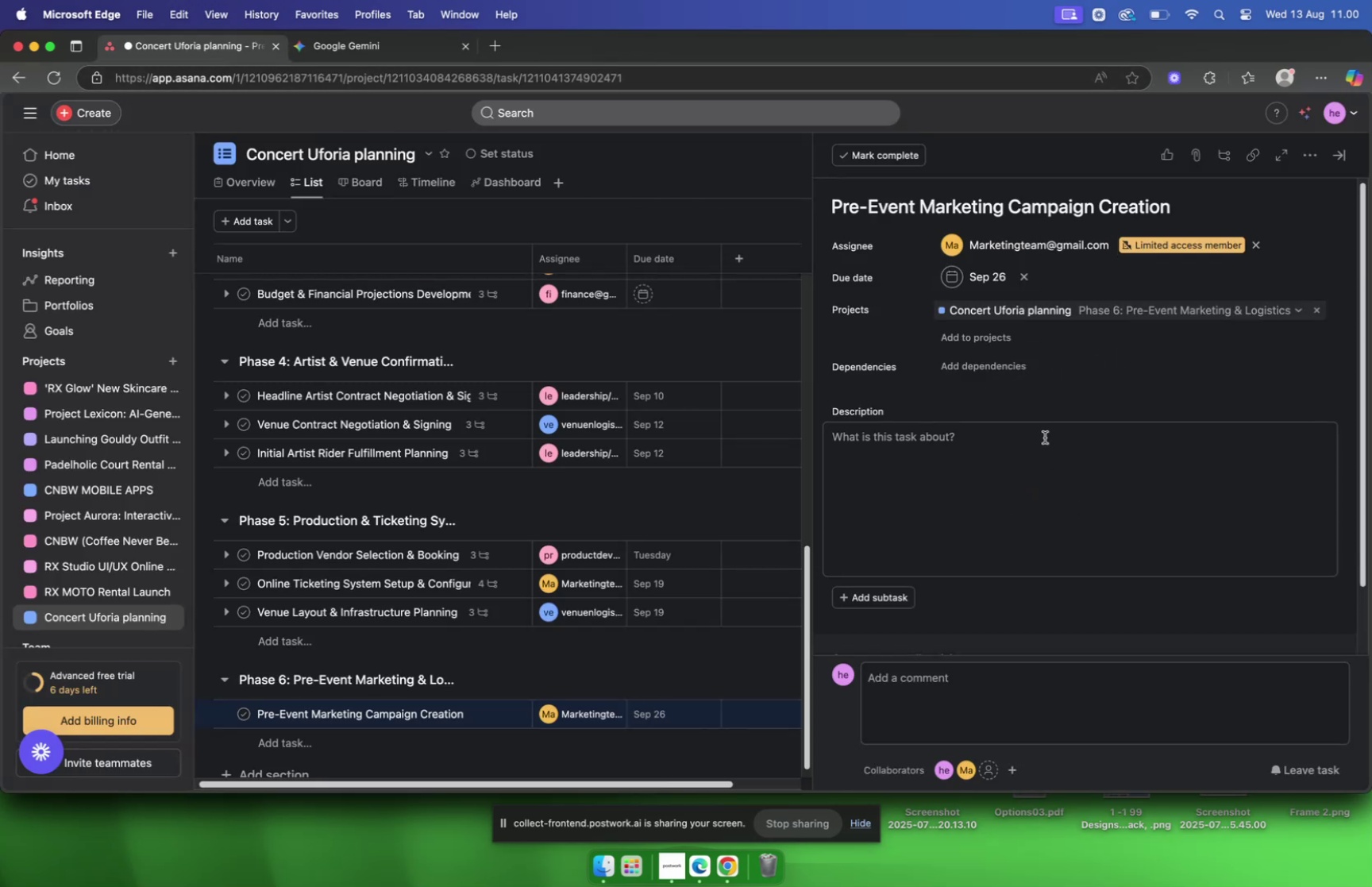 
left_click([1045, 437])
 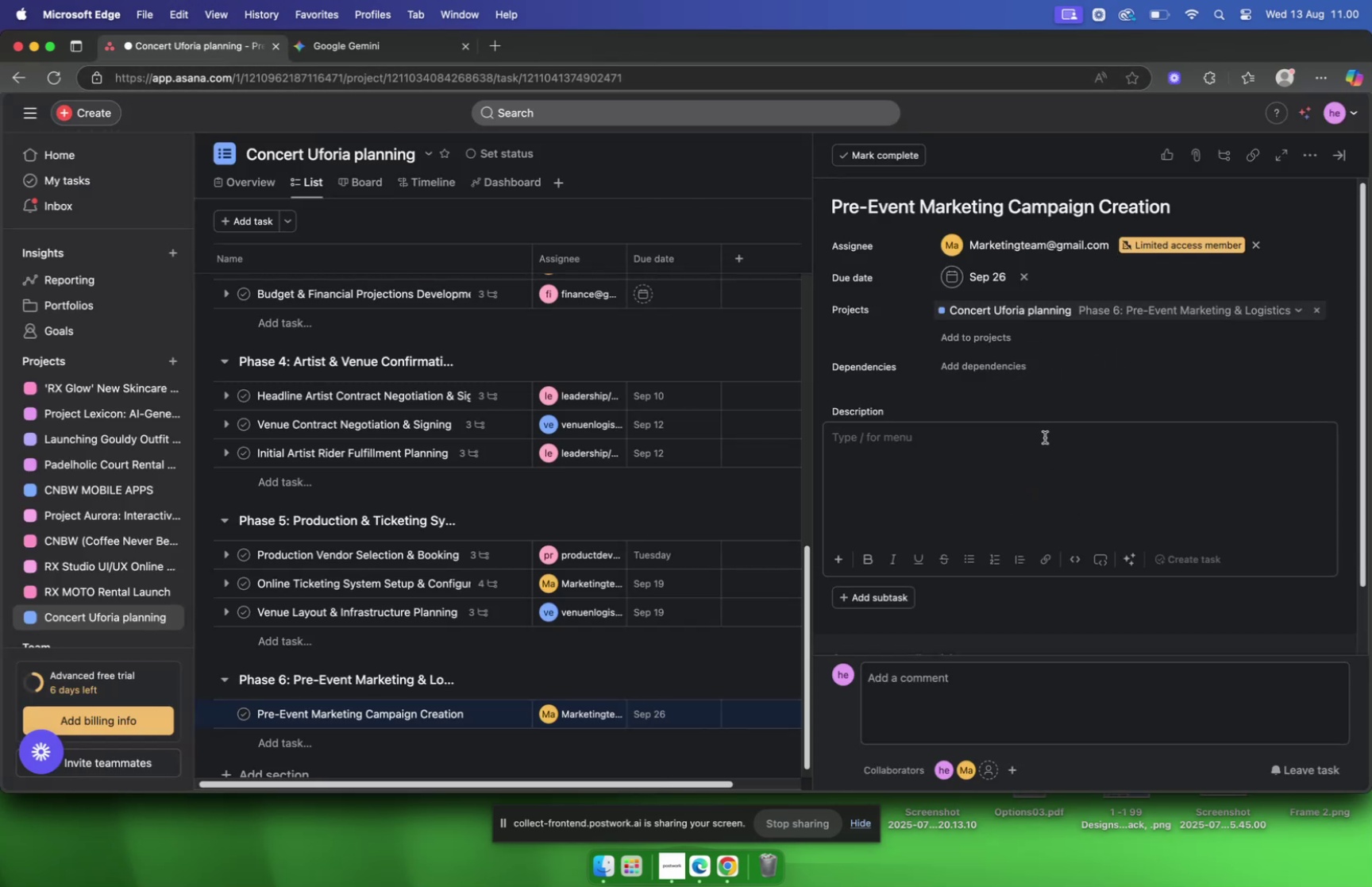 
key(Meta+V)
 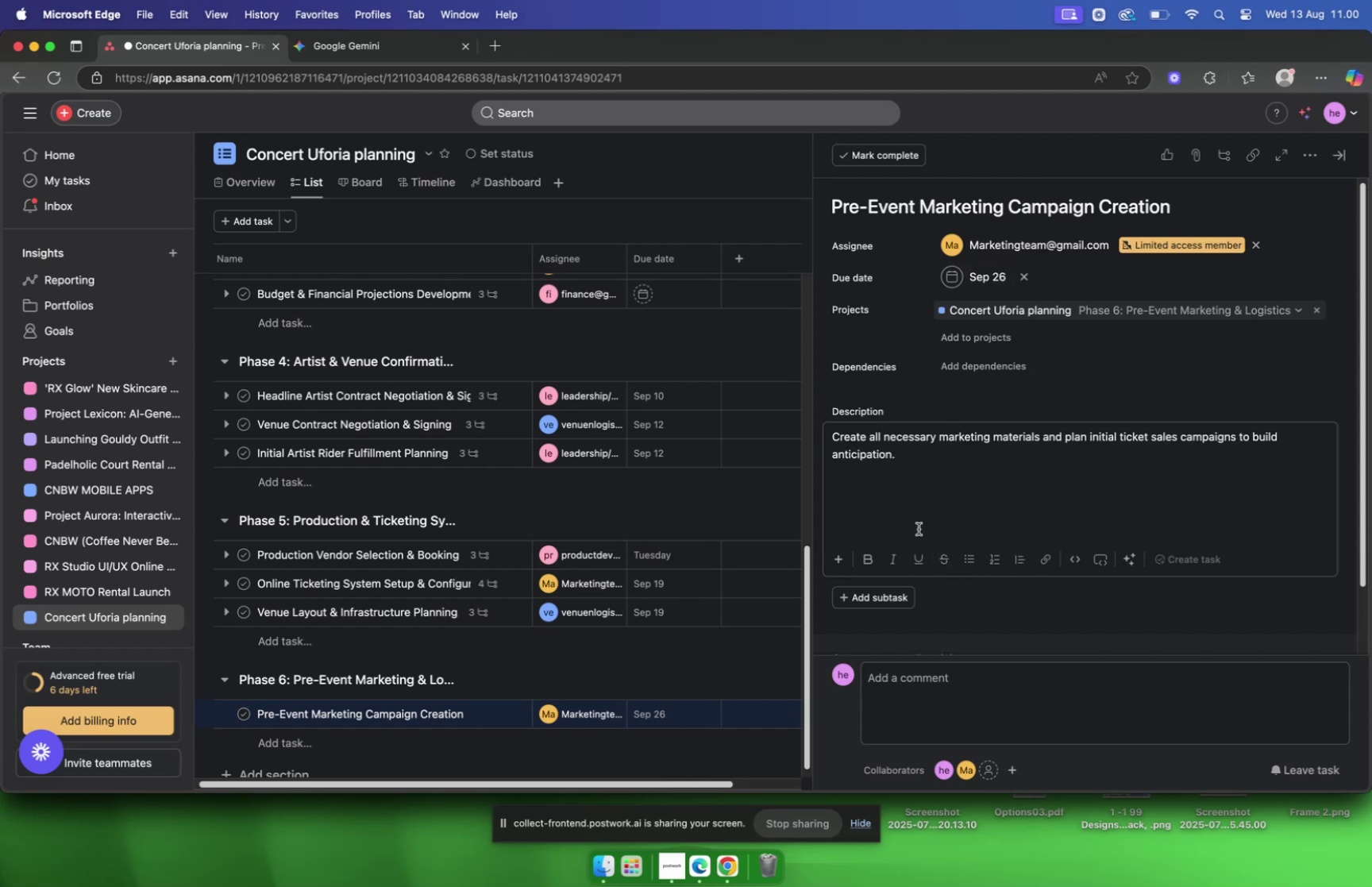 
left_click([945, 600])
 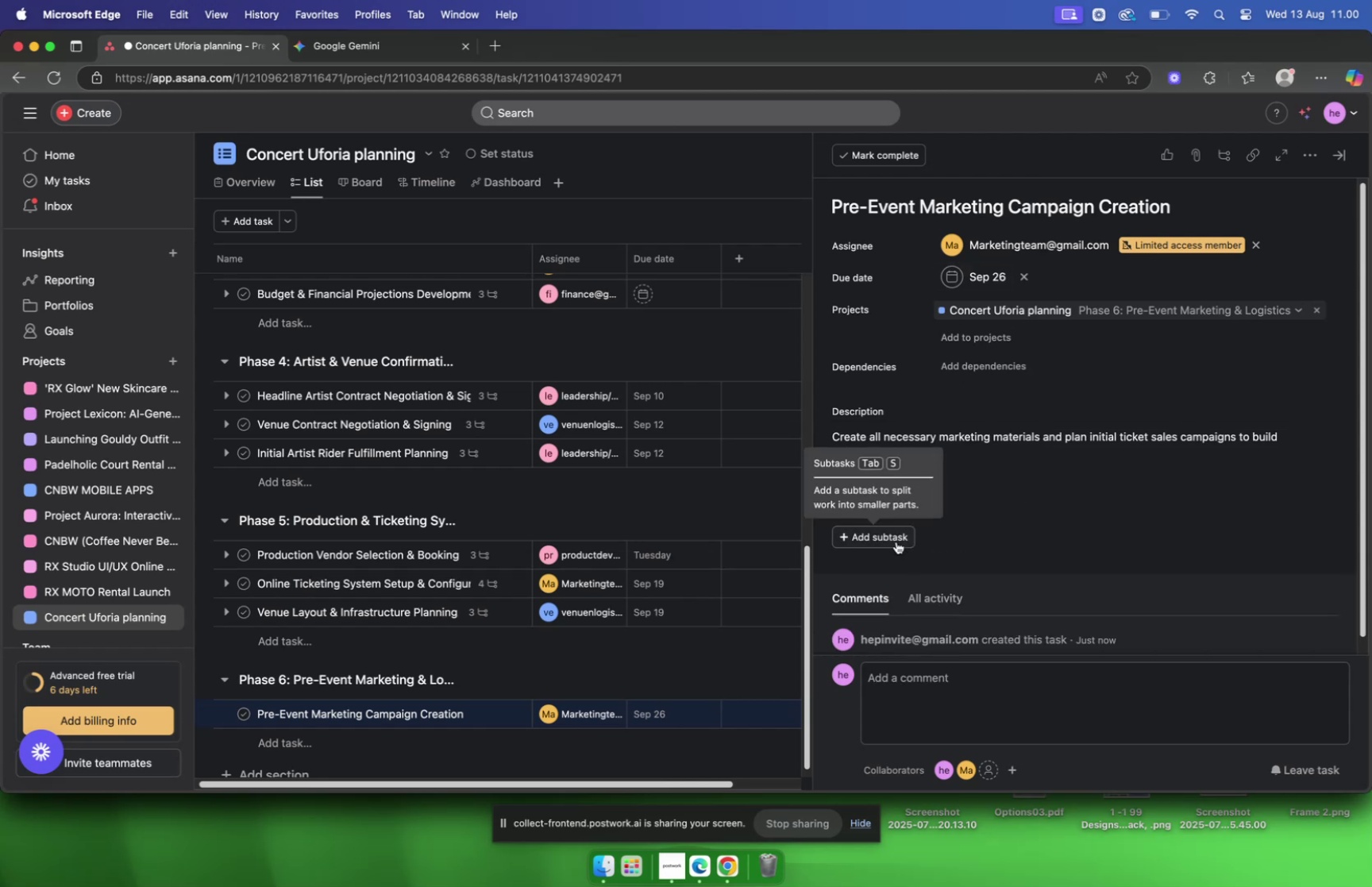 
left_click([896, 541])
 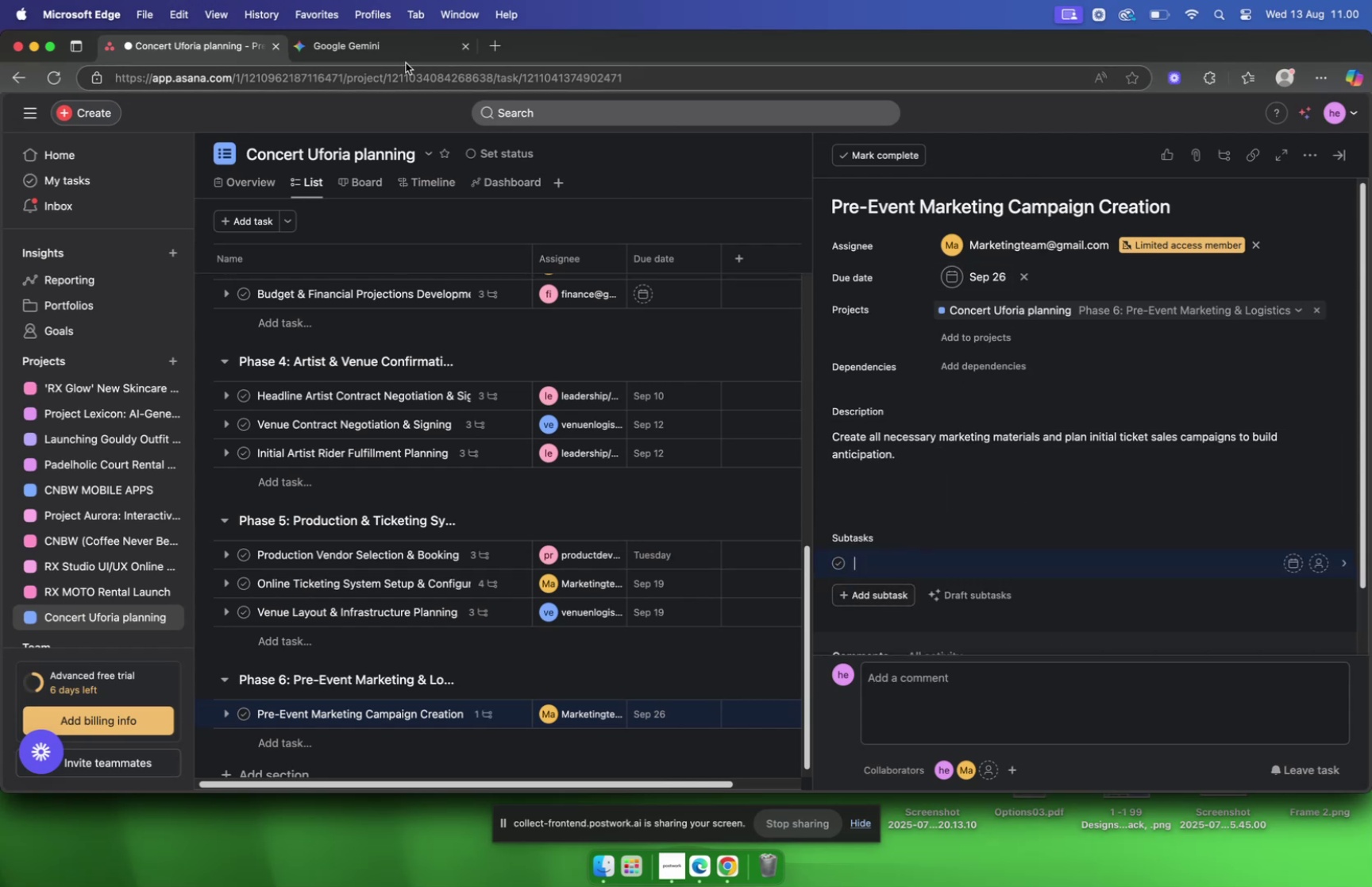 
left_click([399, 56])
 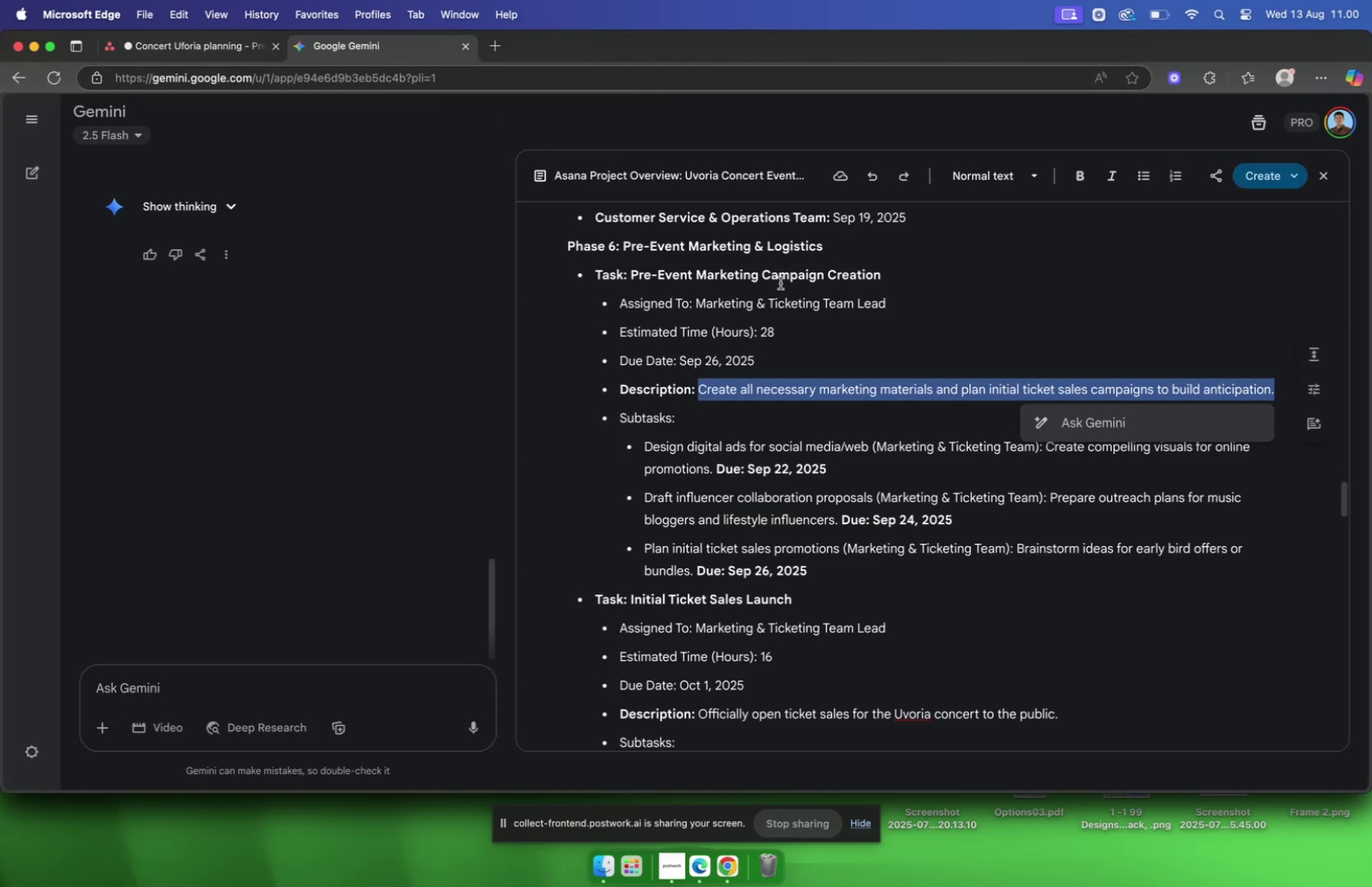 
scroll: coordinate [770, 298], scroll_direction: down, amount: 7.0
 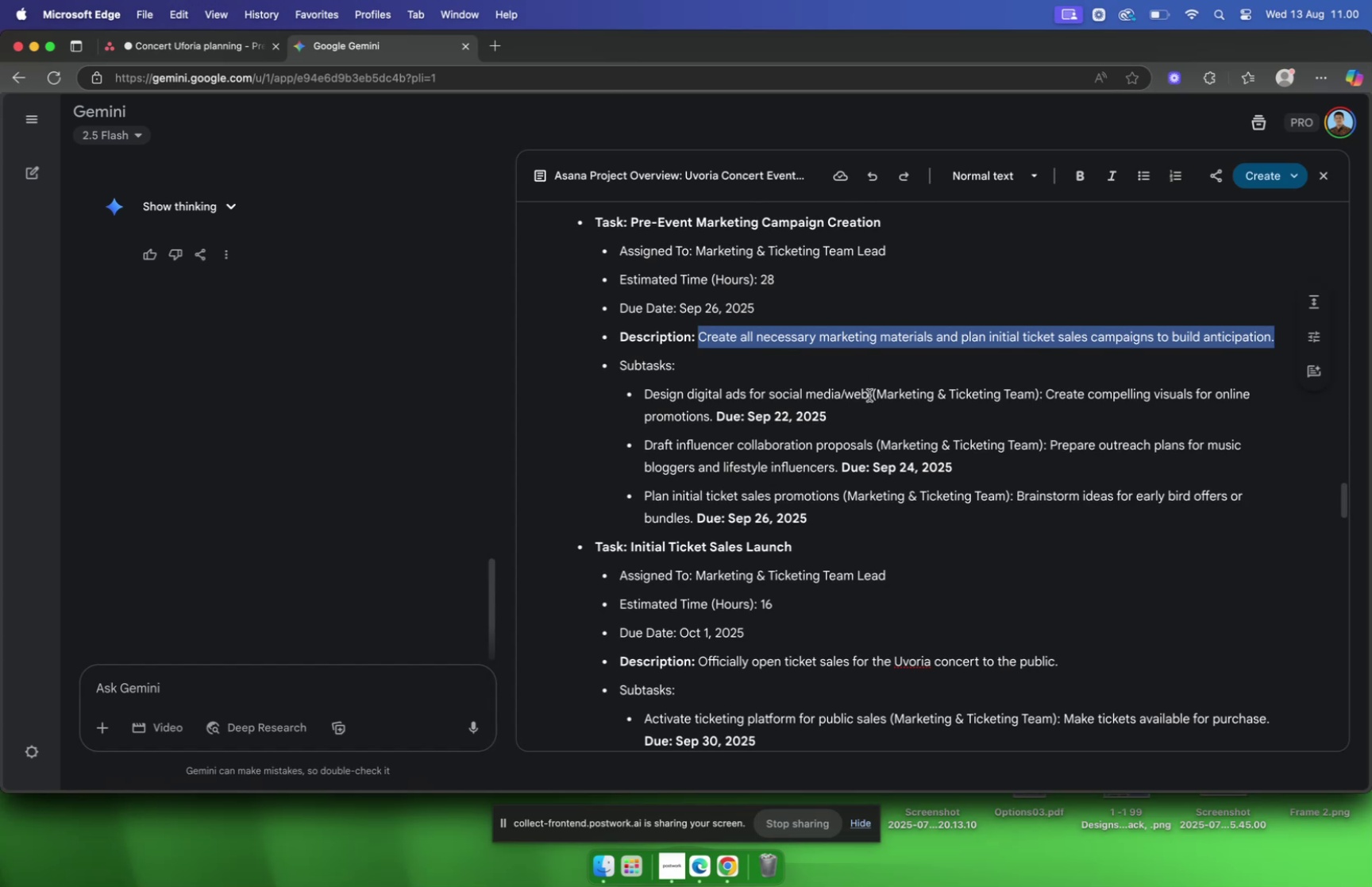 
left_click_drag(start_coordinate=[869, 395], to_coordinate=[646, 385])
 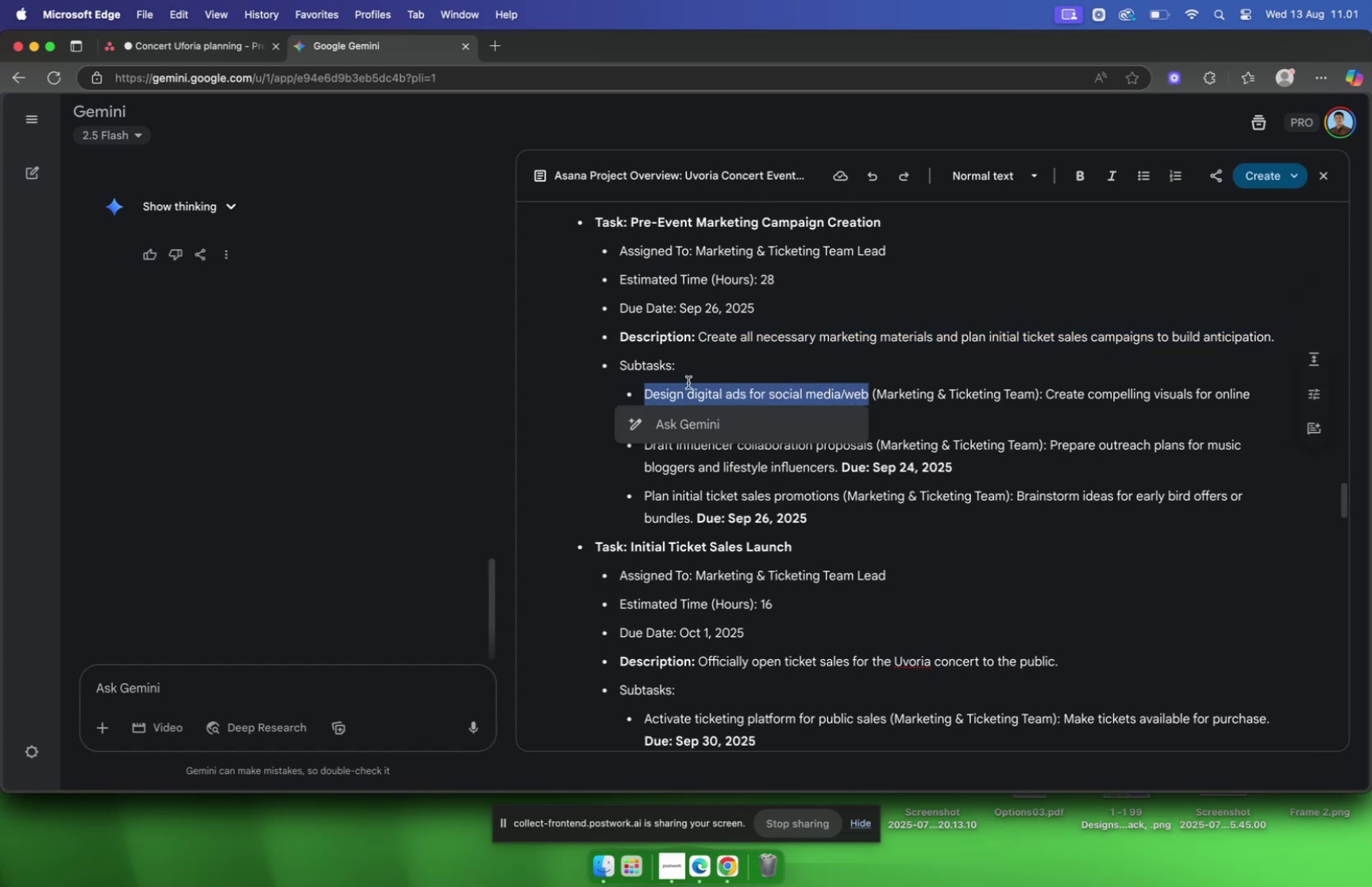 
key(Meta+C)
 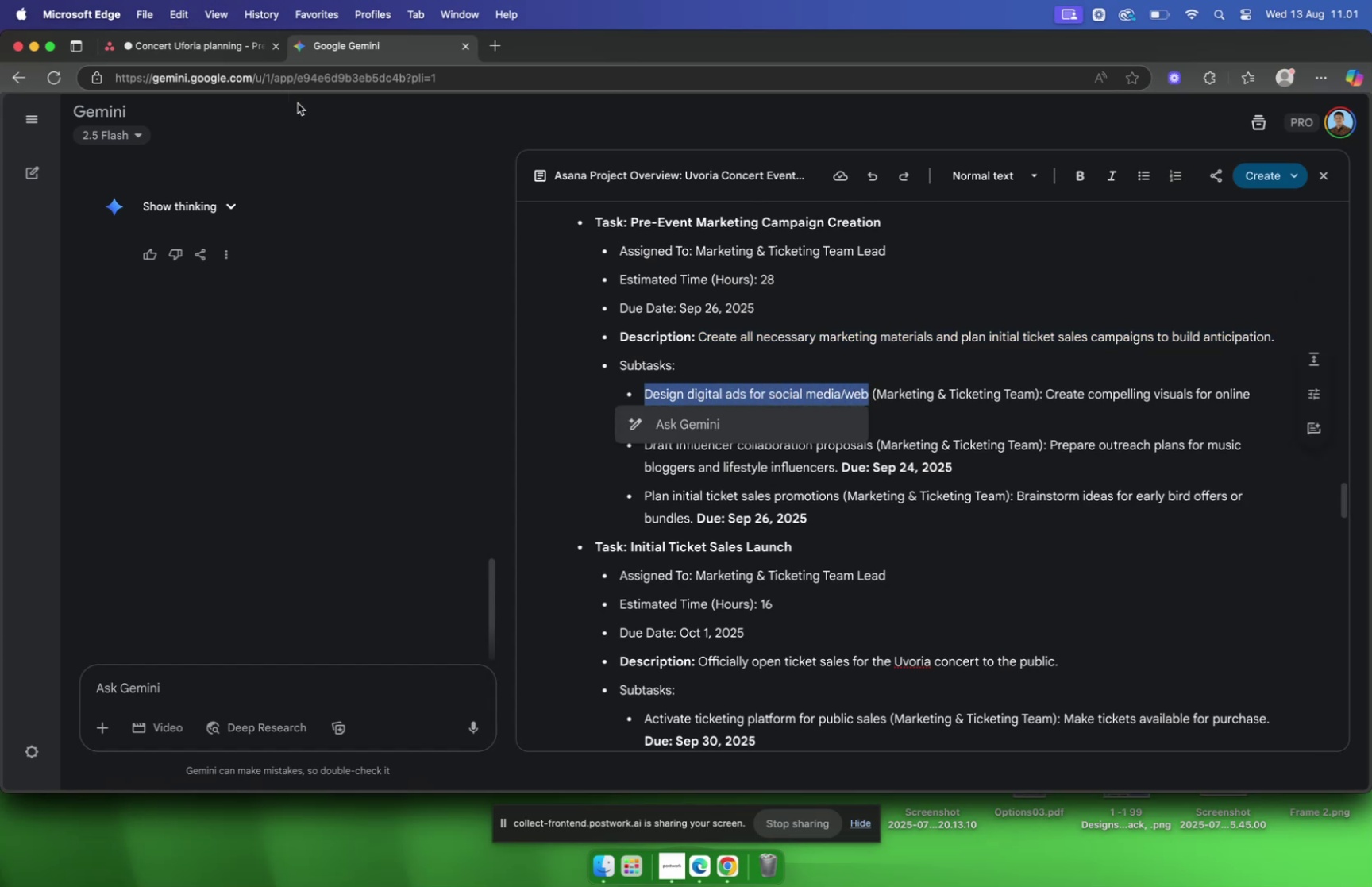 
left_click([236, 39])
 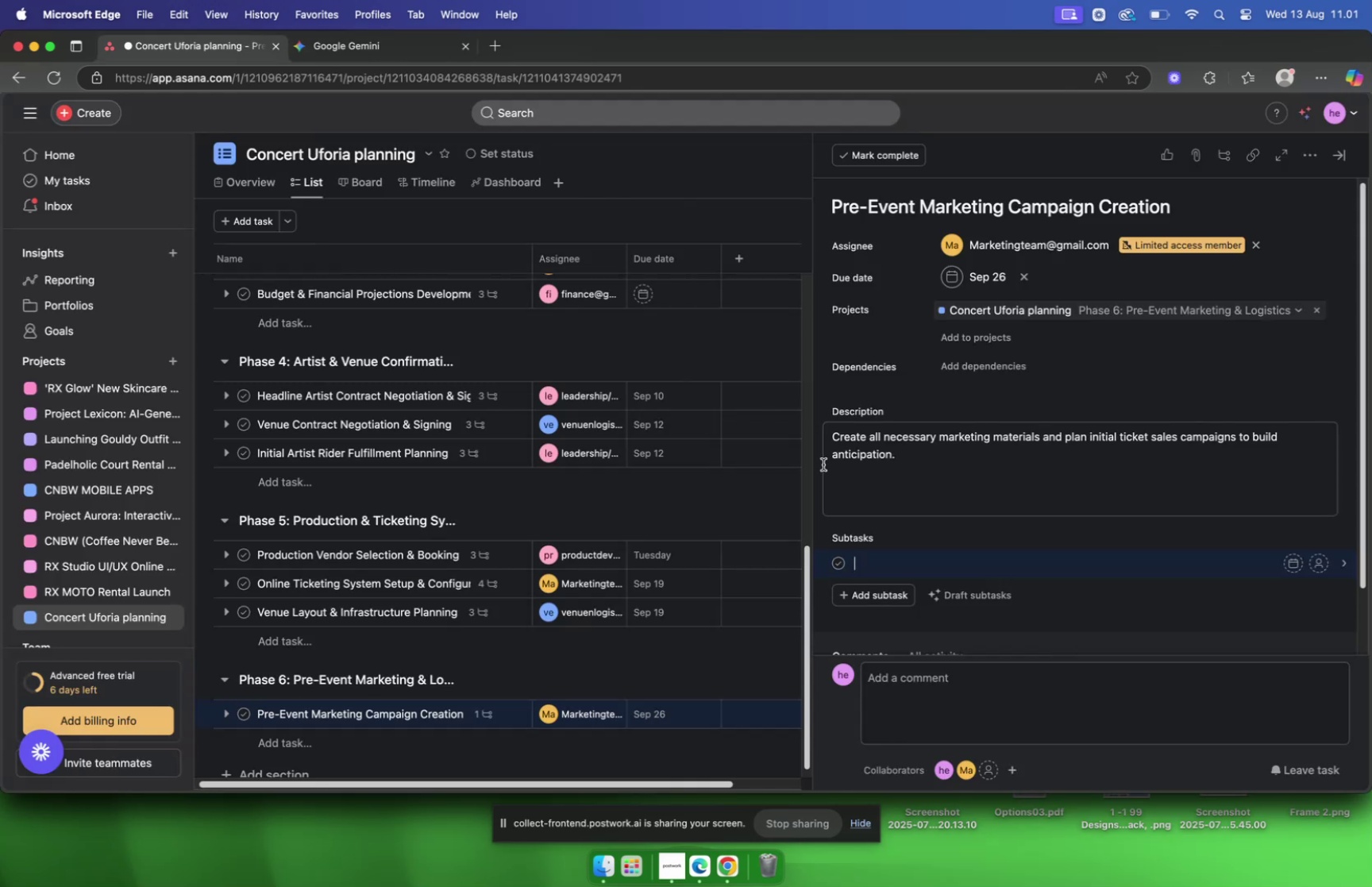 
key(Meta+V)
 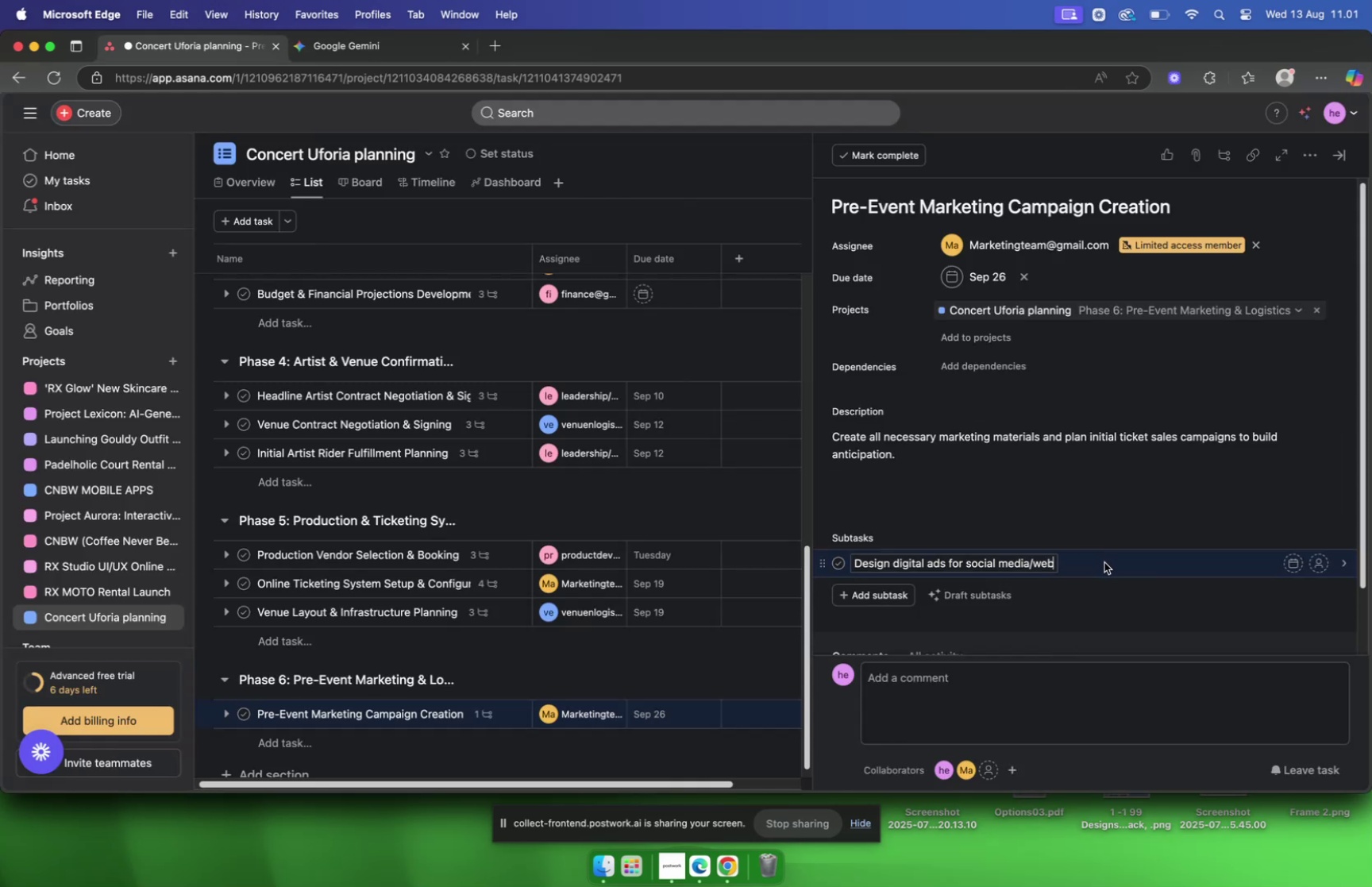 
left_click([1104, 561])
 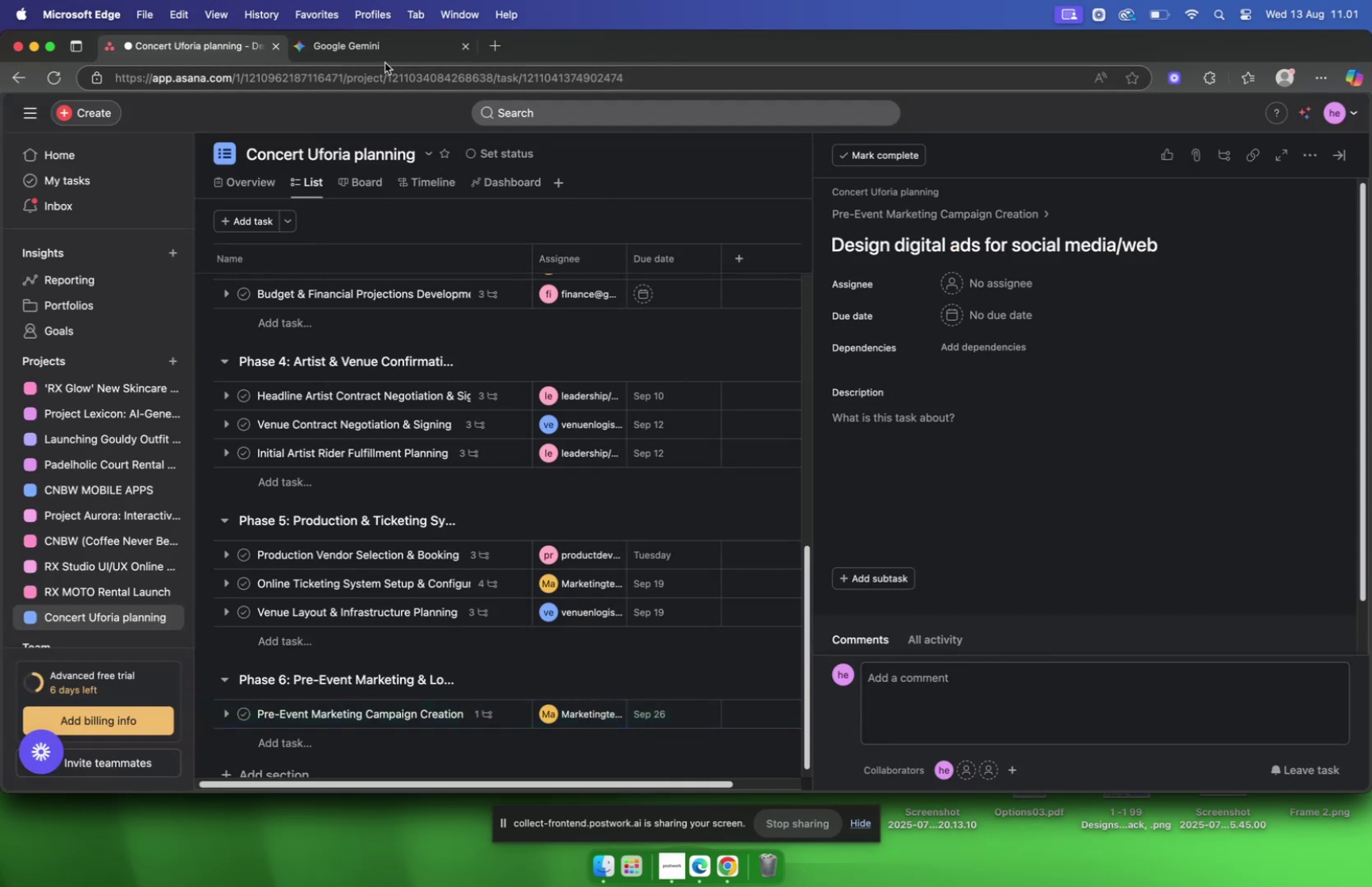 
left_click([380, 56])
 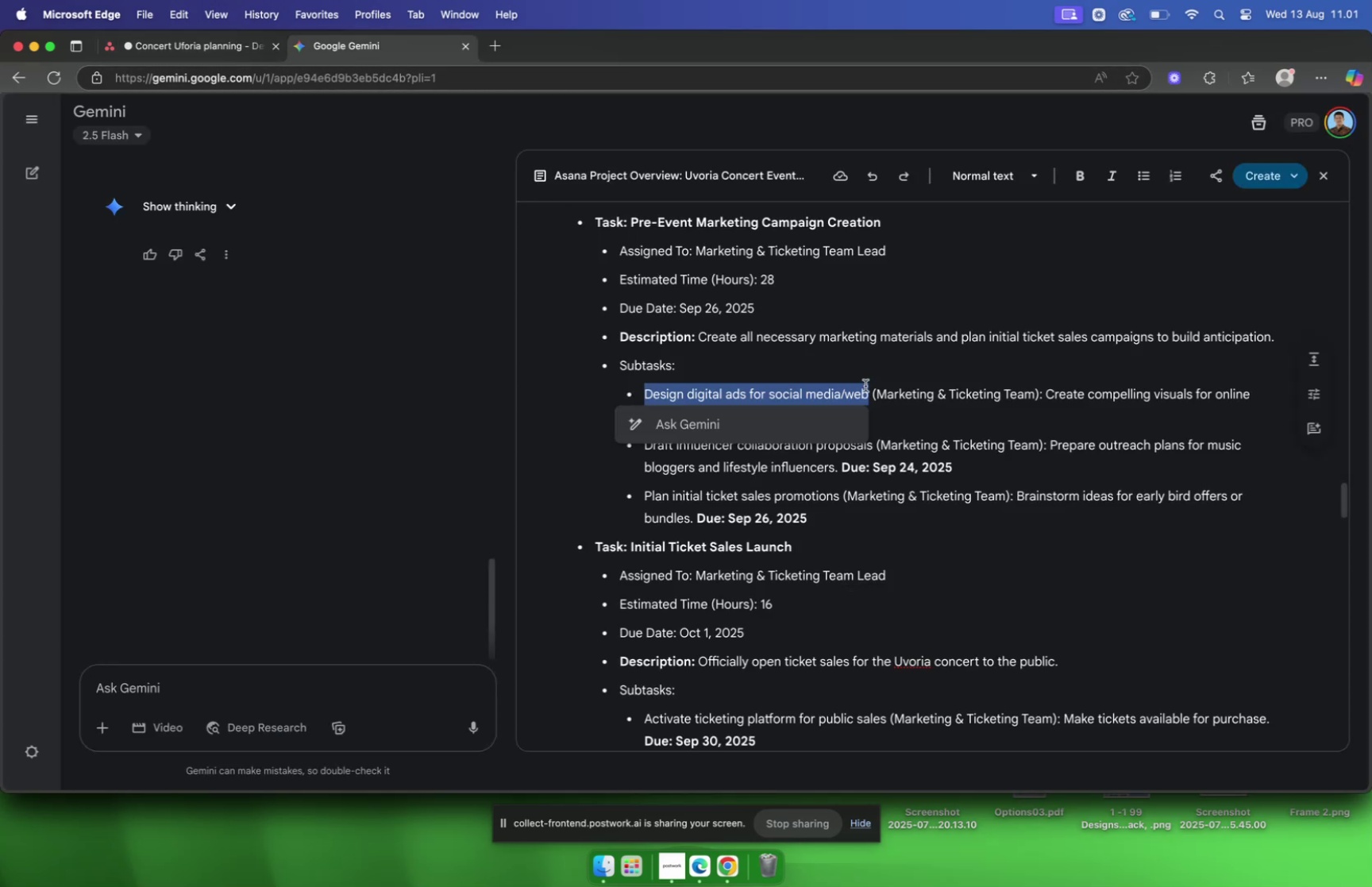 
left_click([887, 354])
 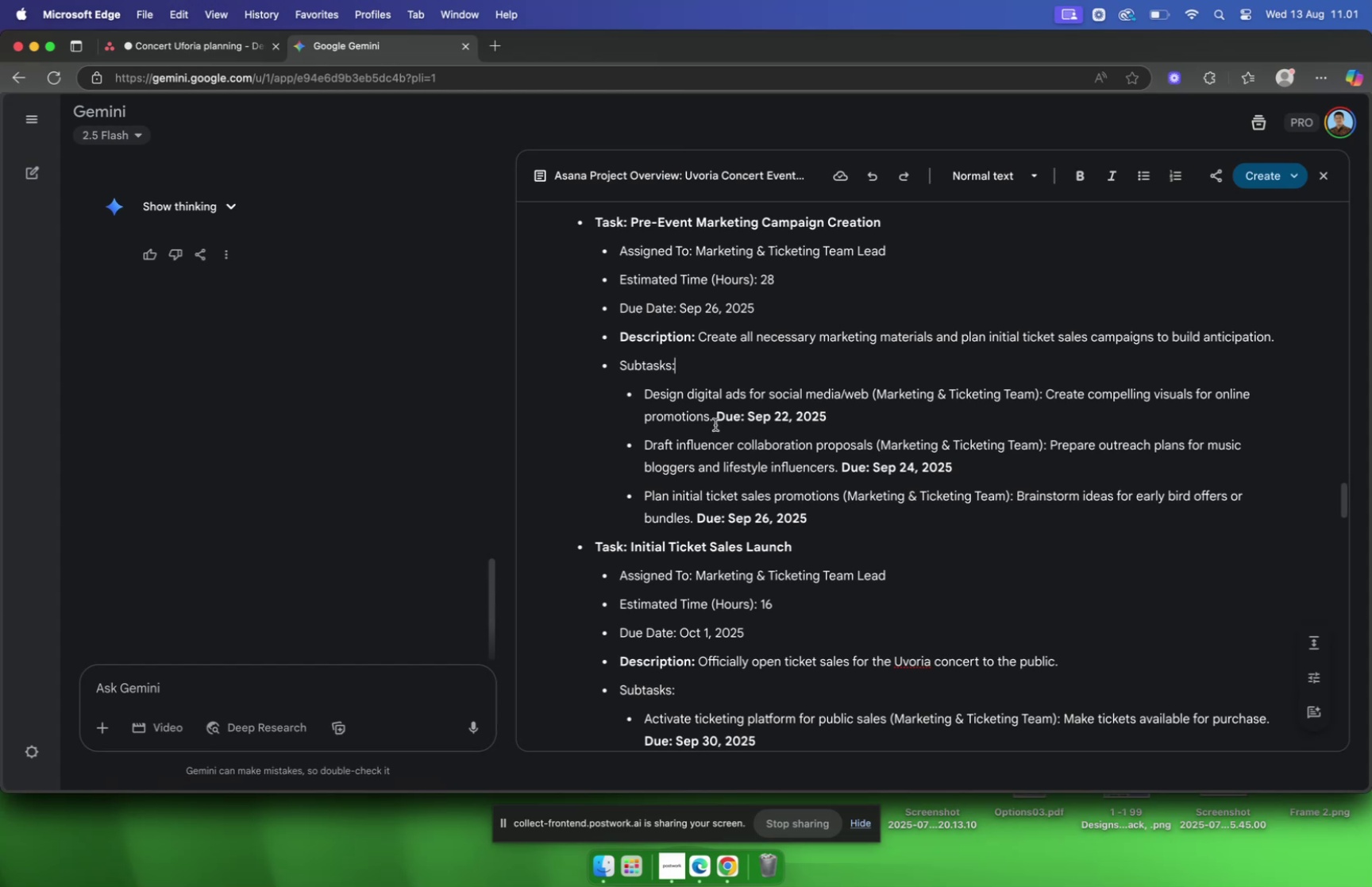 
left_click_drag(start_coordinate=[715, 422], to_coordinate=[687, 420])
 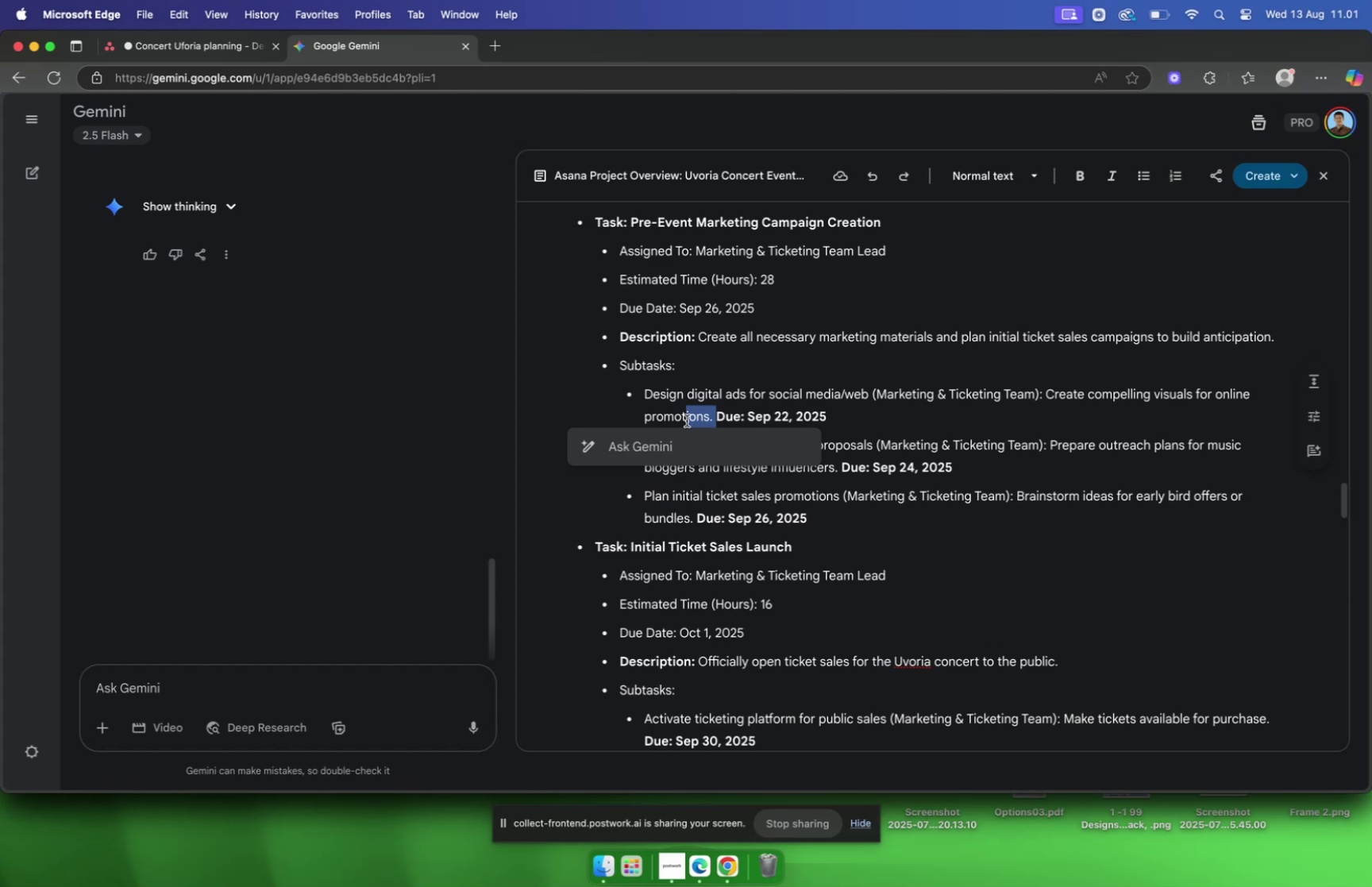 
wait(13.04)
 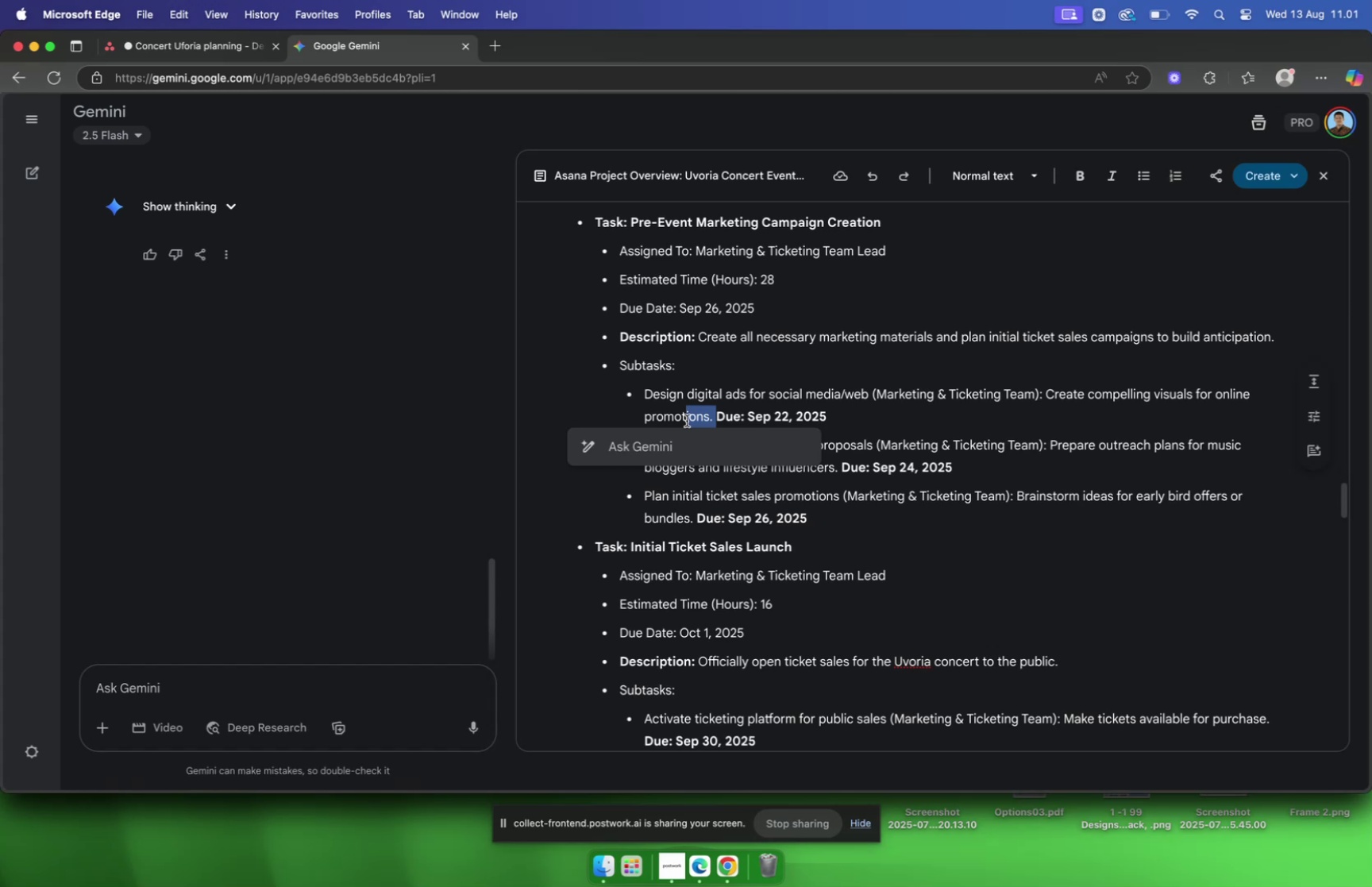 
left_click([741, 345])
 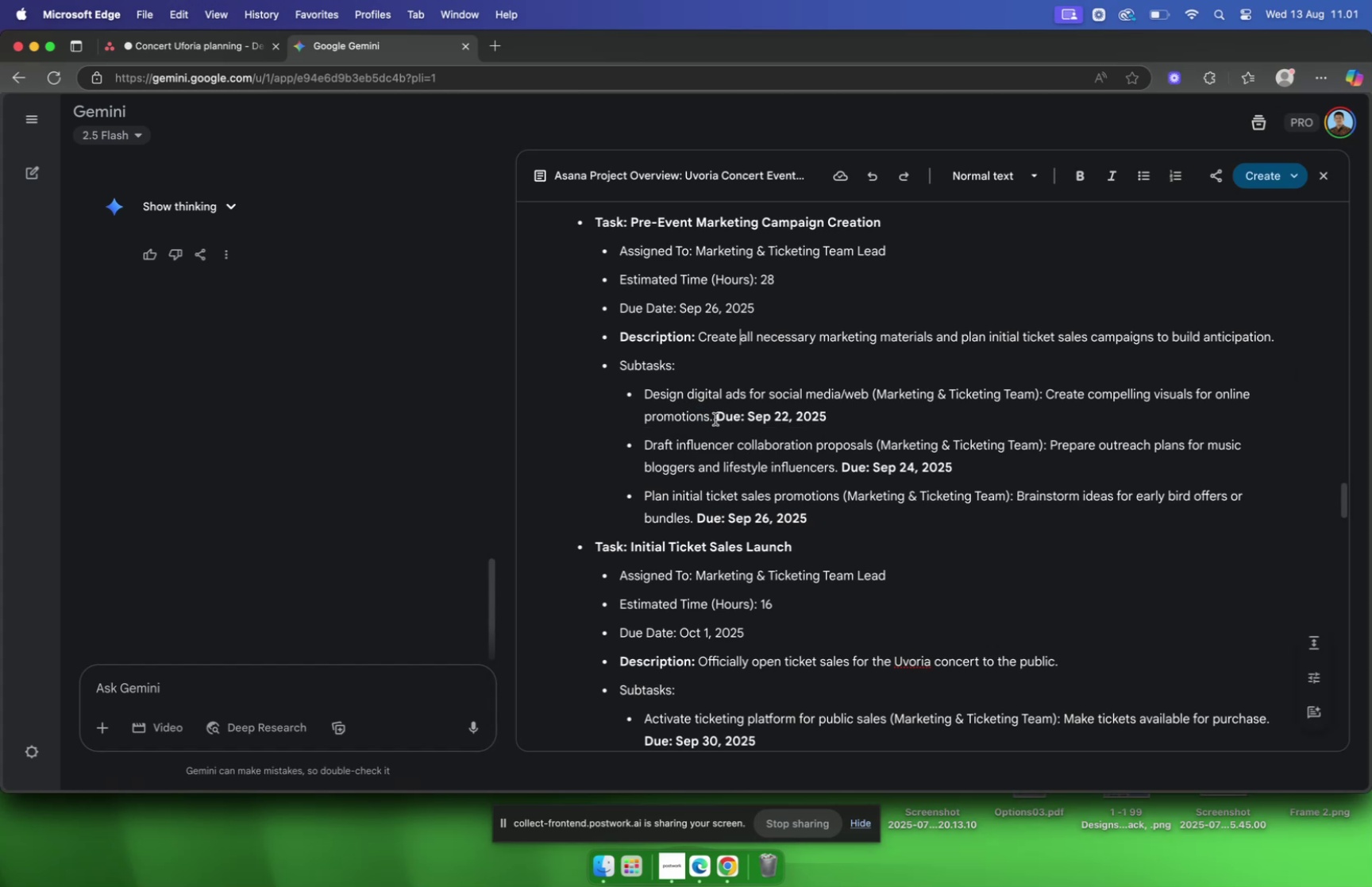 
left_click_drag(start_coordinate=[715, 418], to_coordinate=[1047, 399])
 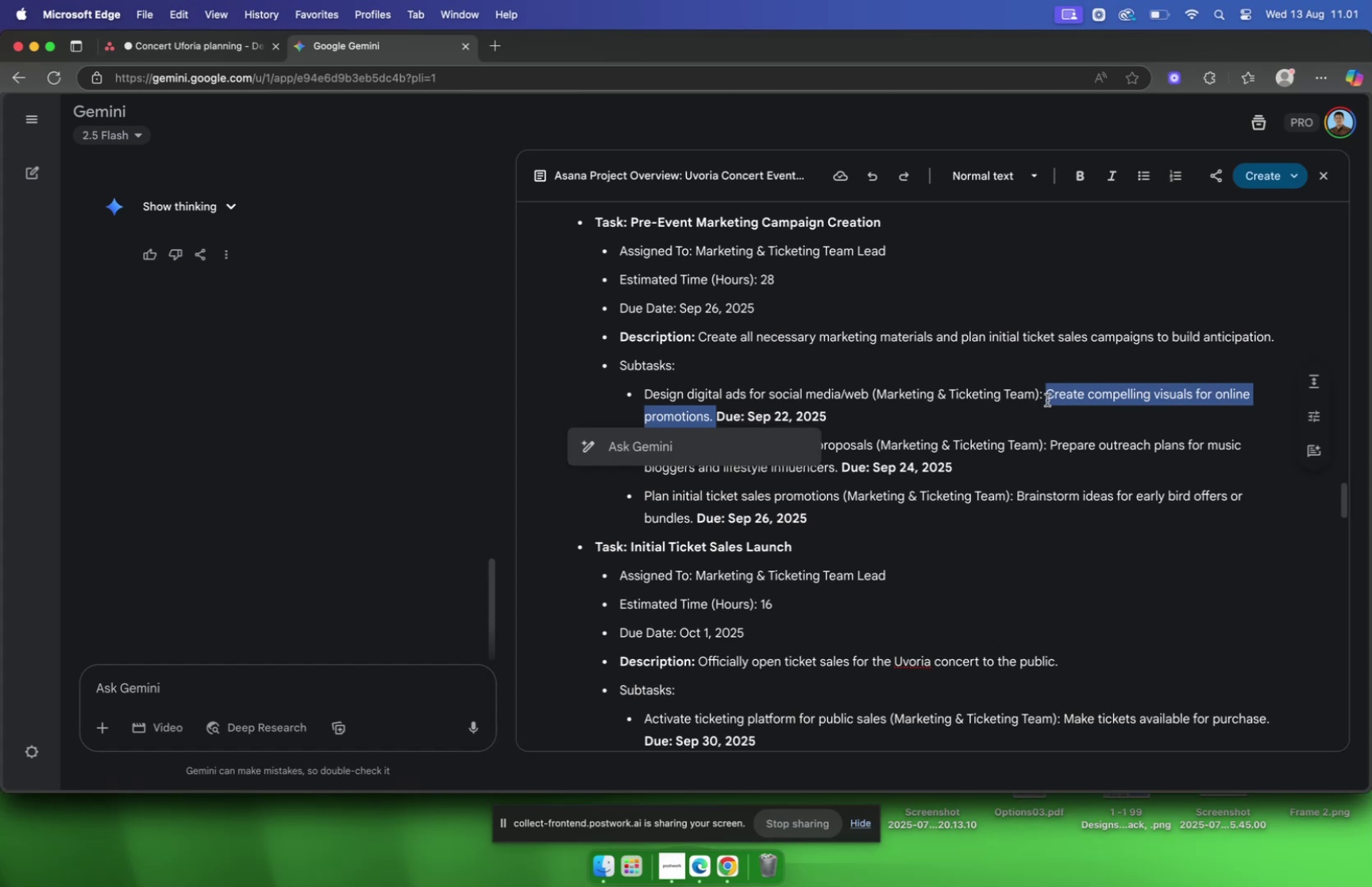 
key(Meta+C)
 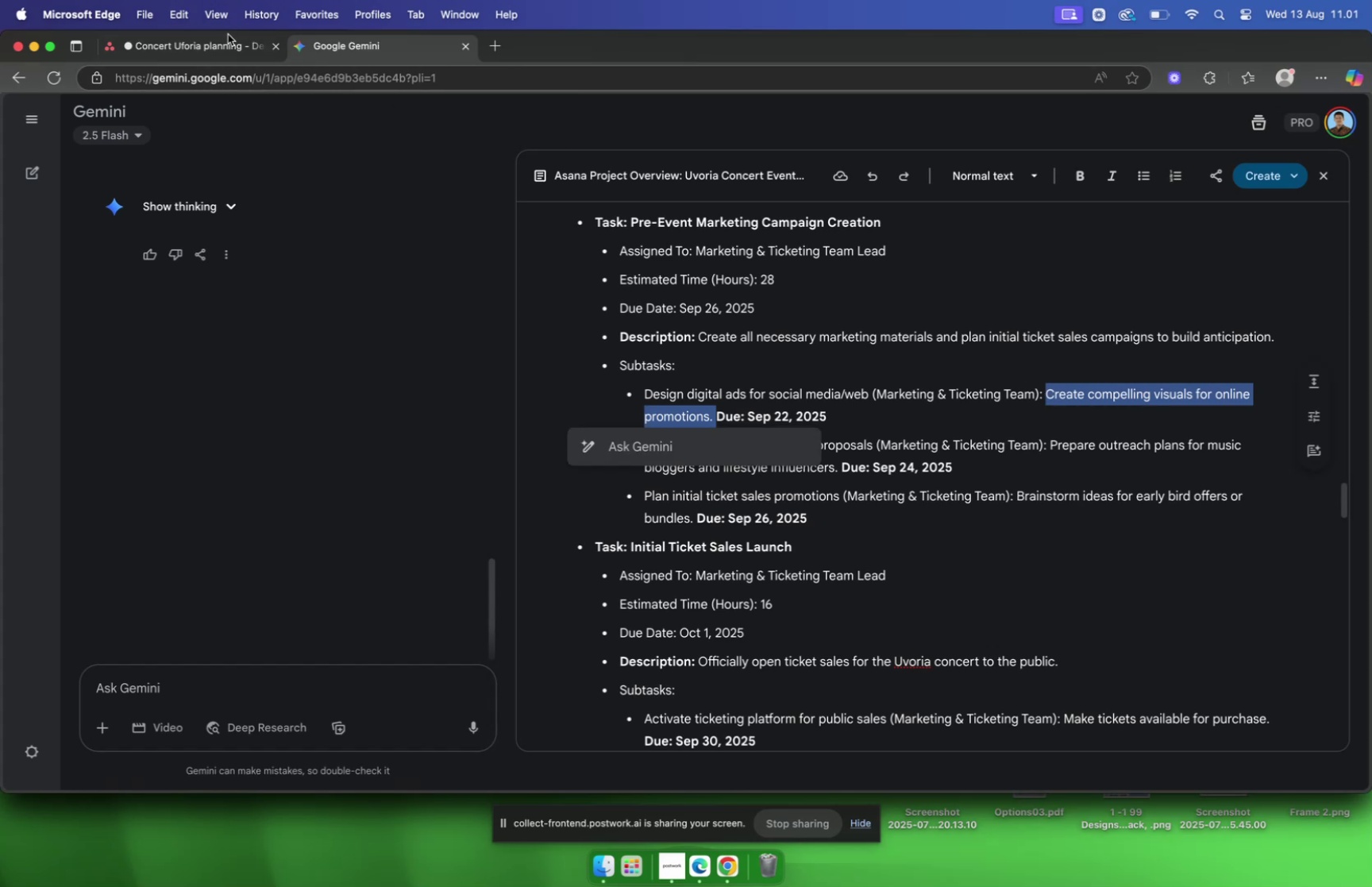 
left_click([223, 42])
 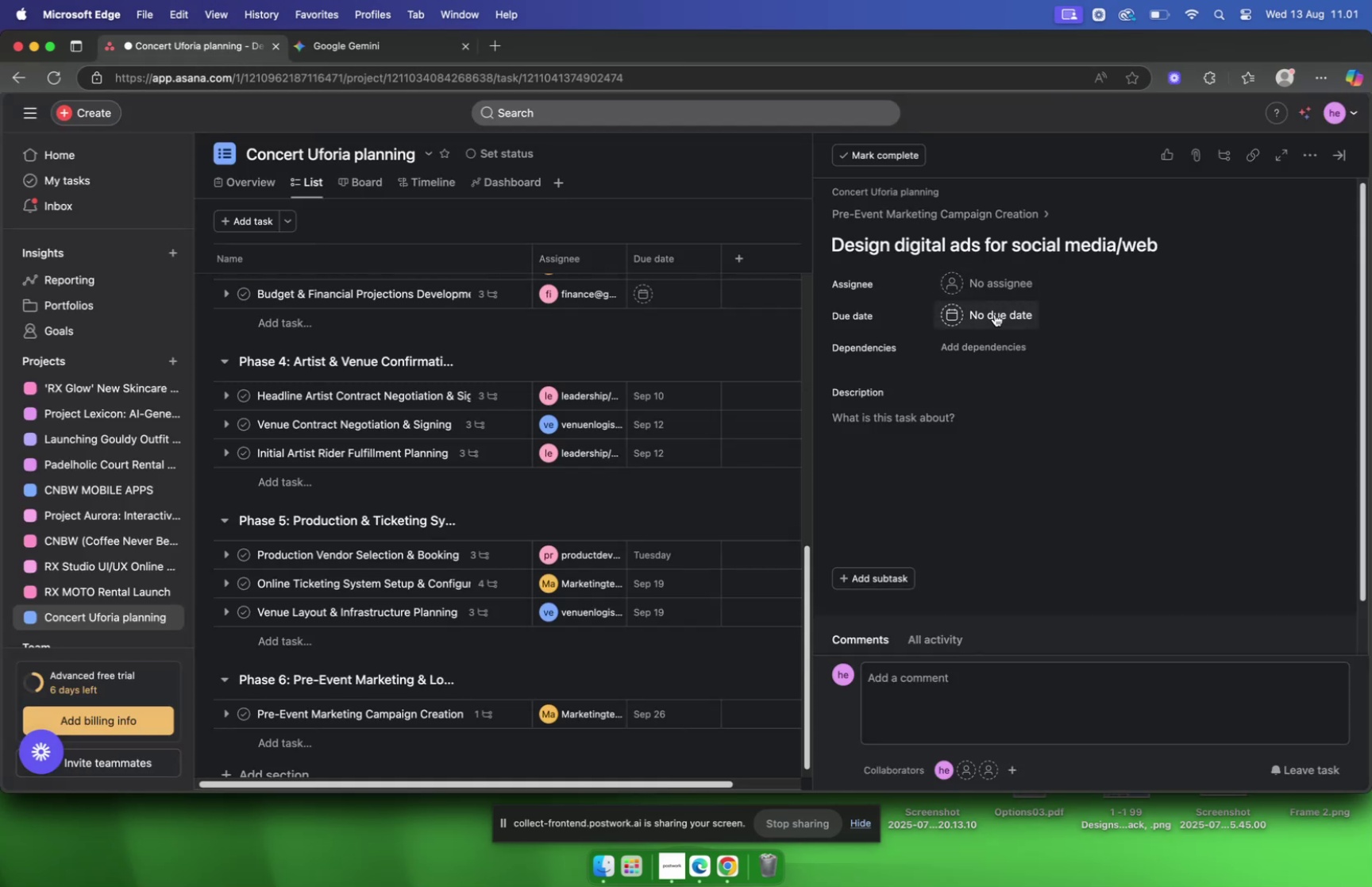 
left_click([995, 314])
 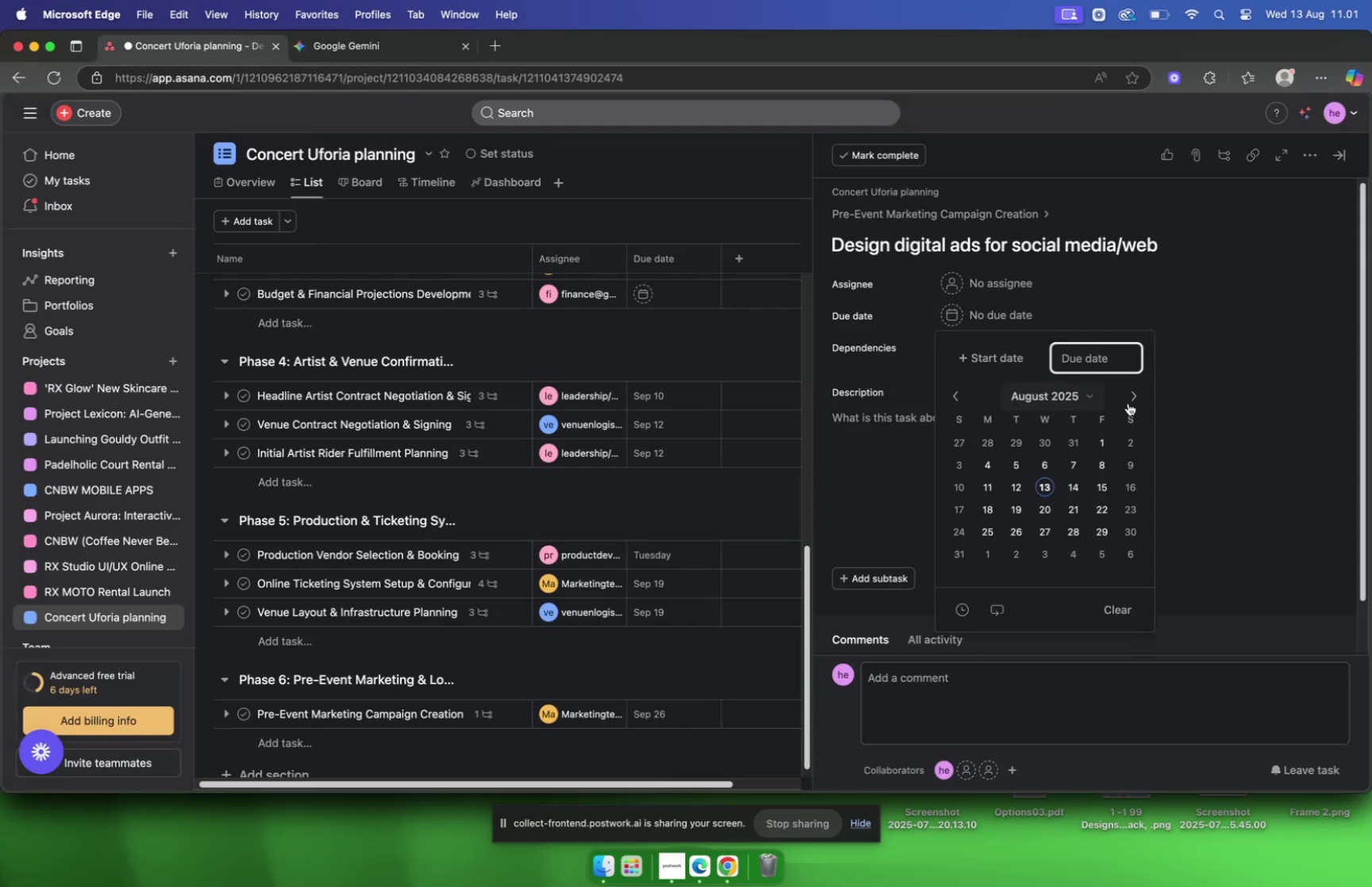 
left_click([1130, 401])
 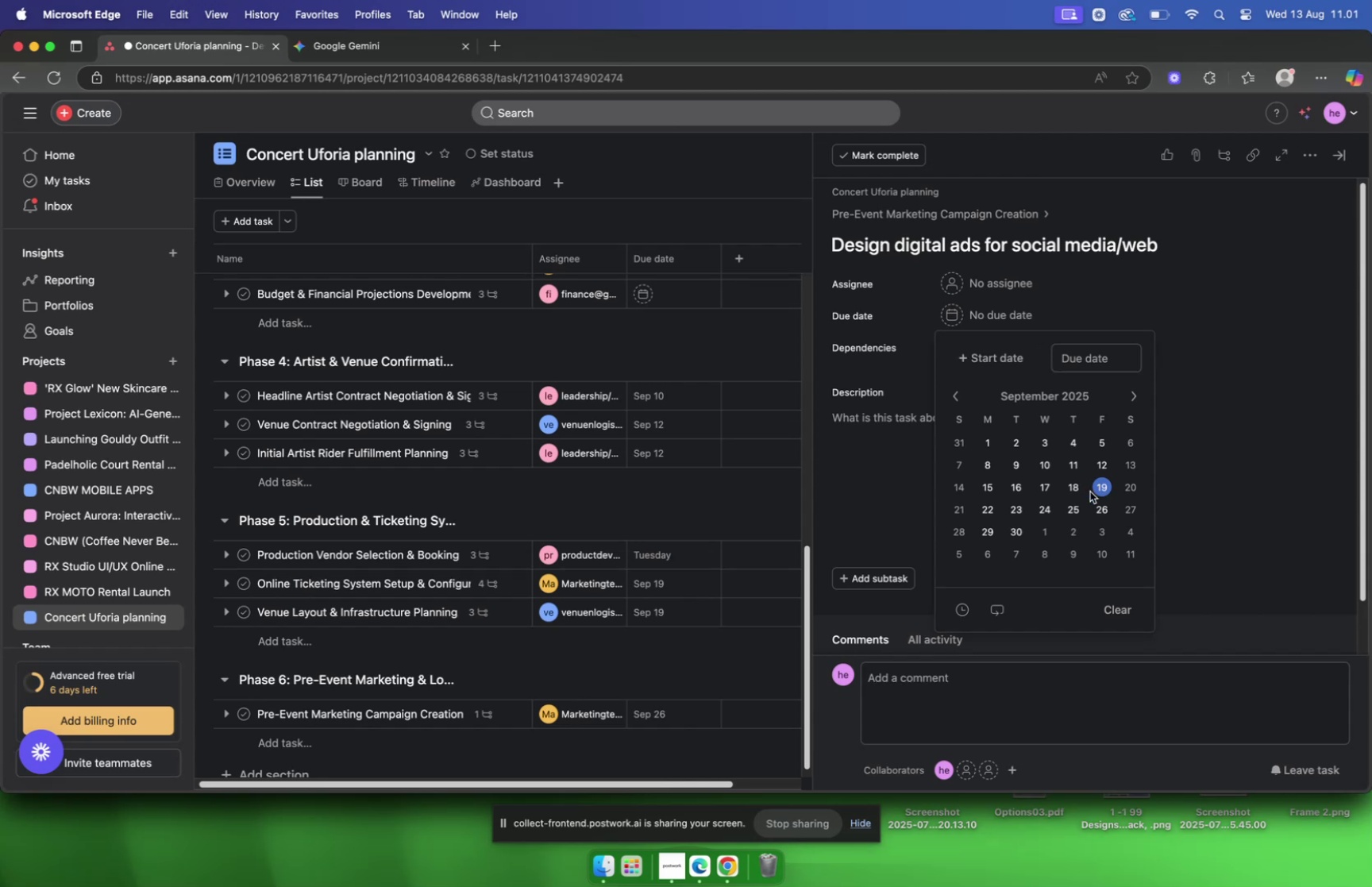 
left_click([985, 513])
 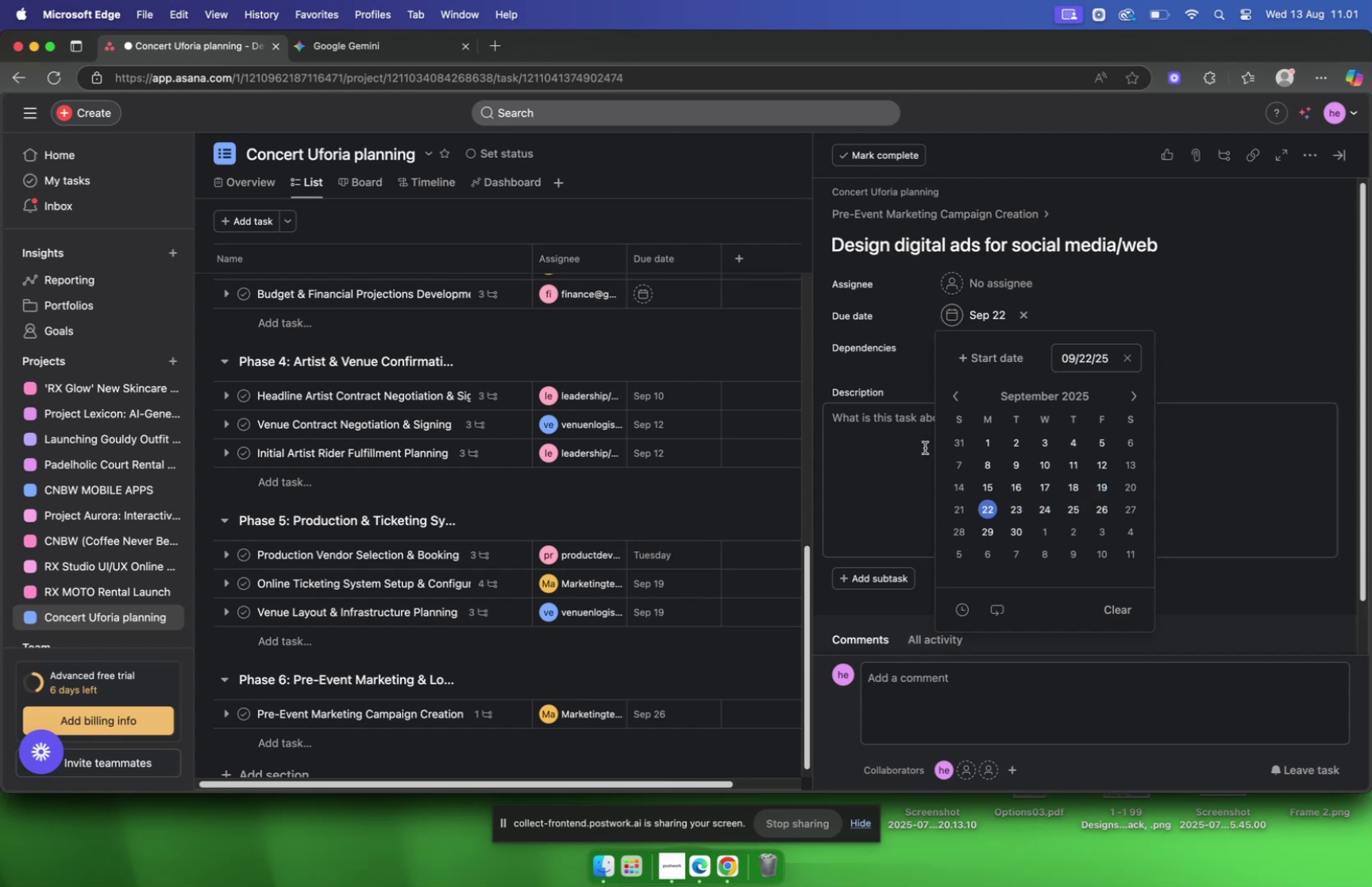 
left_click([924, 446])
 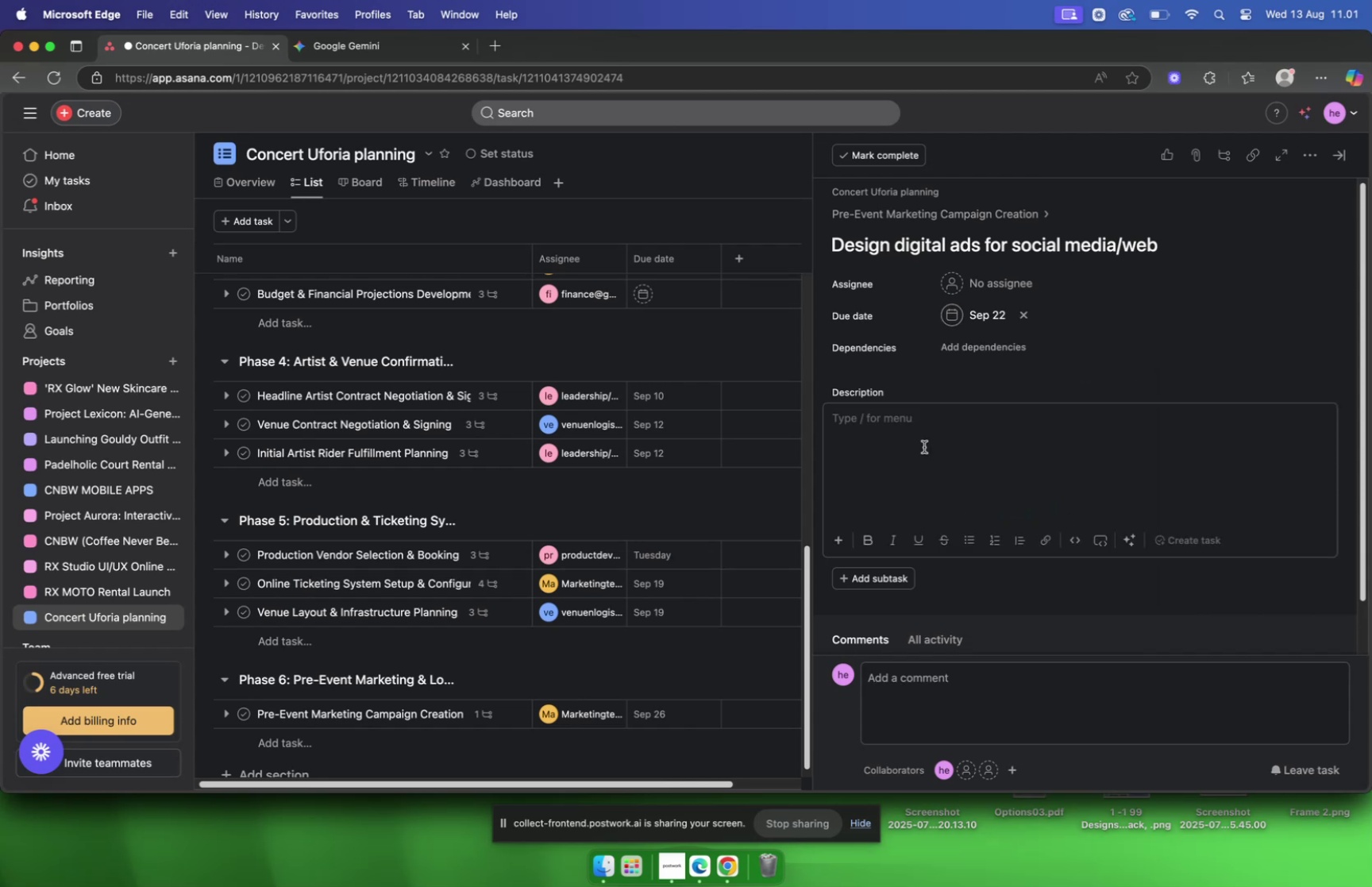 
key(Meta+V)
 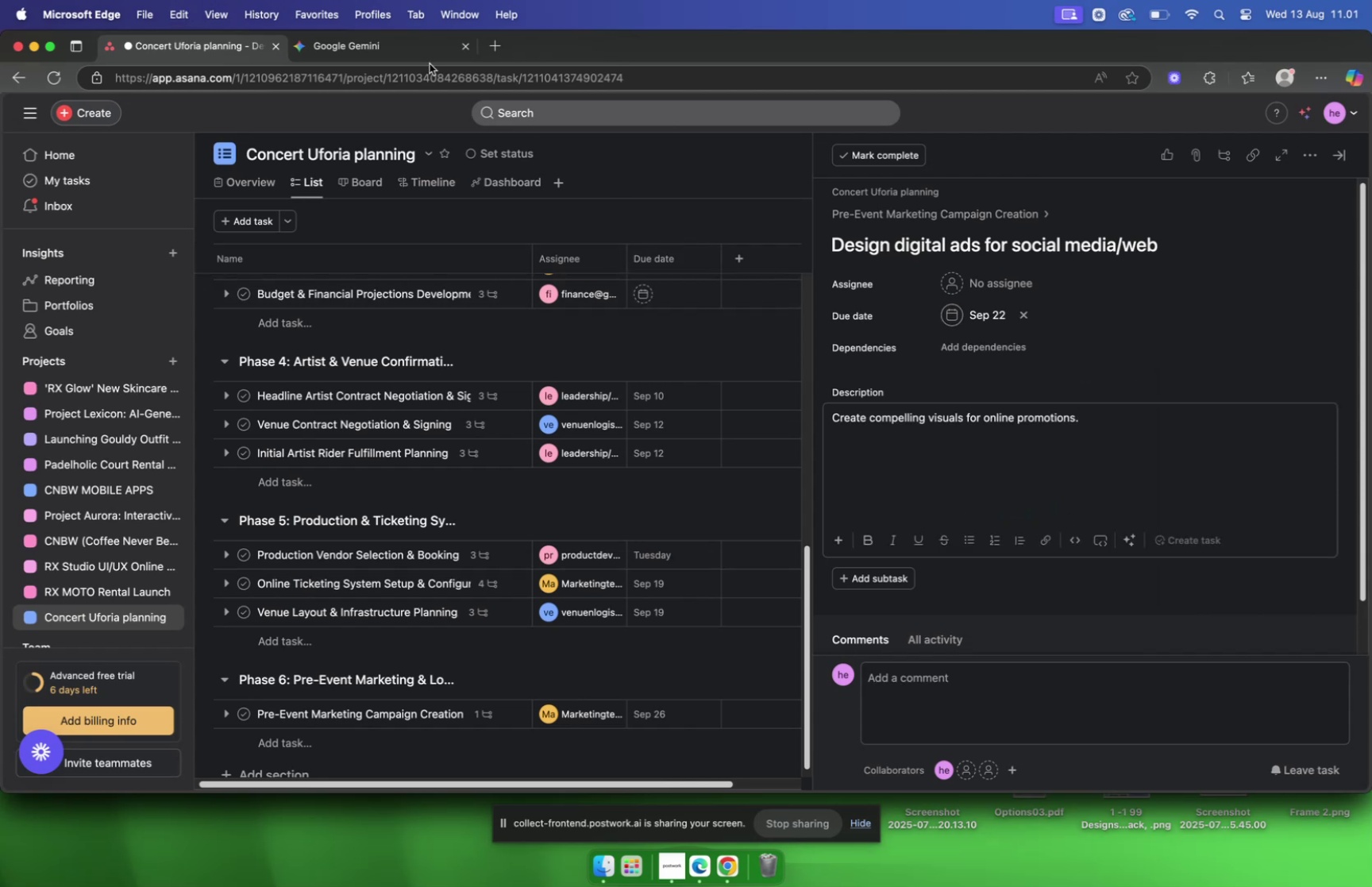 
left_click([360, 40])
 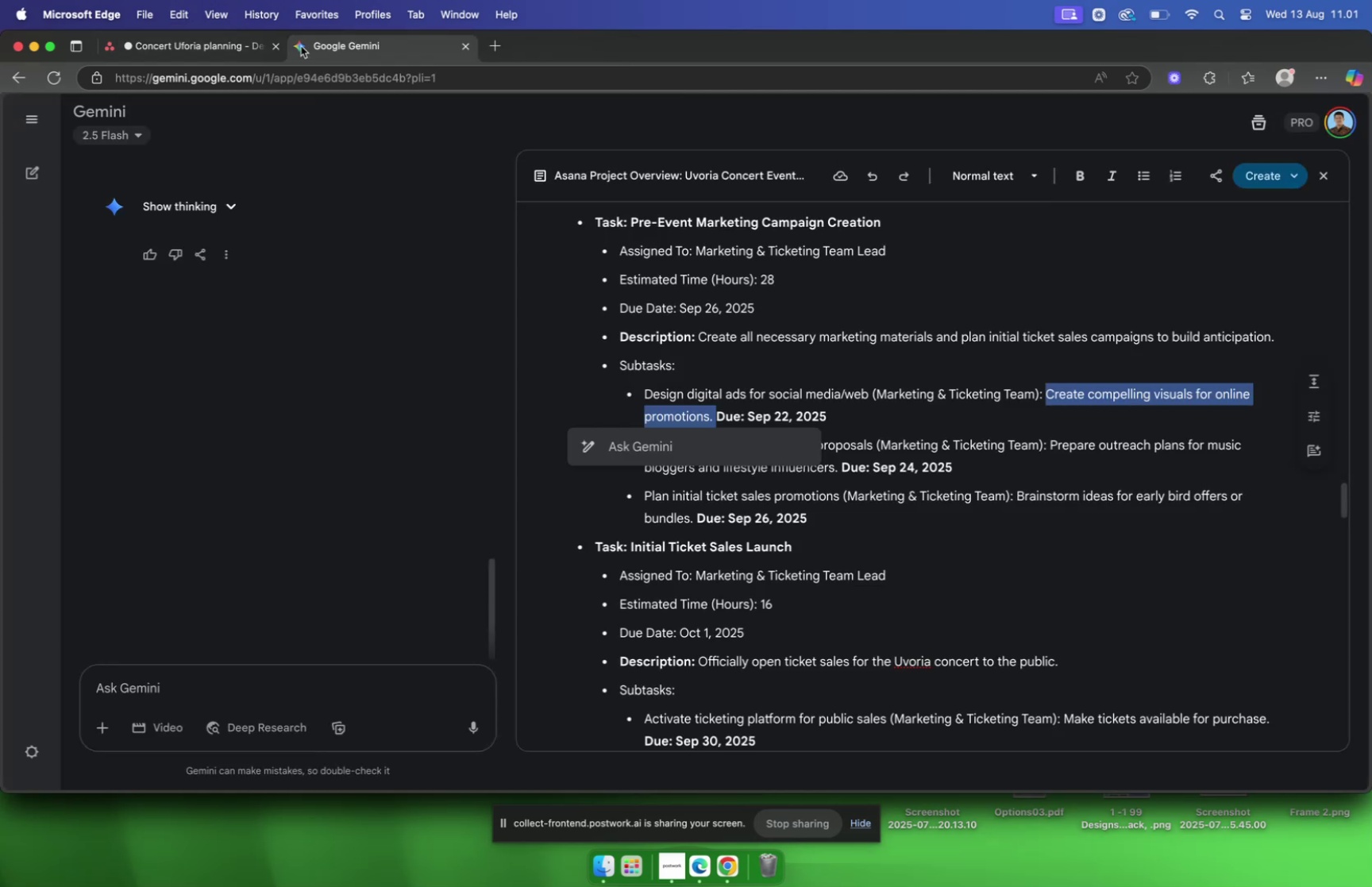 
left_click([221, 38])
 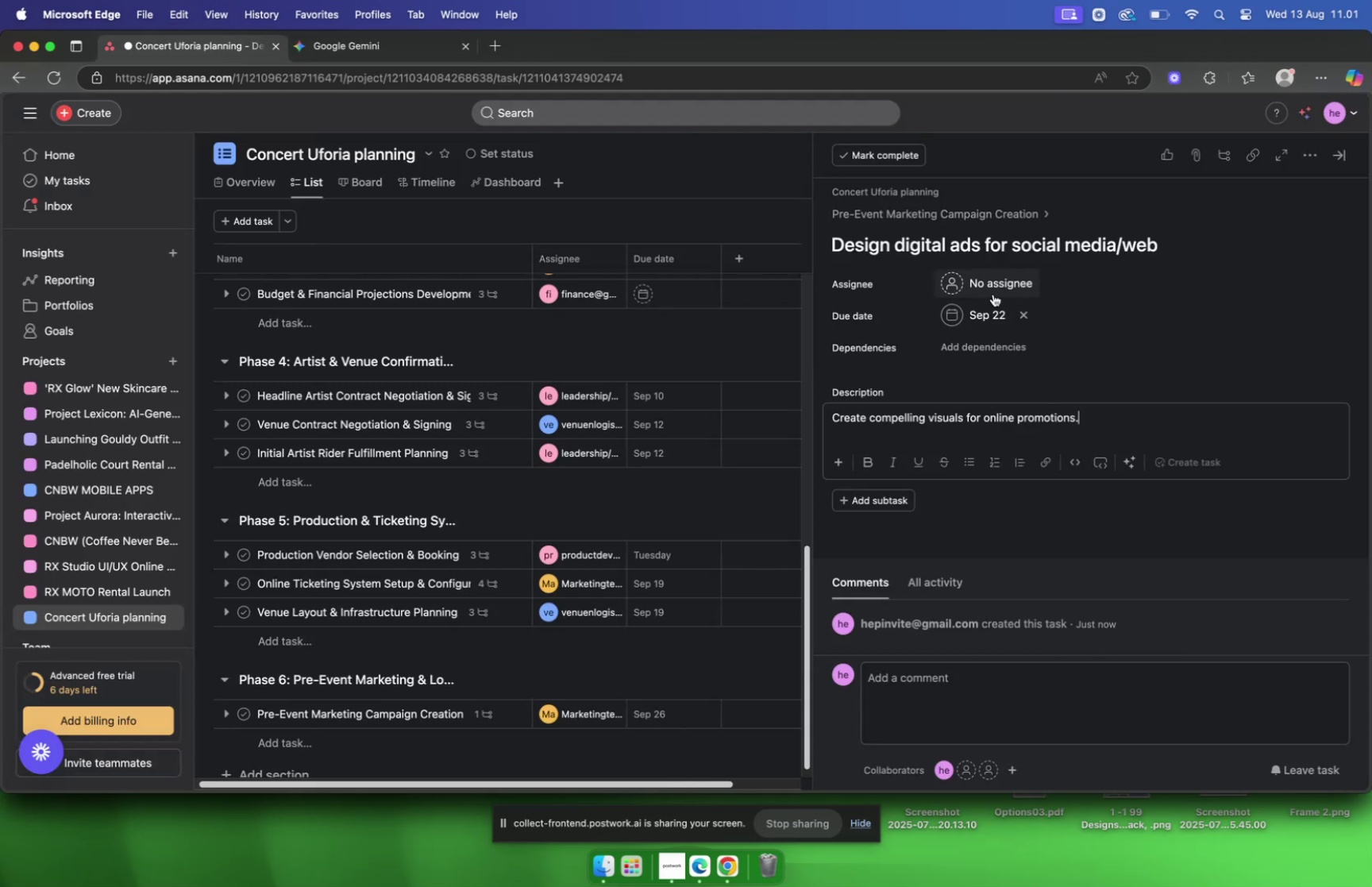 
left_click([992, 290])
 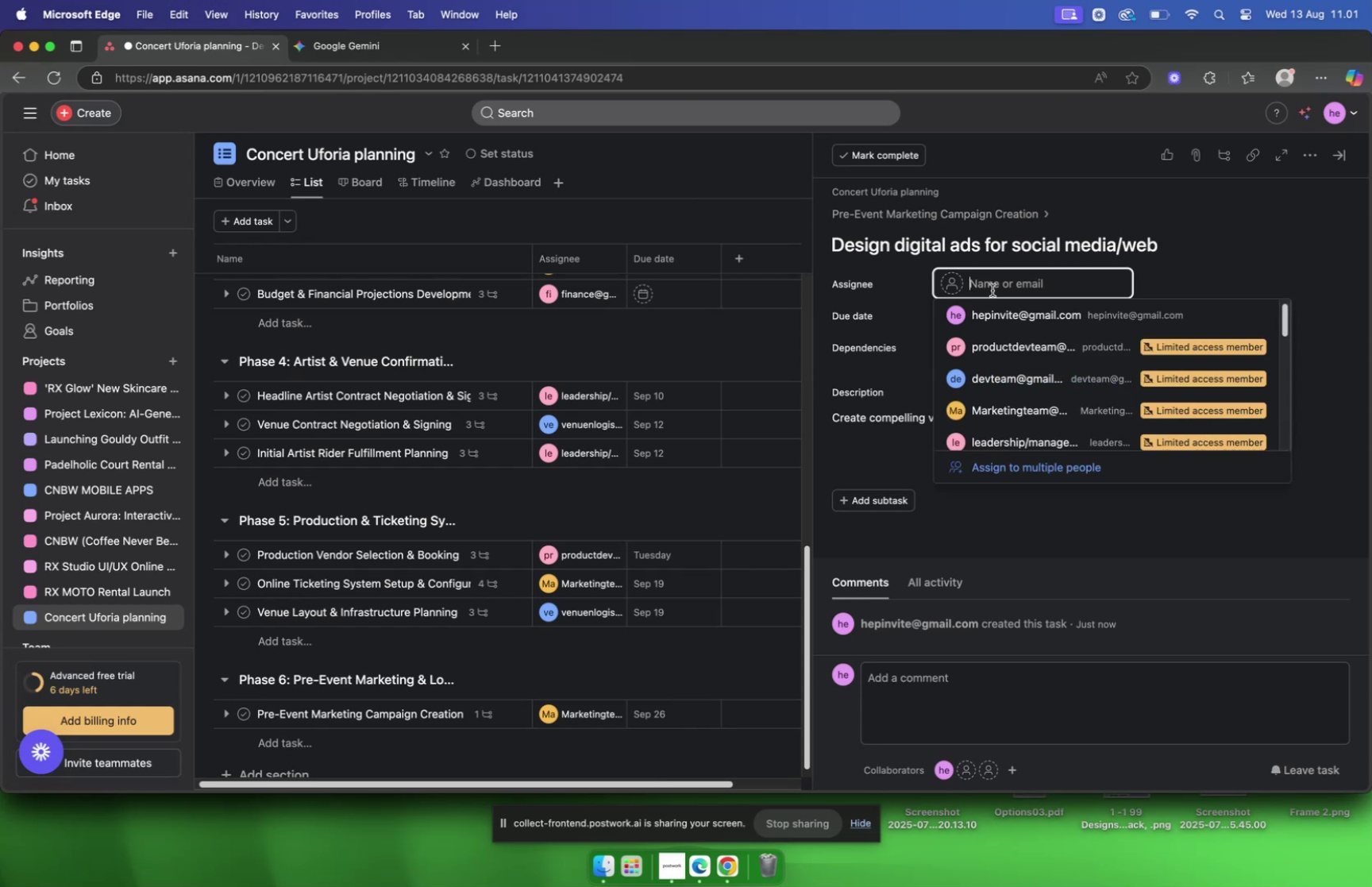 
type(mar)
 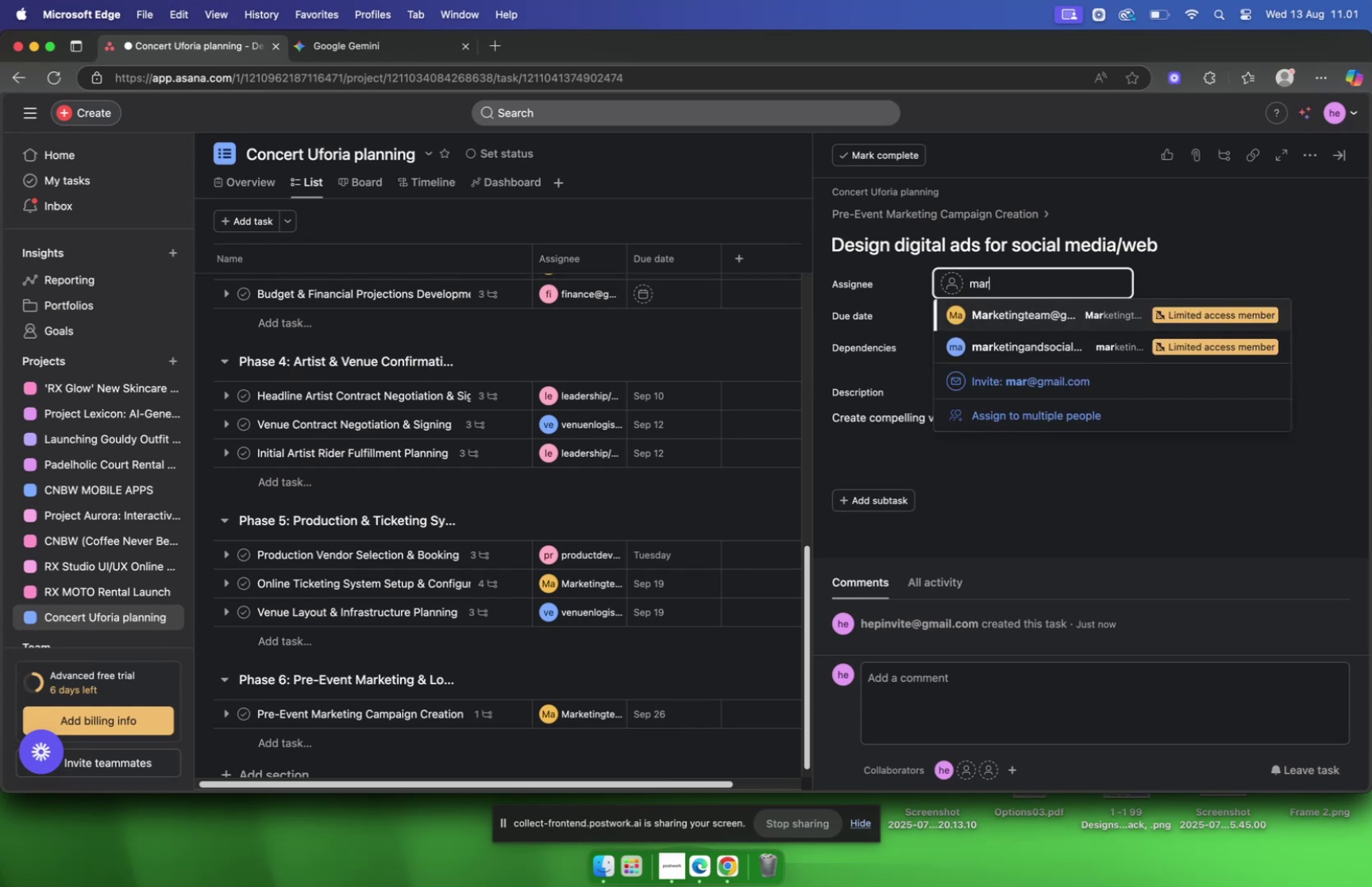 
key(Enter)
 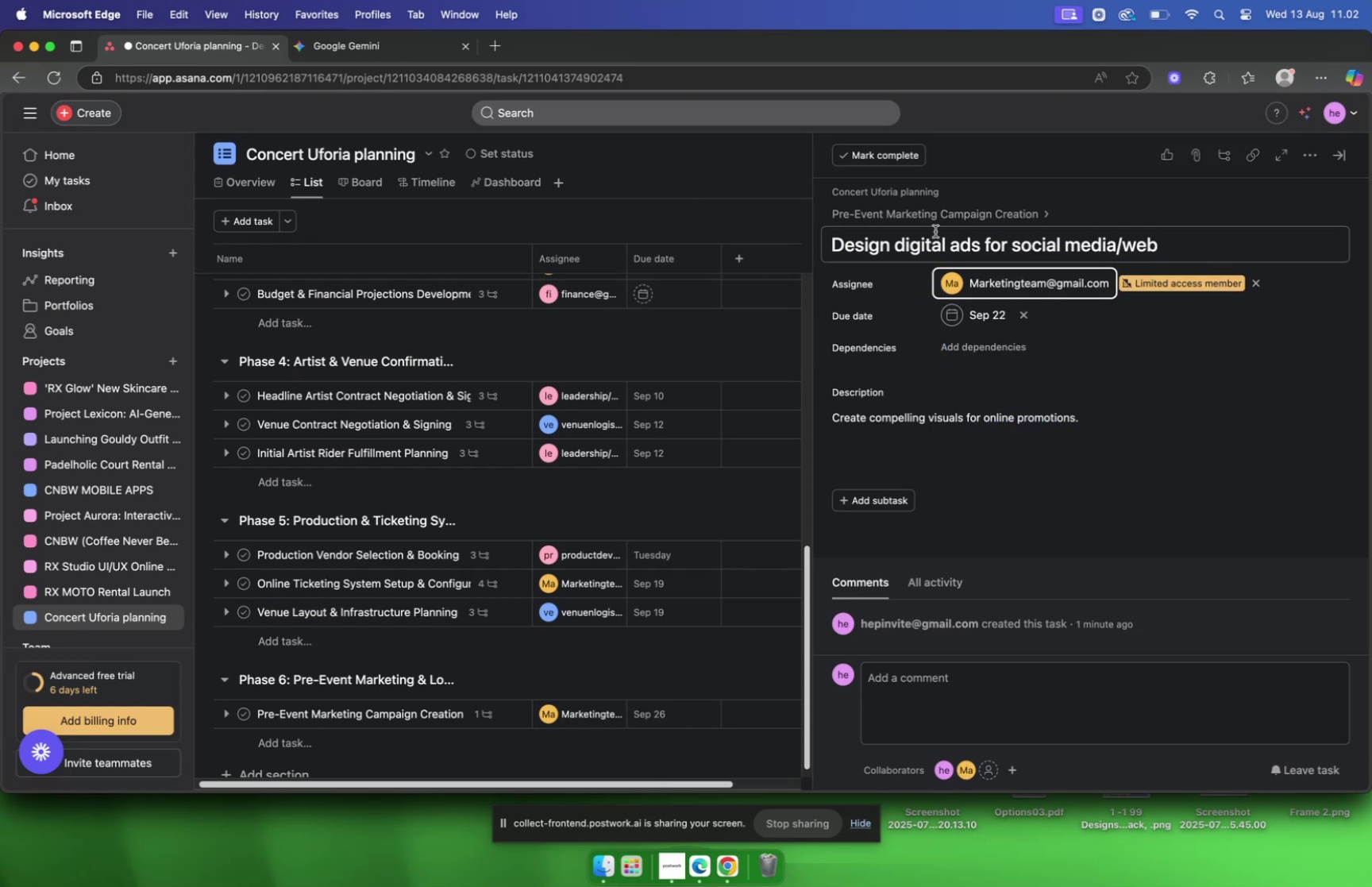 
left_click([931, 217])
 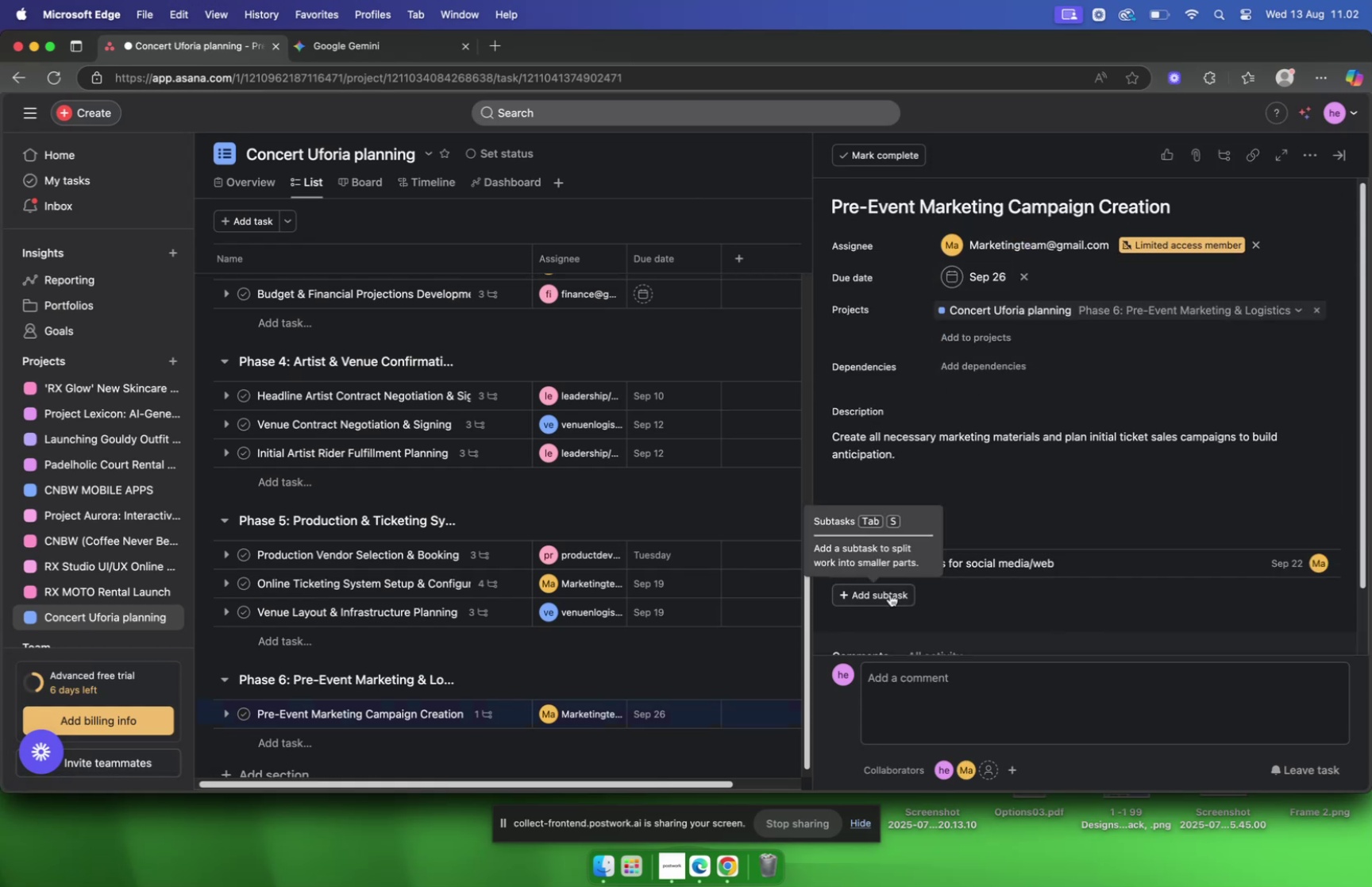 
left_click([890, 593])
 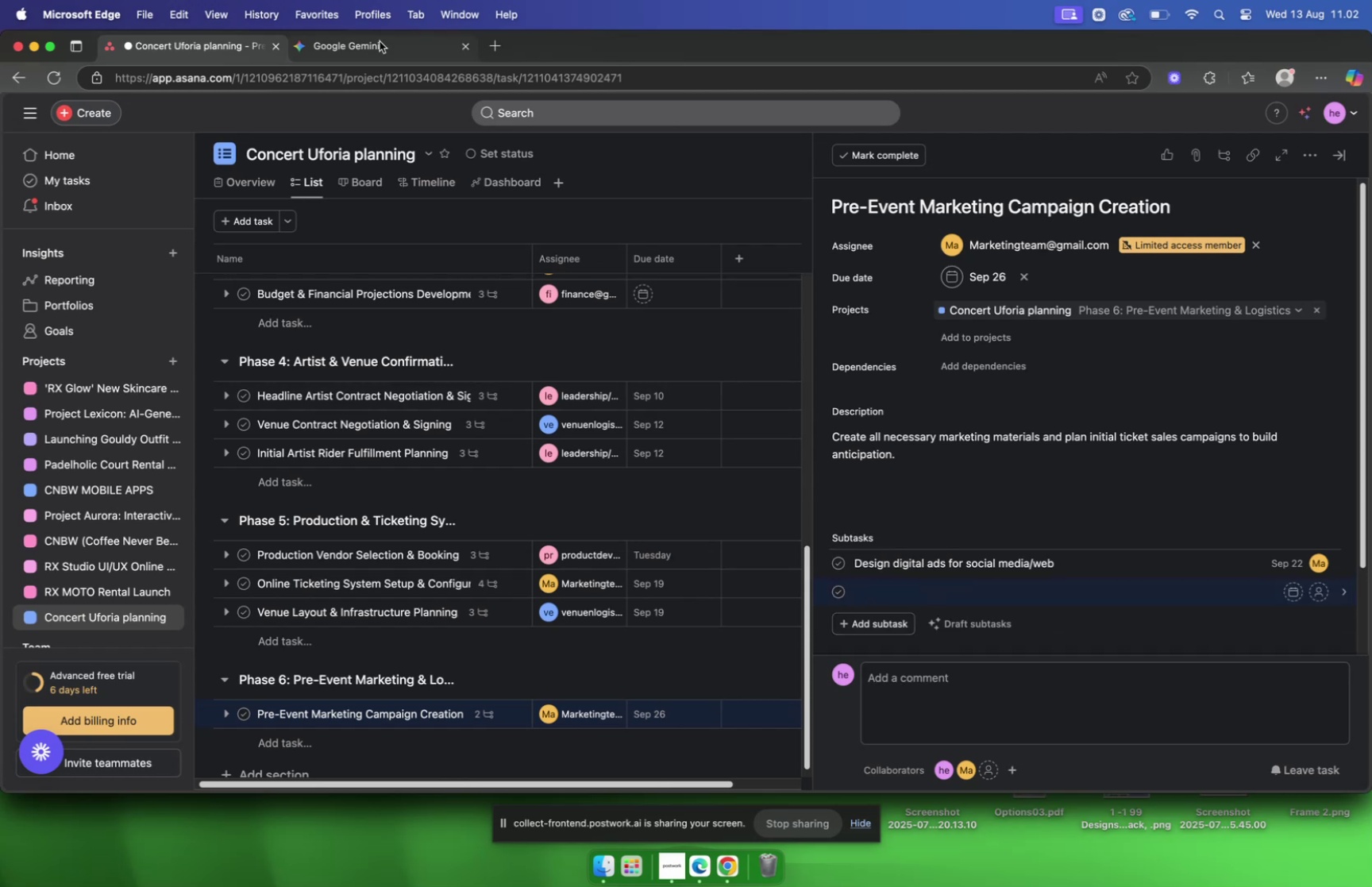 
left_click([380, 43])
 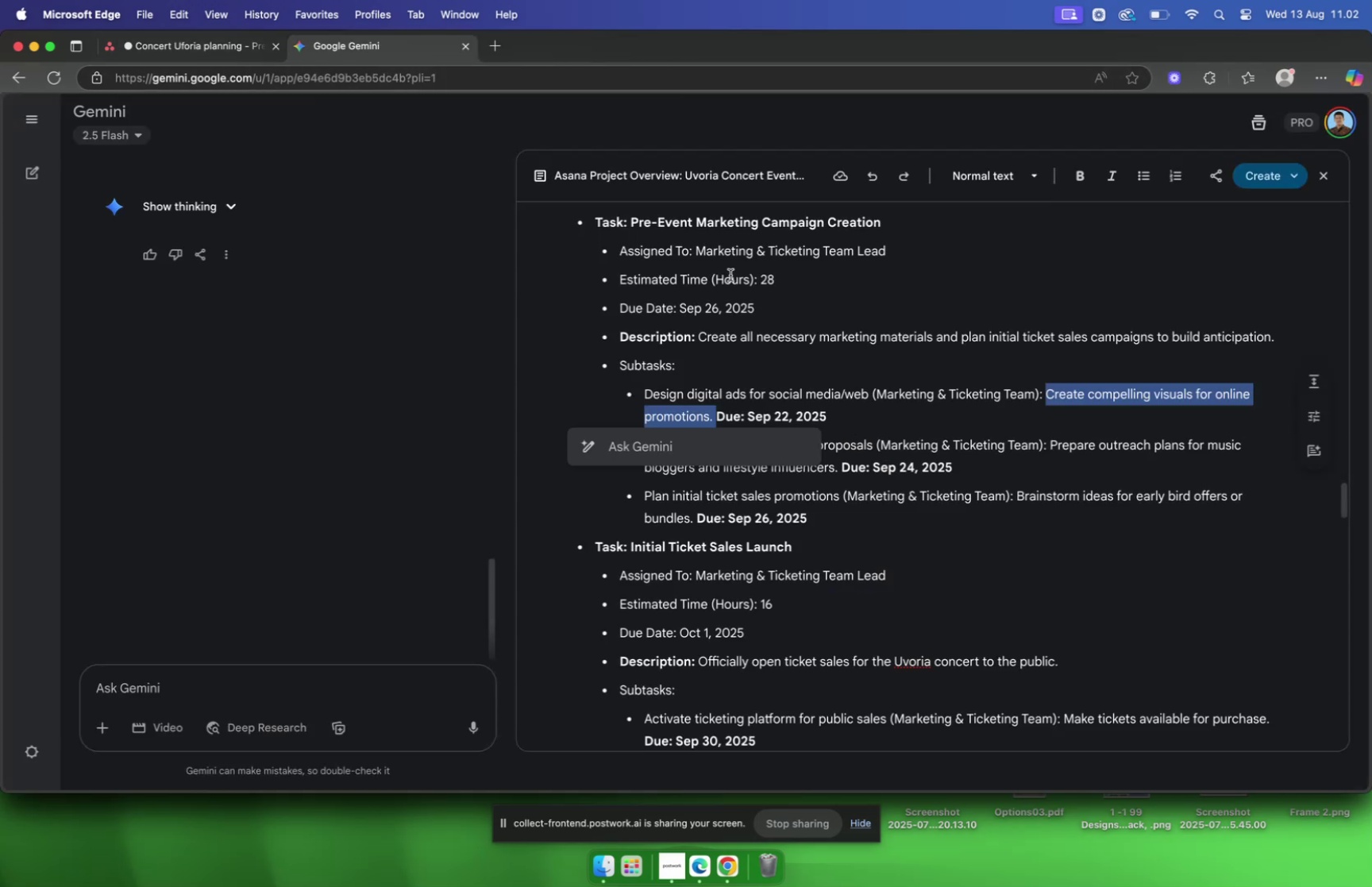 
left_click([755, 310])
 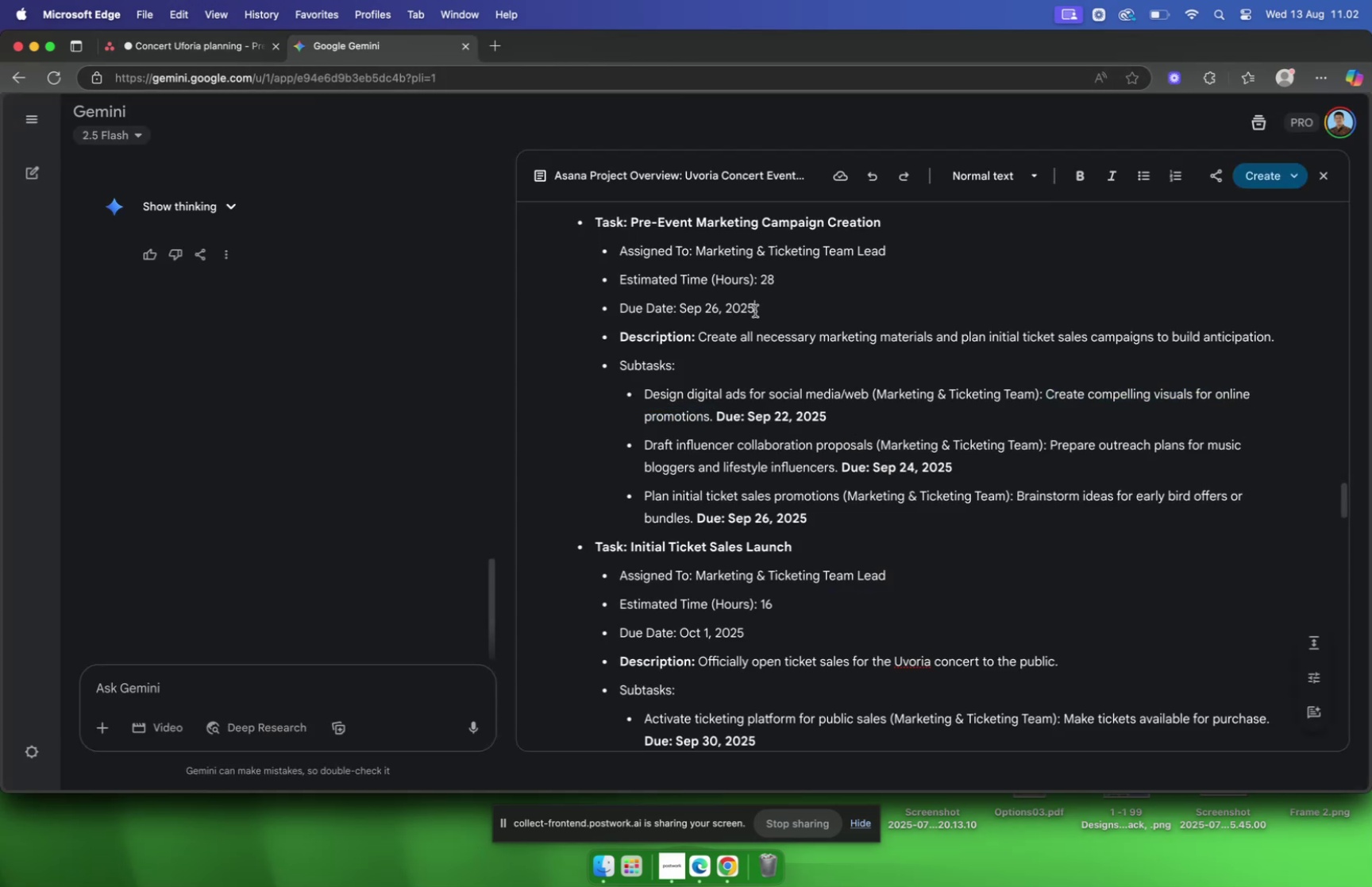 
scroll: coordinate [755, 310], scroll_direction: down, amount: 4.0
 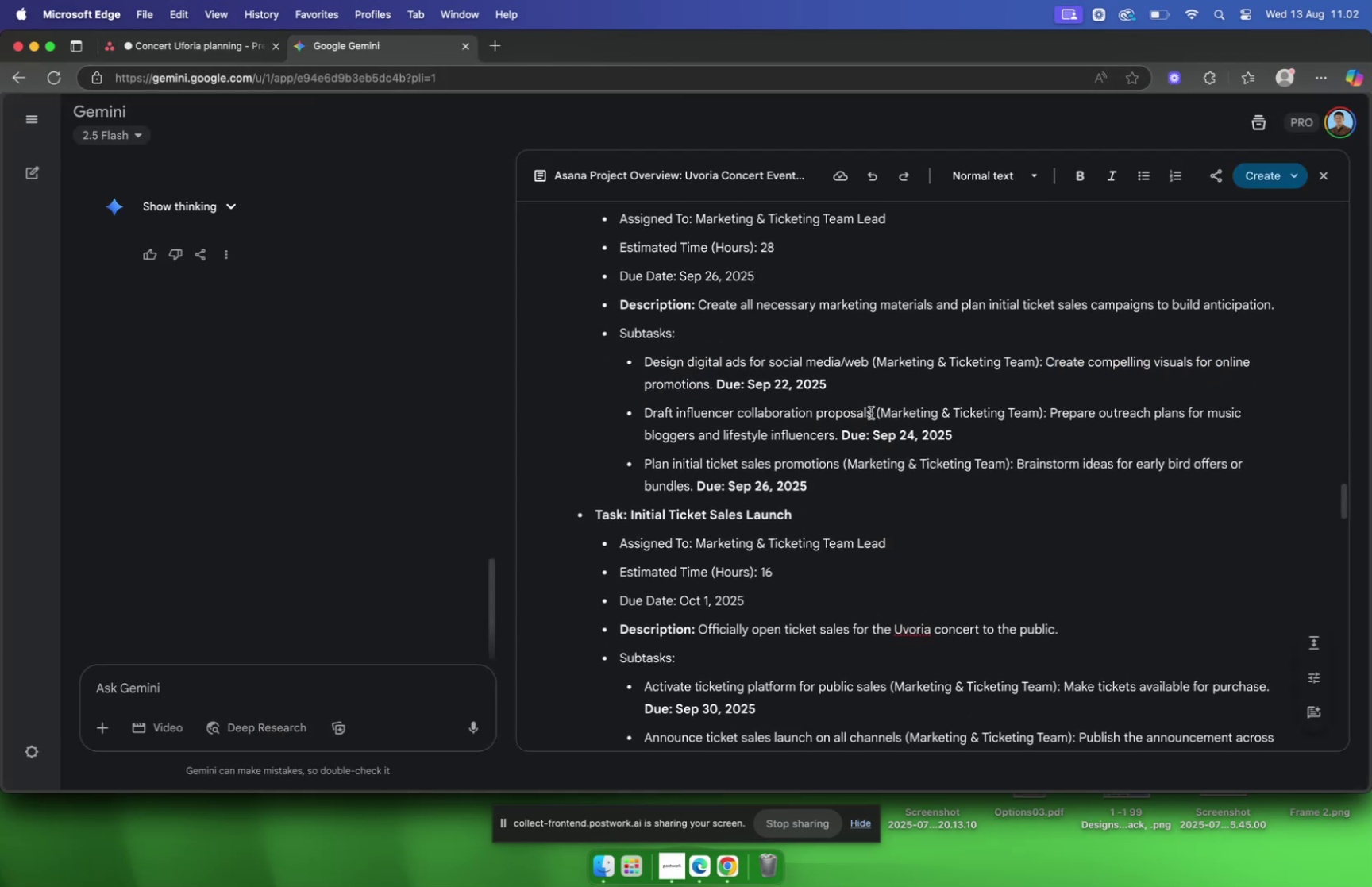 
left_click_drag(start_coordinate=[872, 412], to_coordinate=[647, 418])
 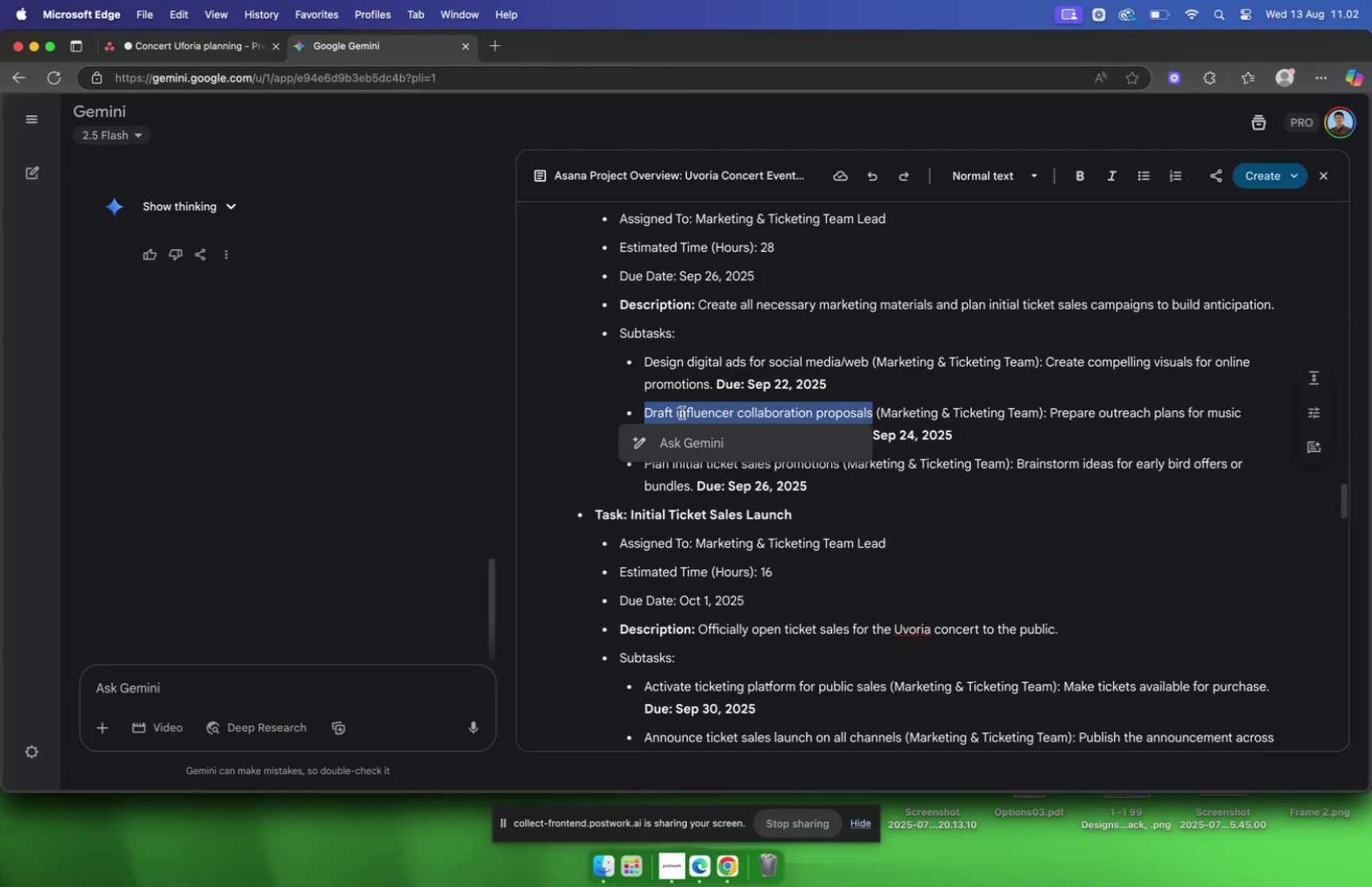 
key(Meta+C)
 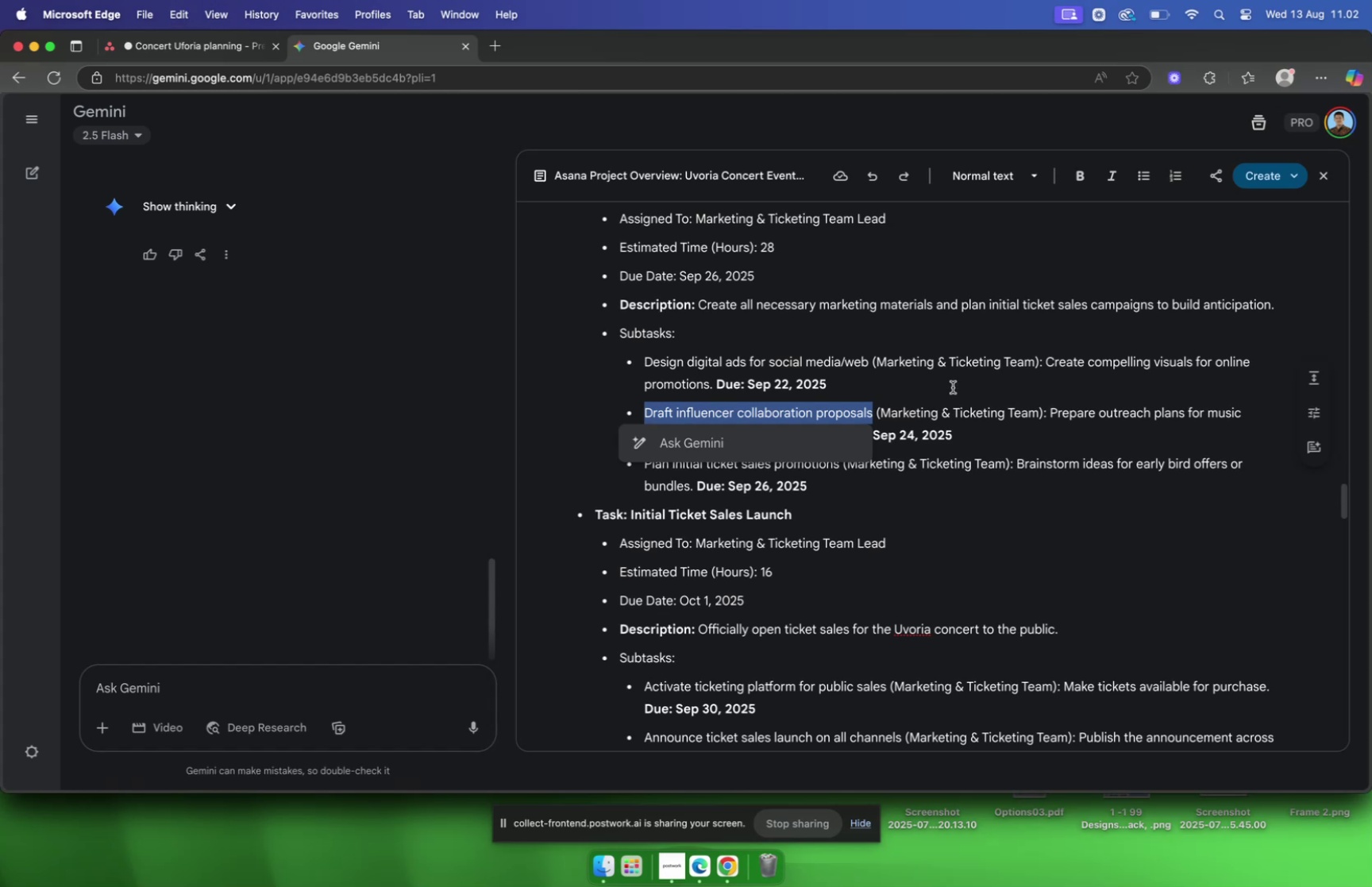 
left_click([953, 387])
 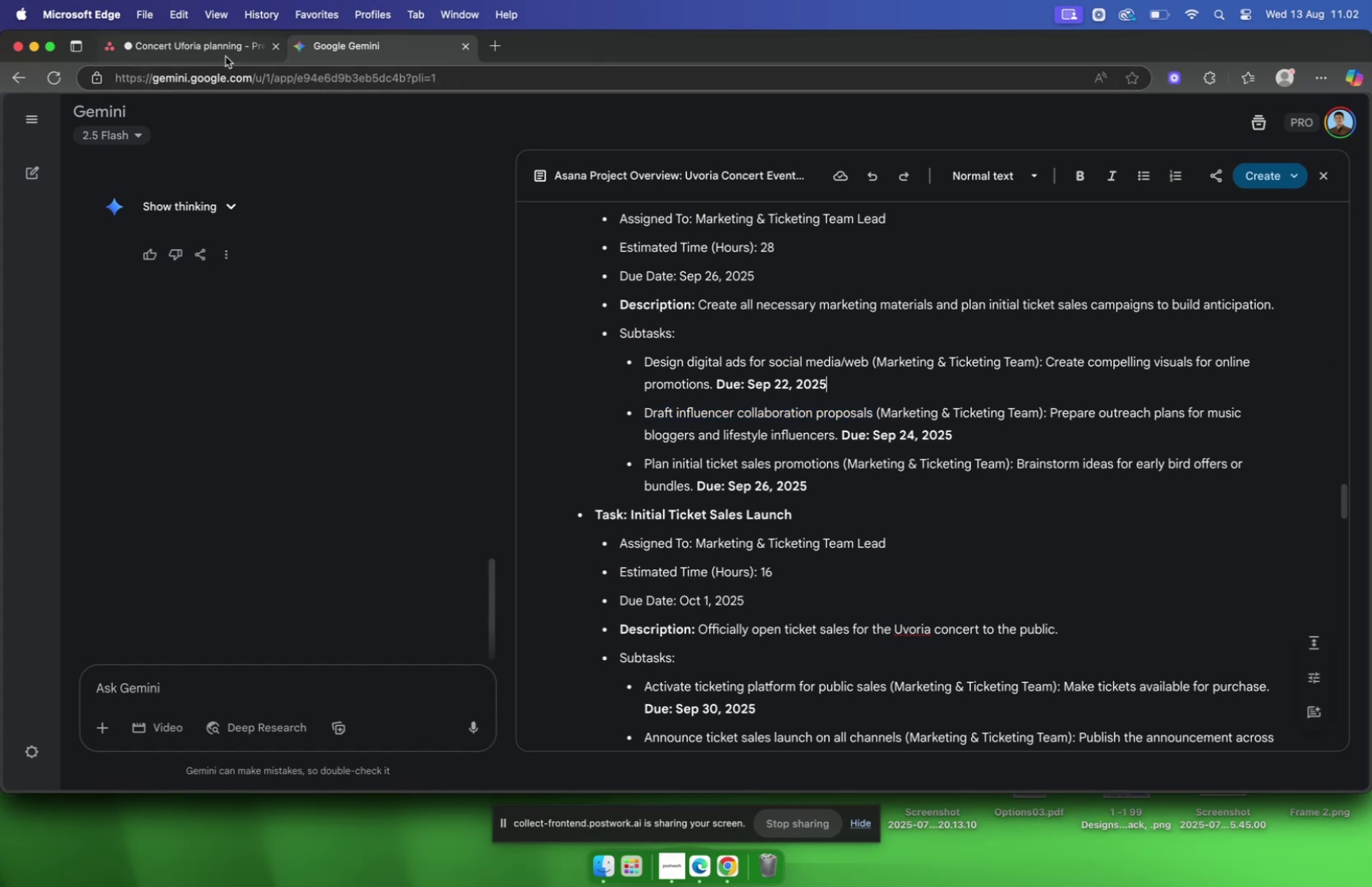 
left_click([206, 46])
 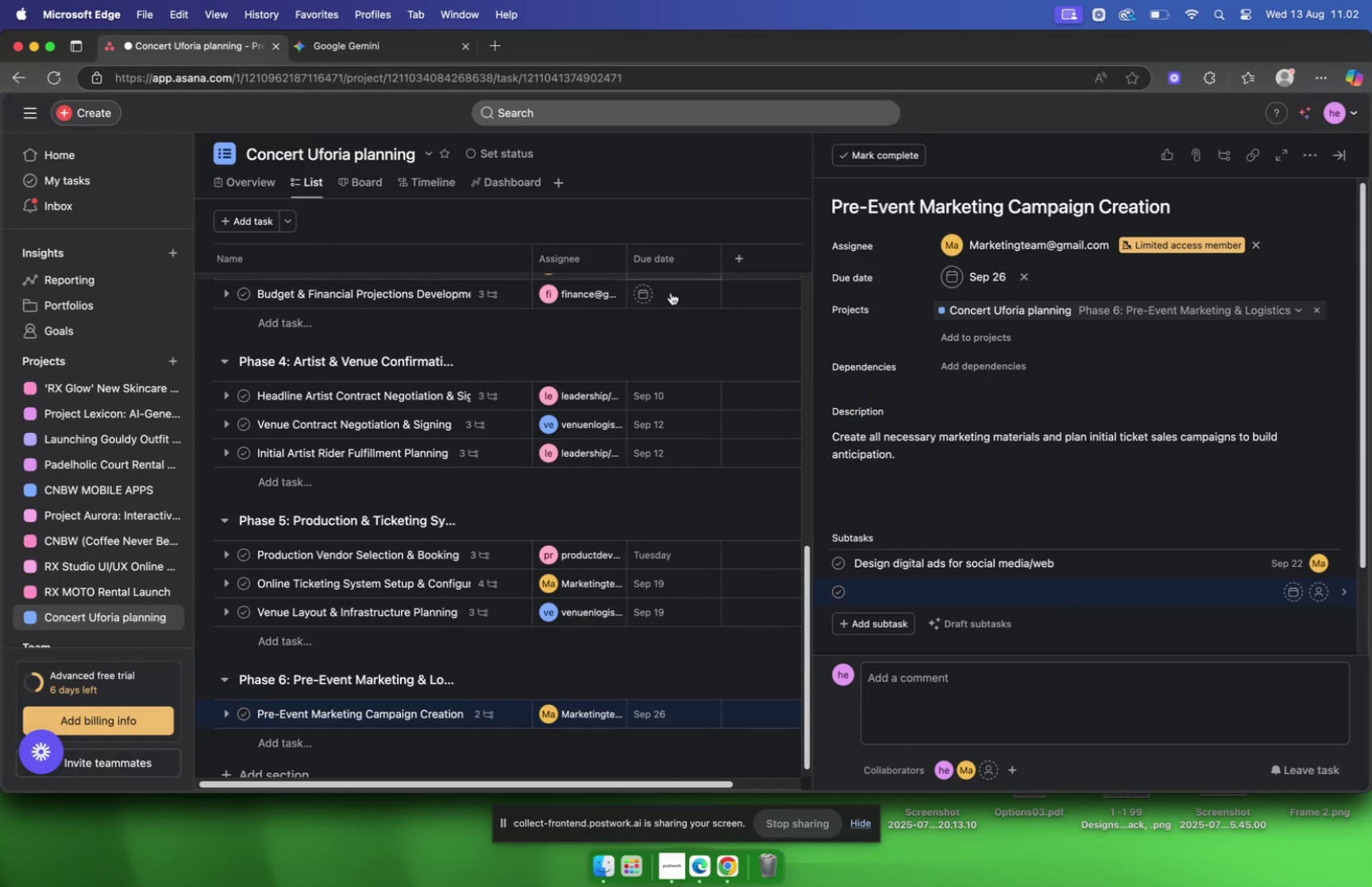 
key(Meta+V)
 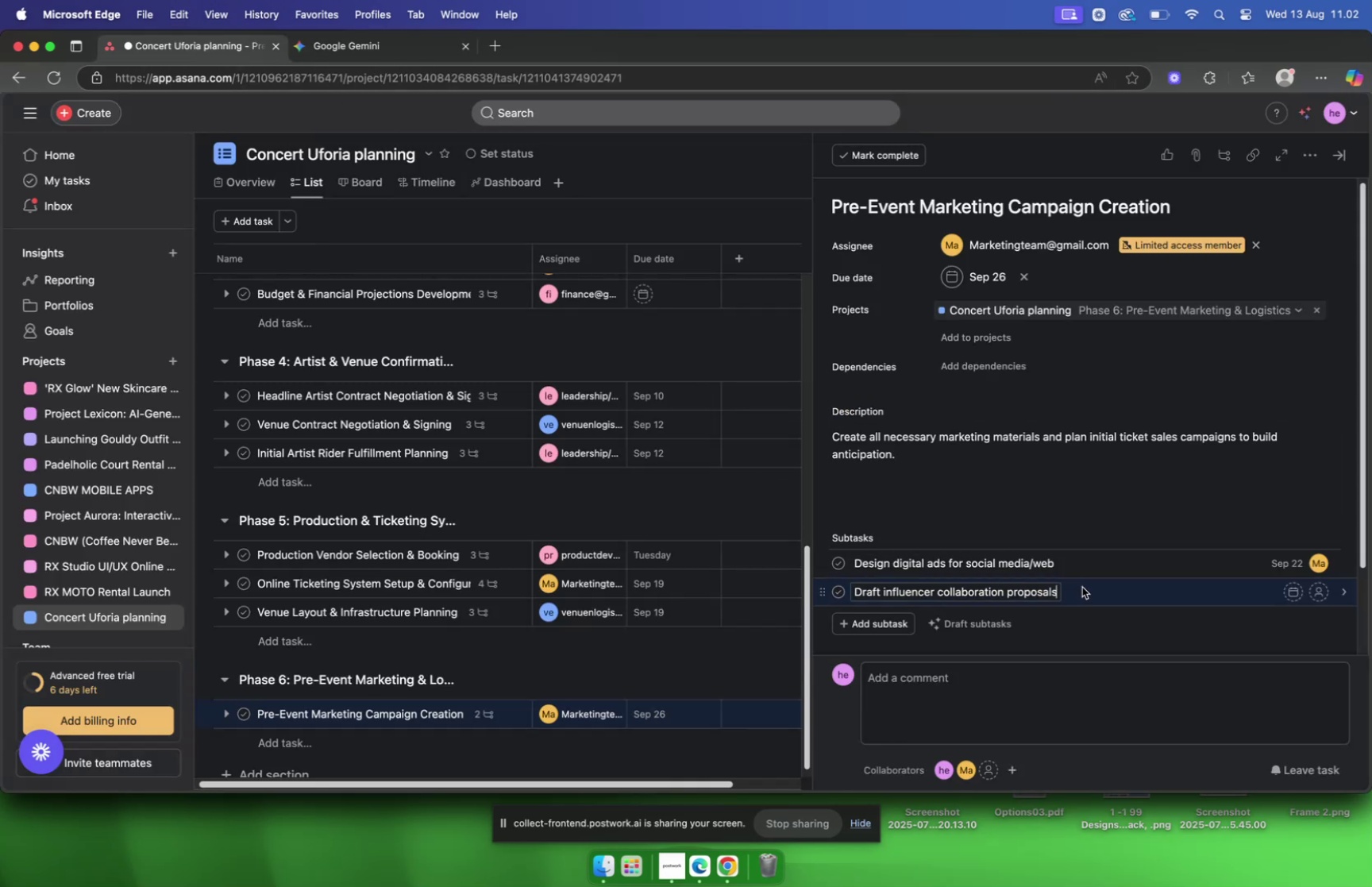 
left_click([1082, 586])
 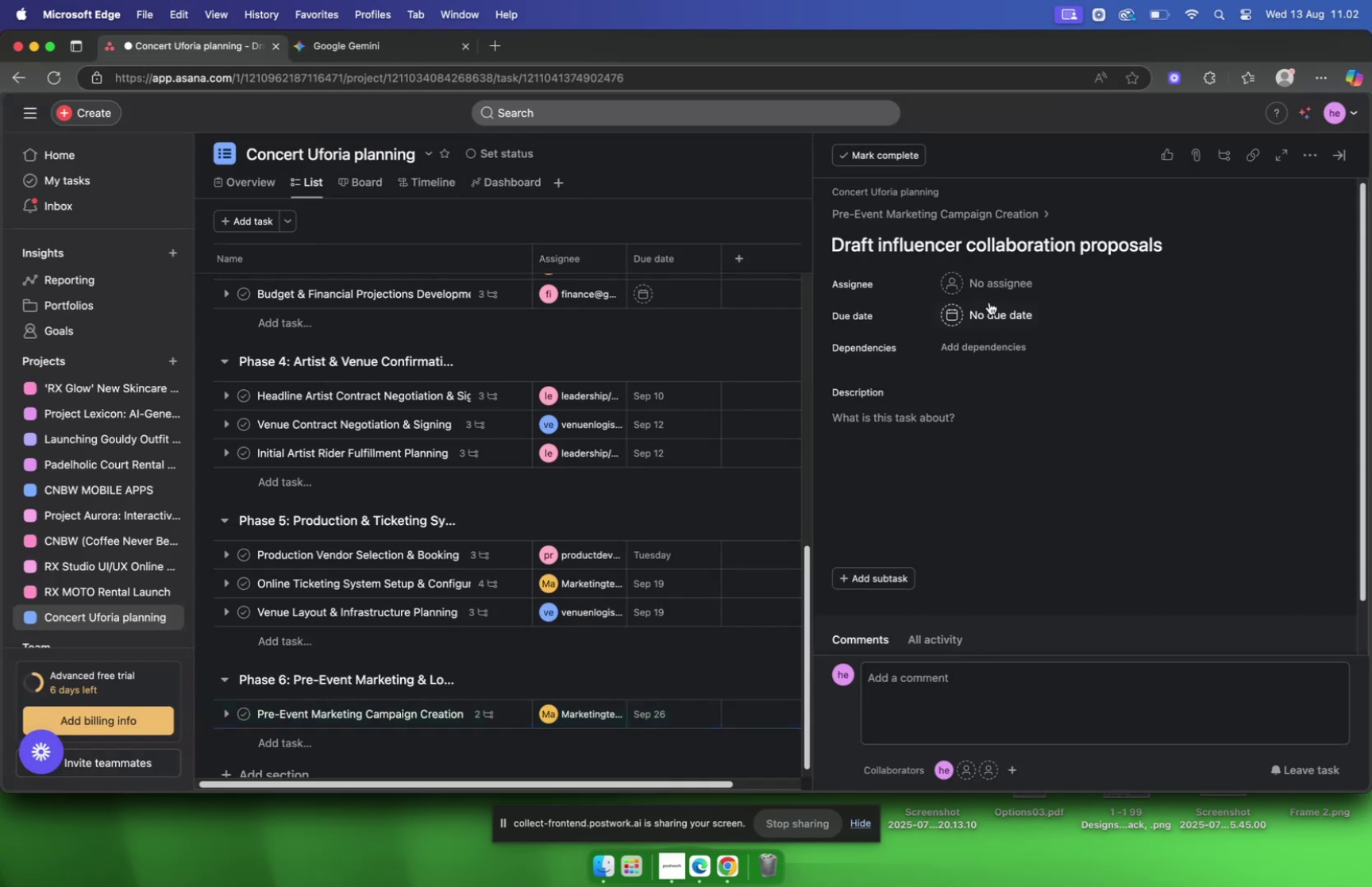 
left_click([989, 286])
 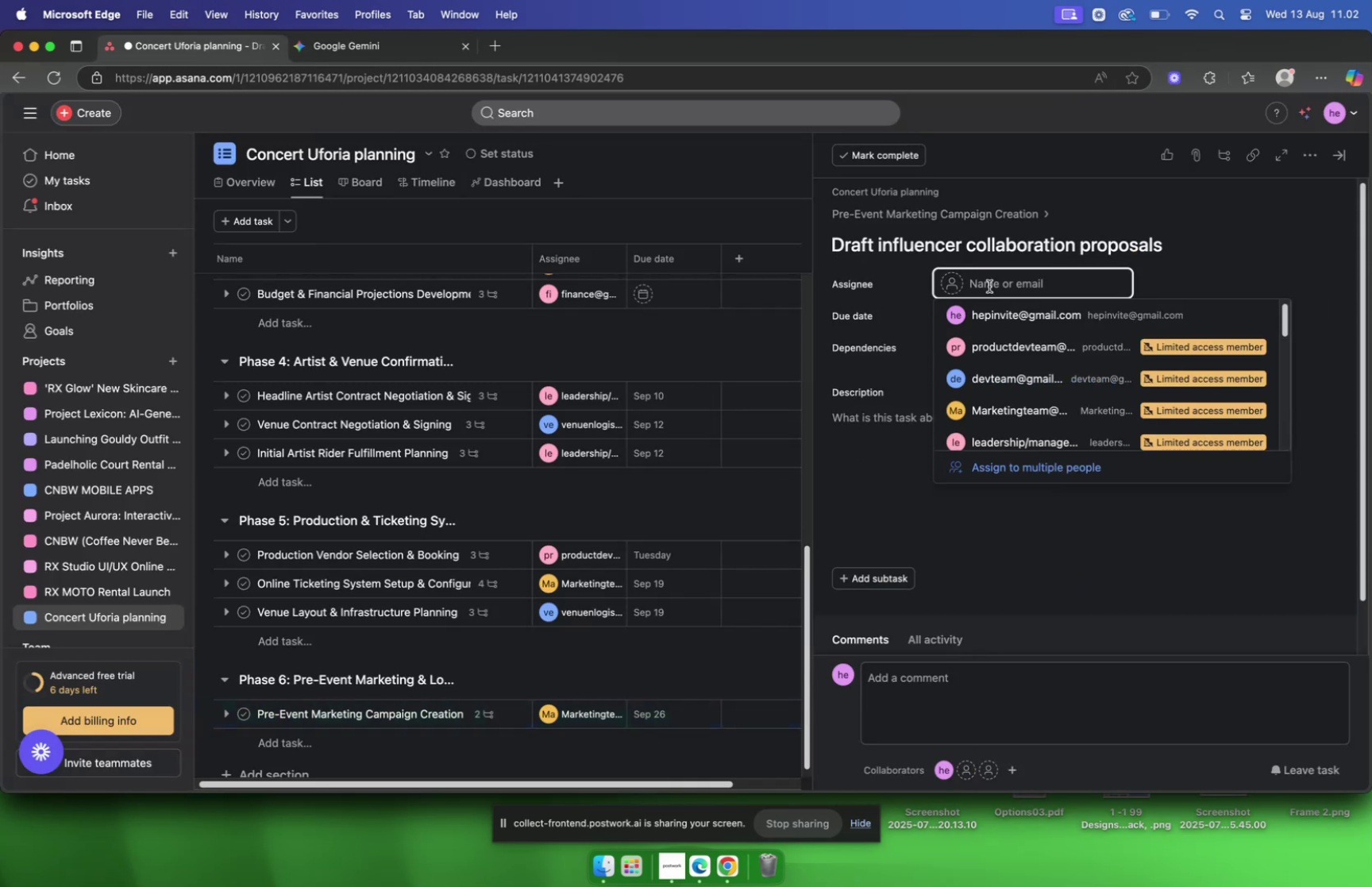 
type(mar)
 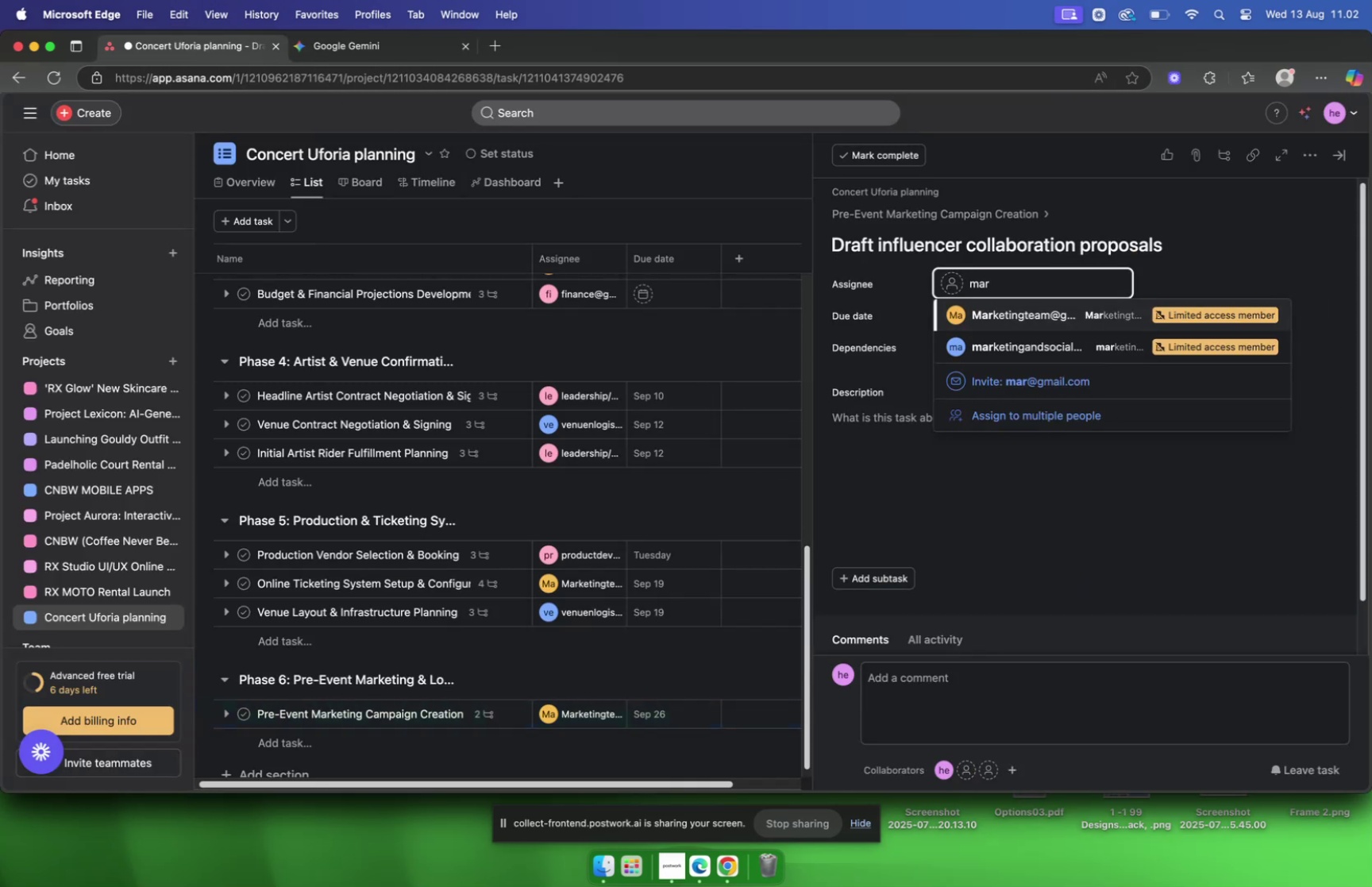 
key(Enter)
 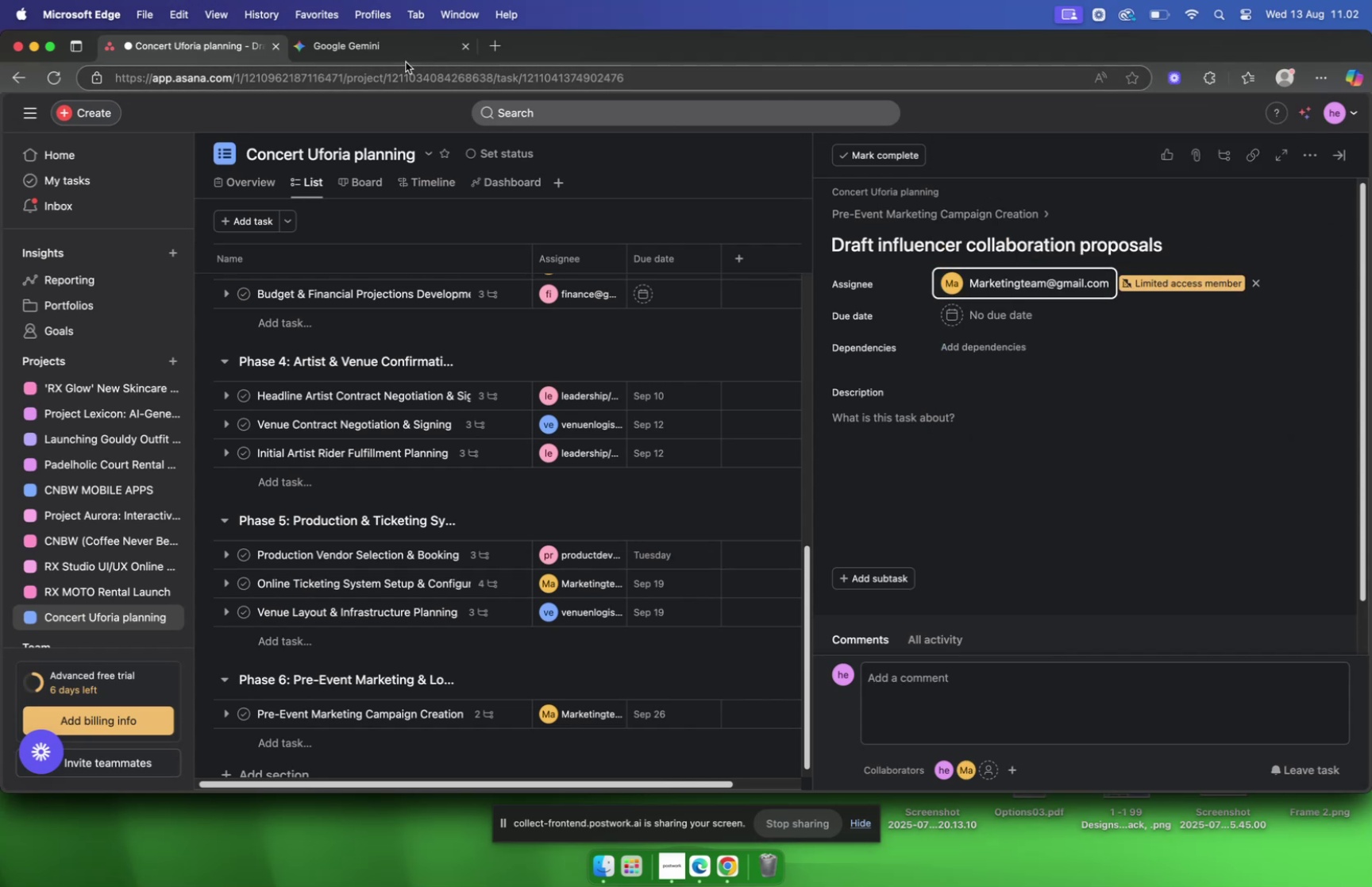 
left_click([380, 45])
 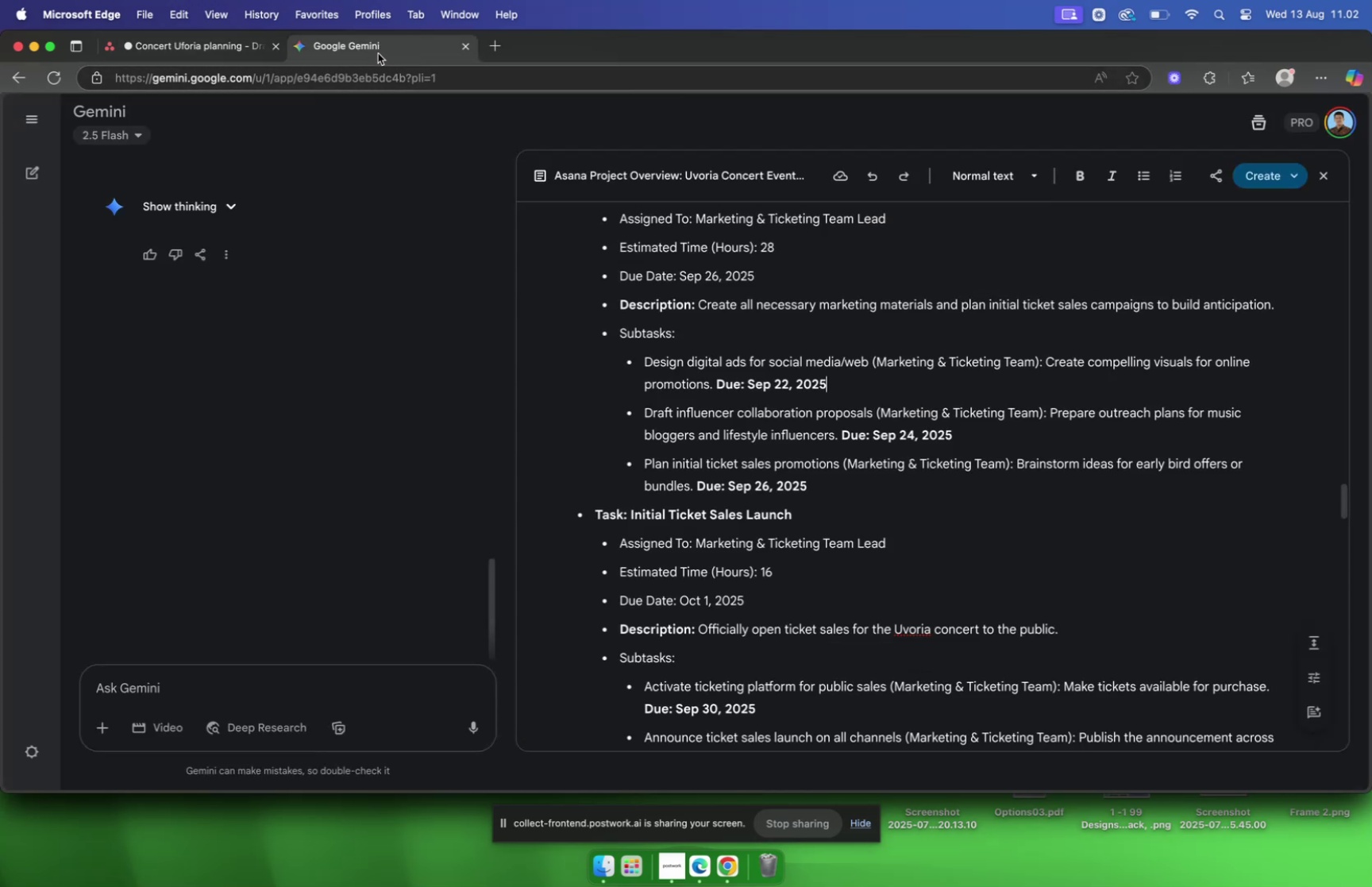 
wait(5.71)
 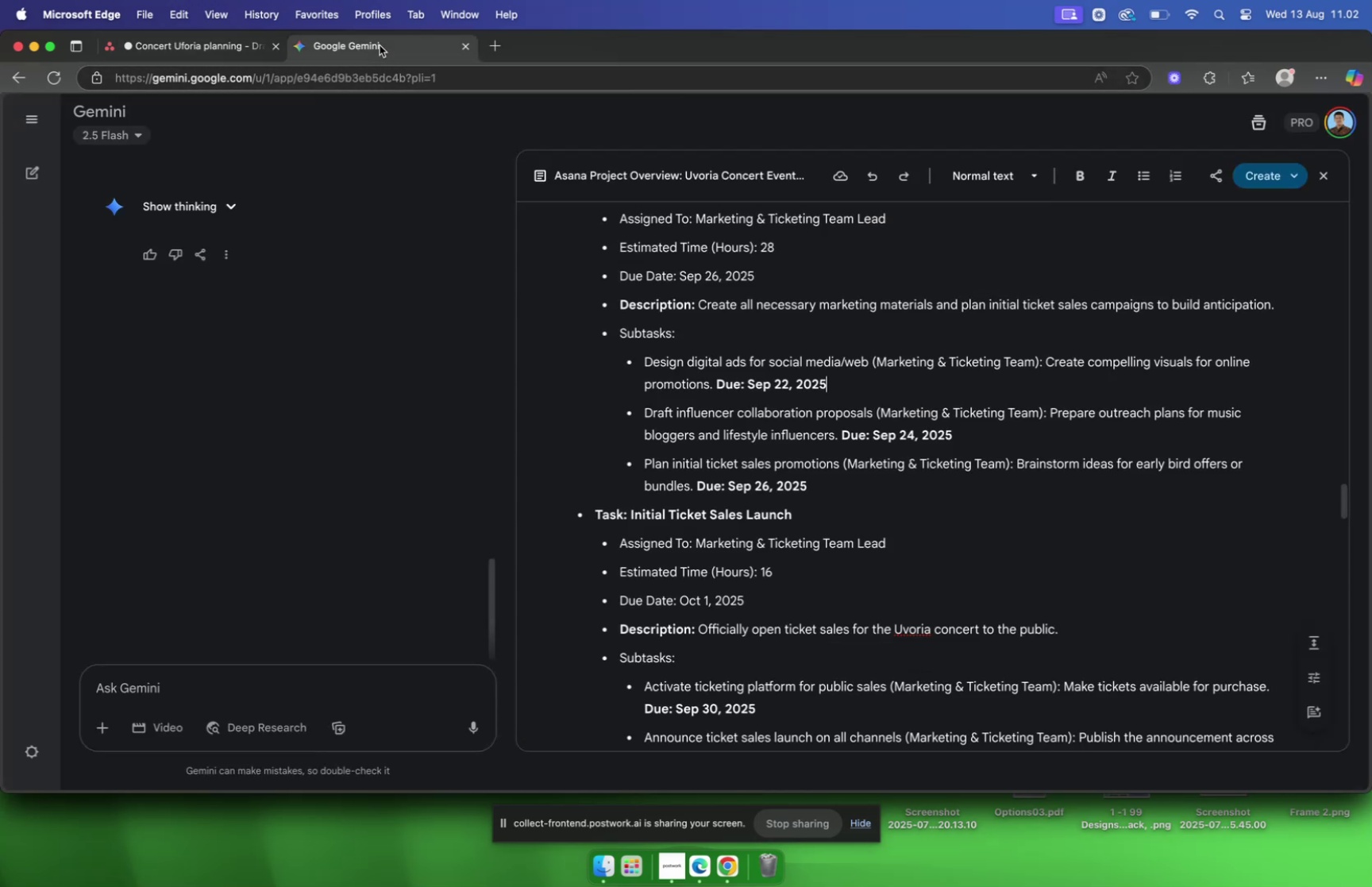 
left_click([183, 47])
 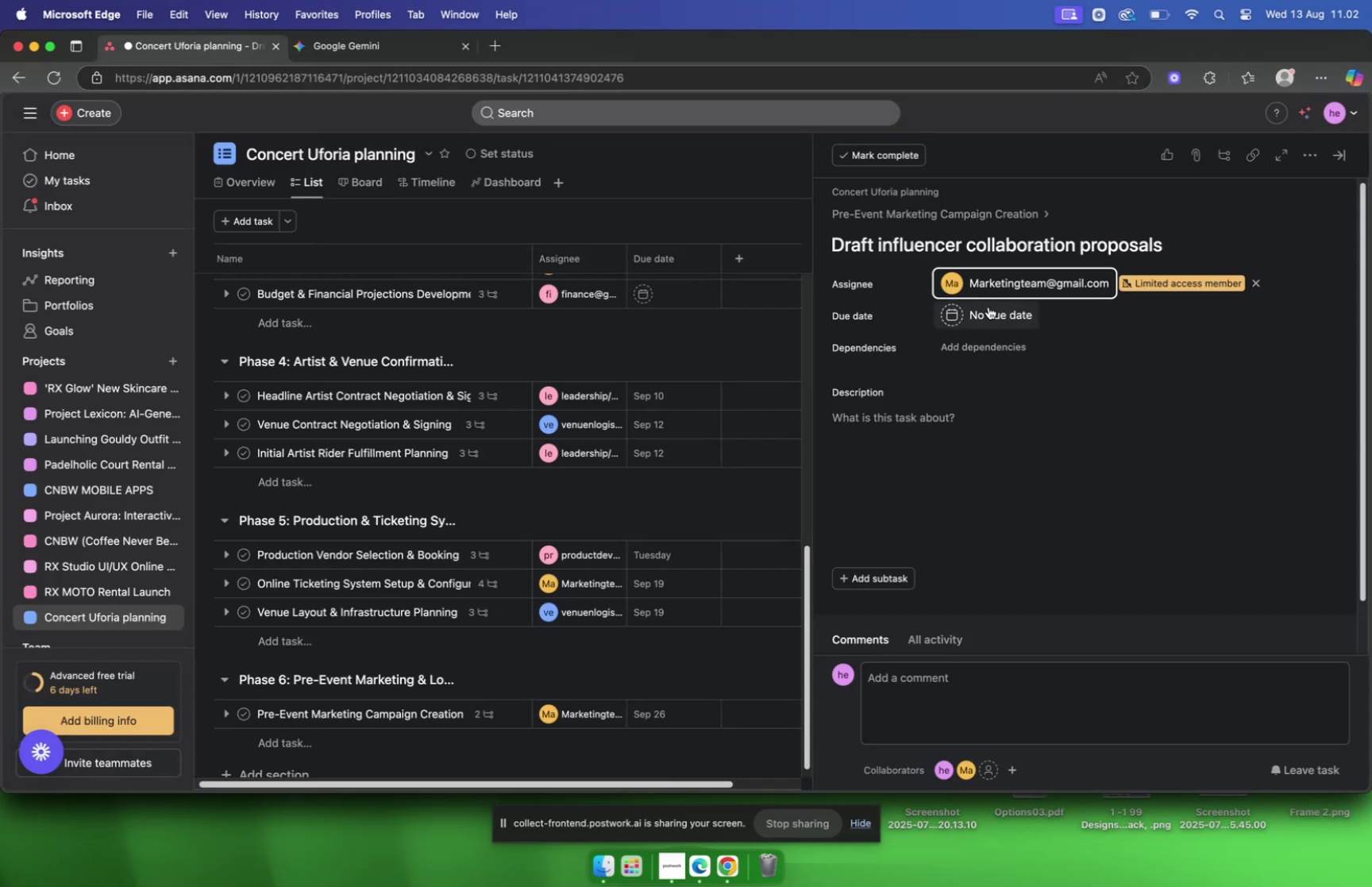 
left_click([993, 312])
 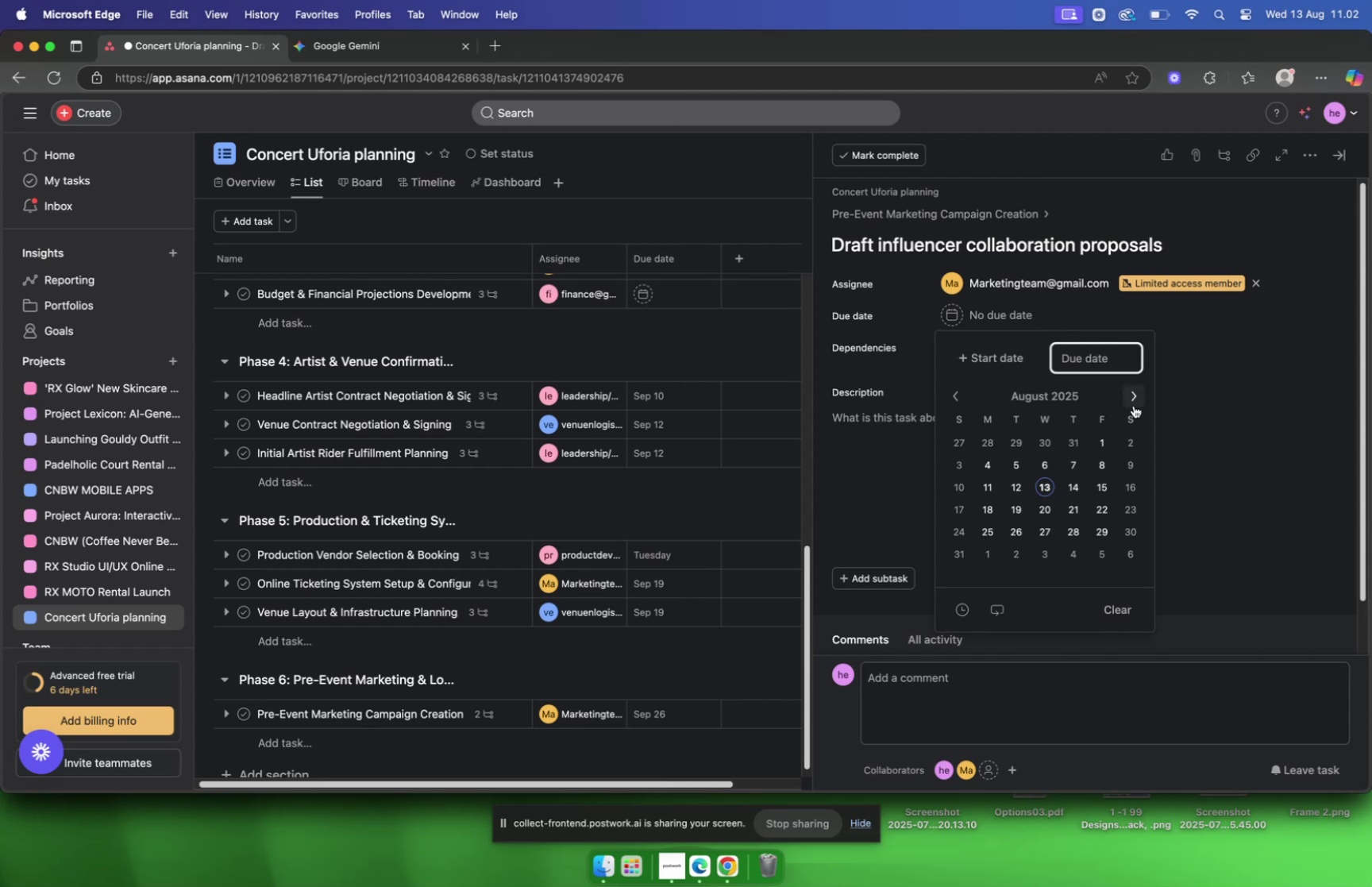 
left_click([1134, 402])
 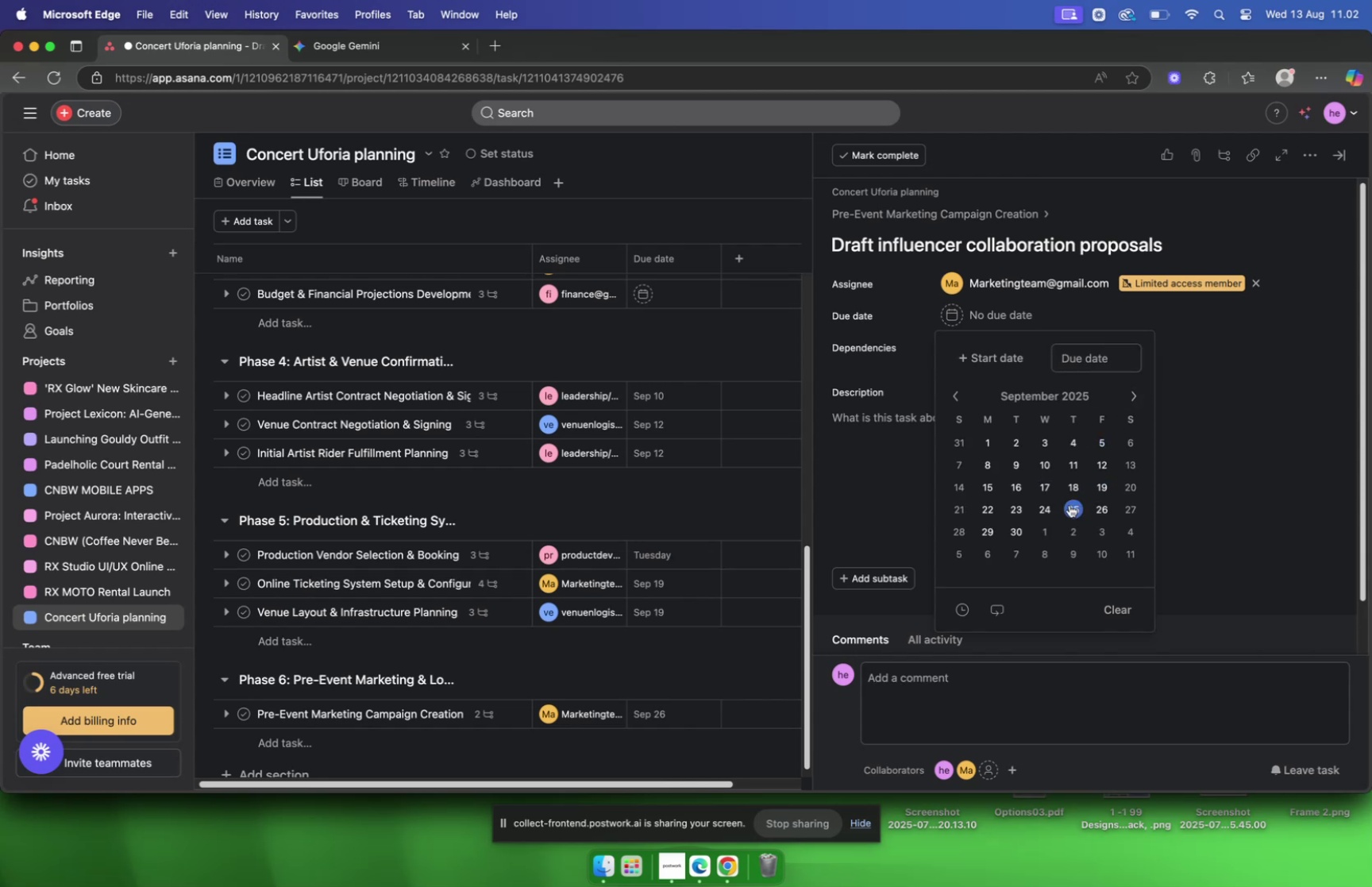 
left_click([1051, 507])
 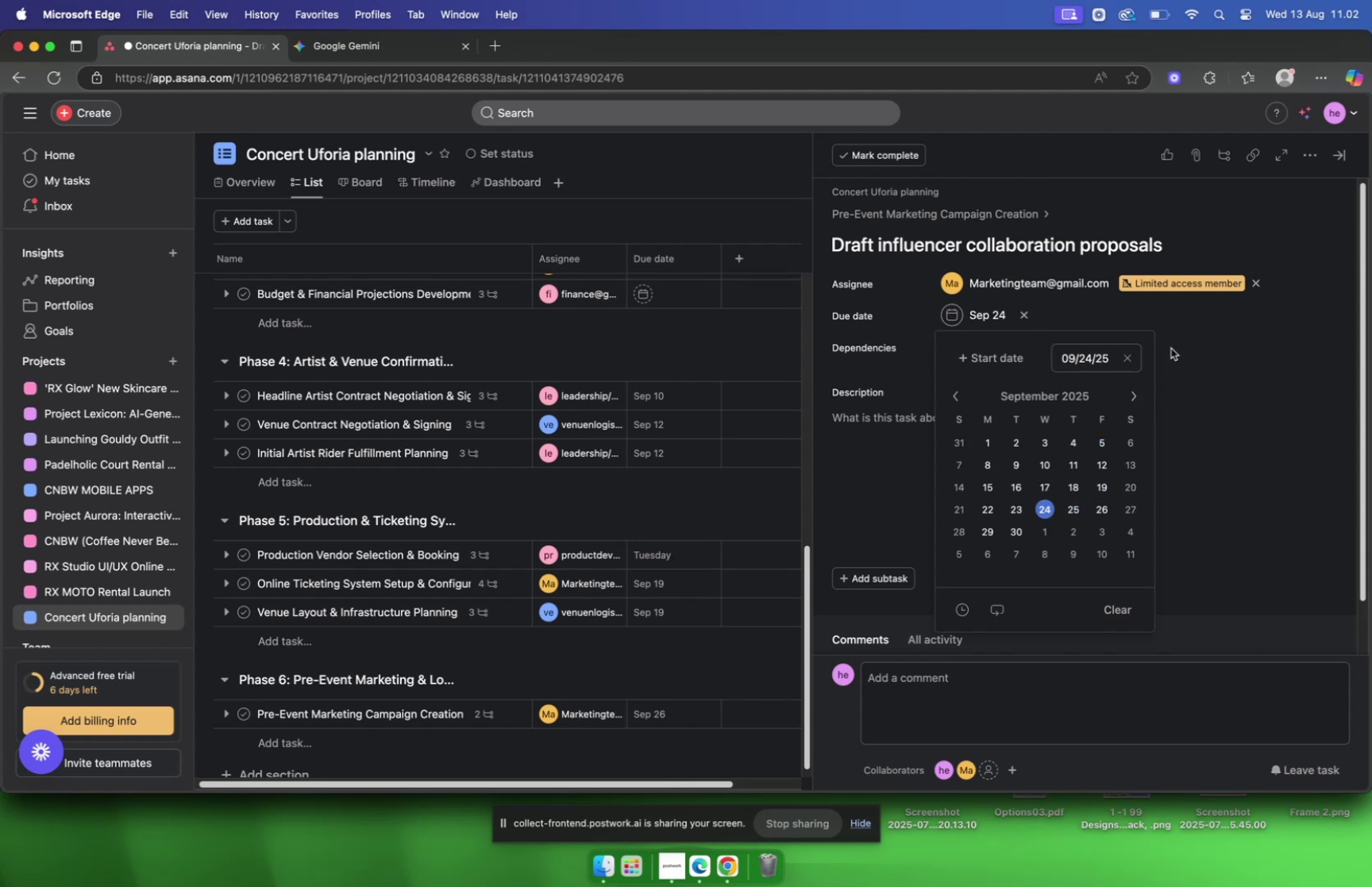 
left_click([1174, 340])
 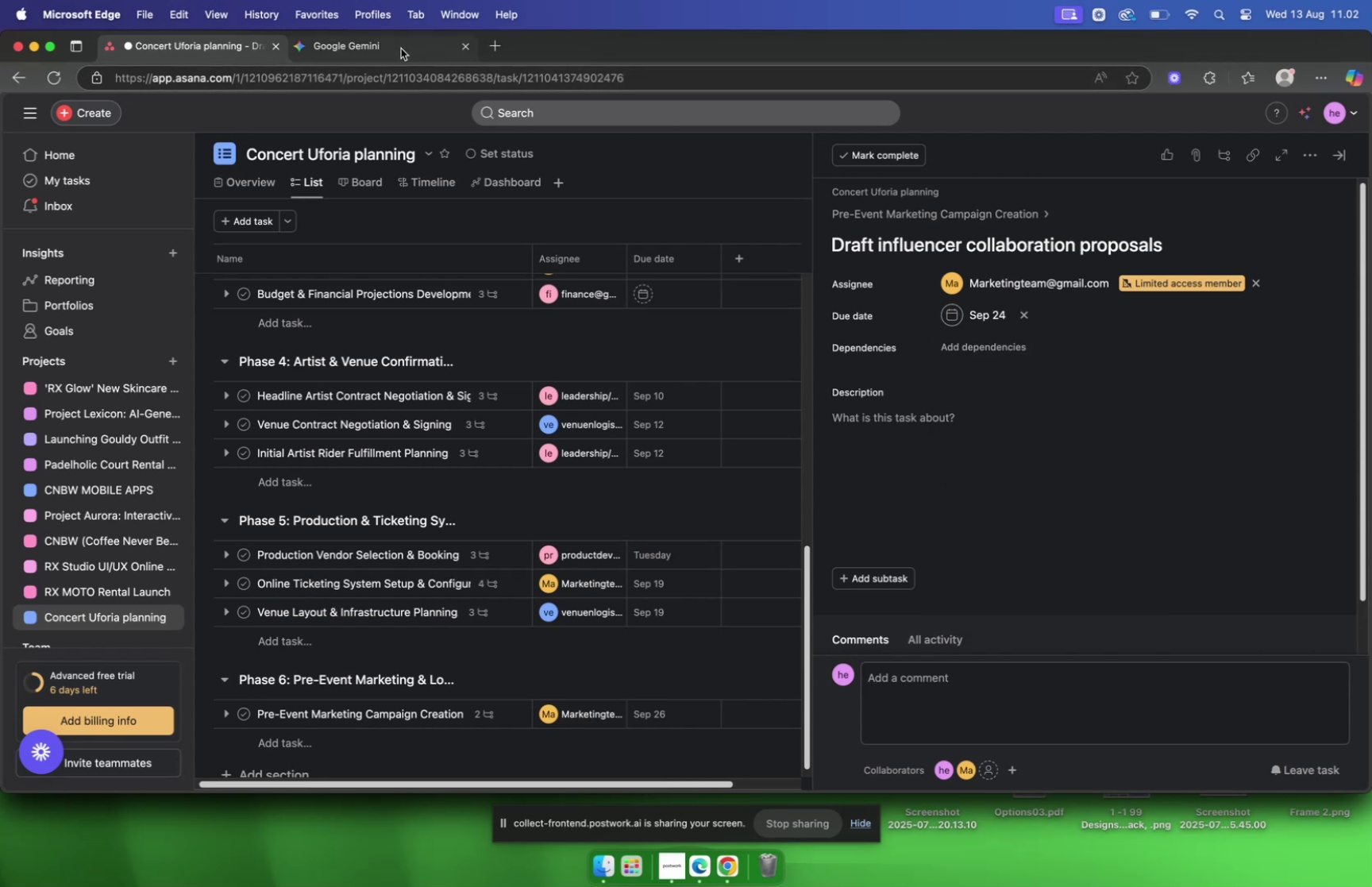 
left_click([393, 44])
 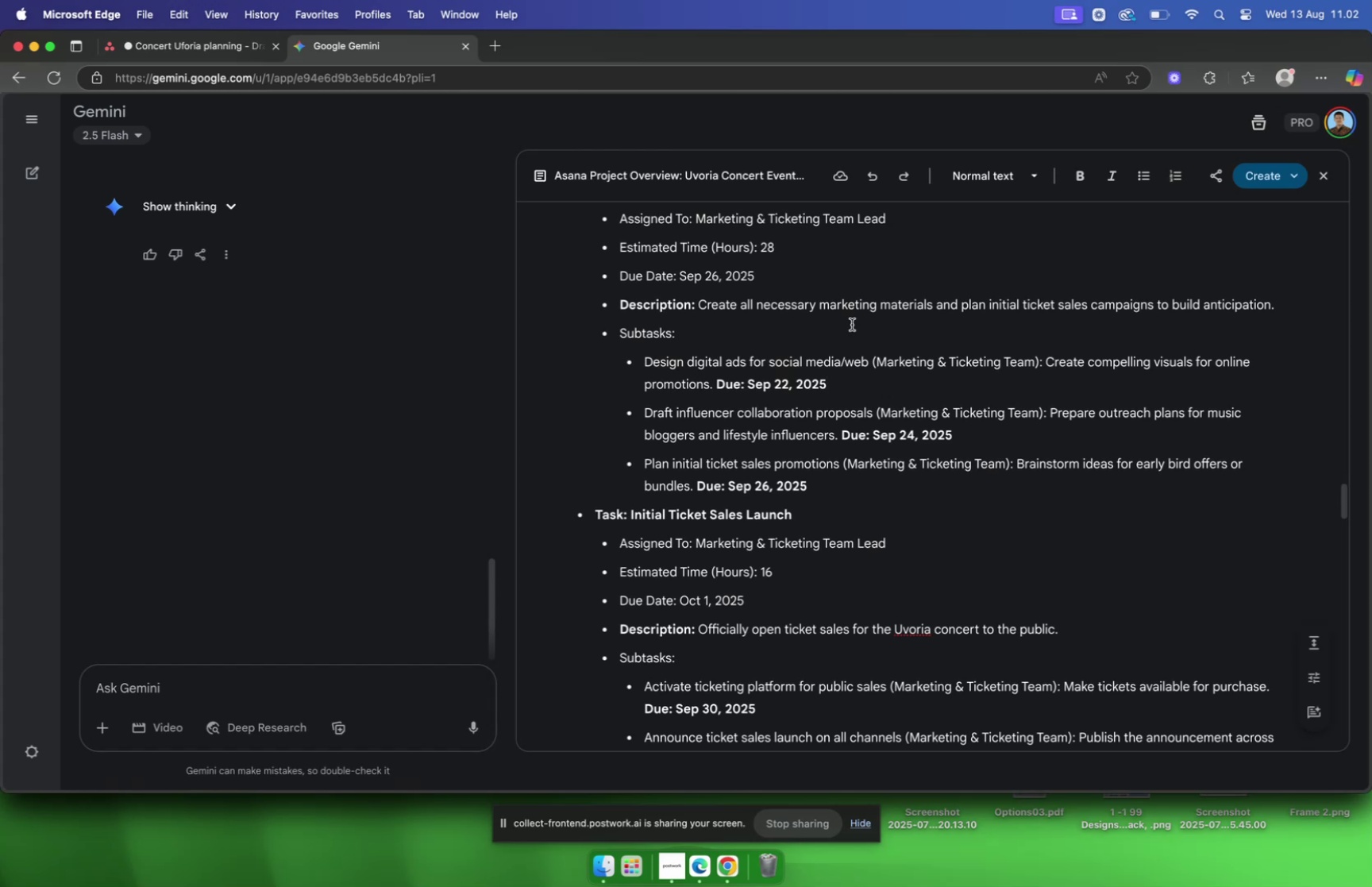 
wait(11.85)
 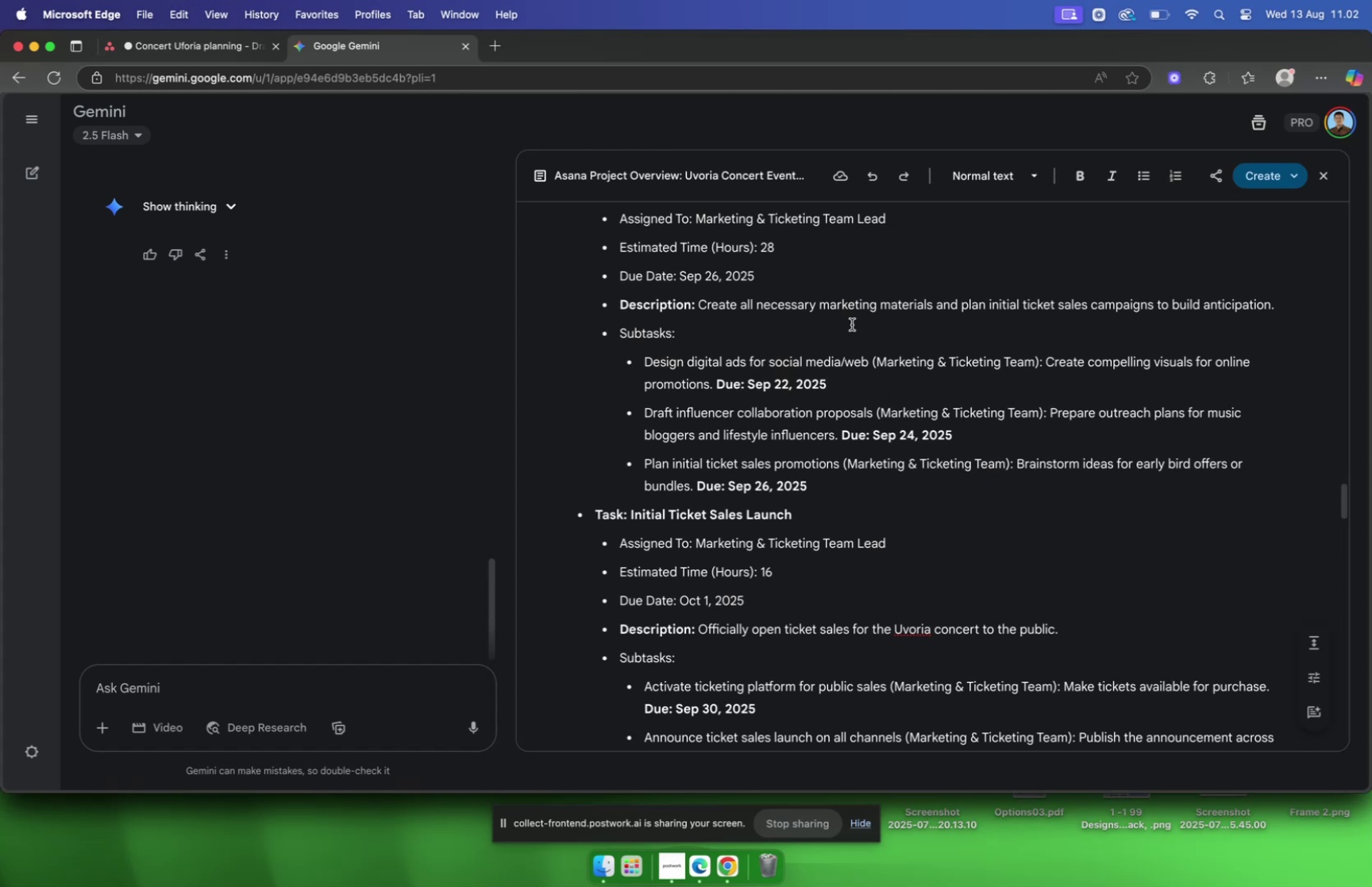 
left_click_drag(start_coordinate=[840, 437], to_coordinate=[1051, 411])
 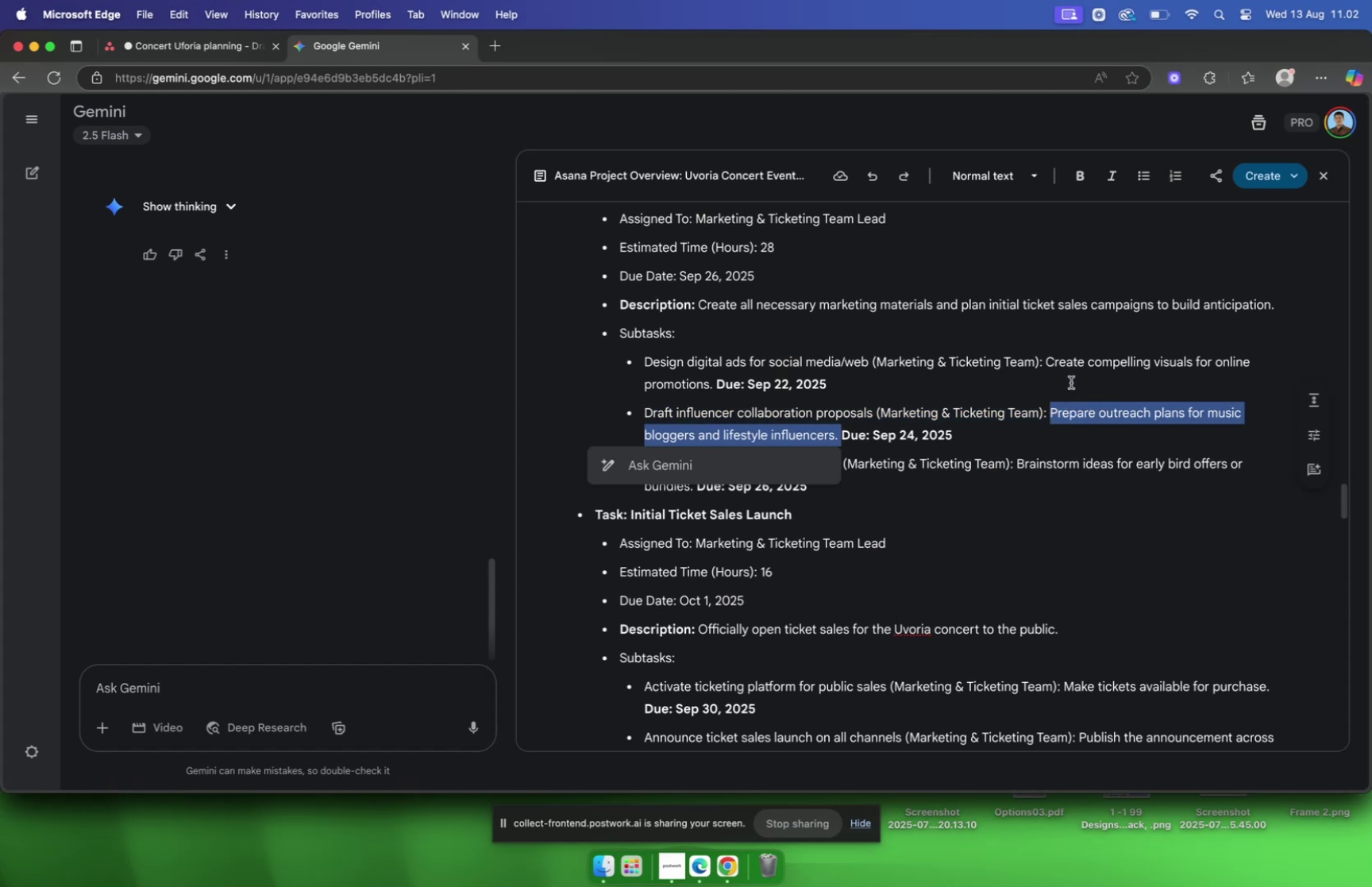 
key(Meta+C)
 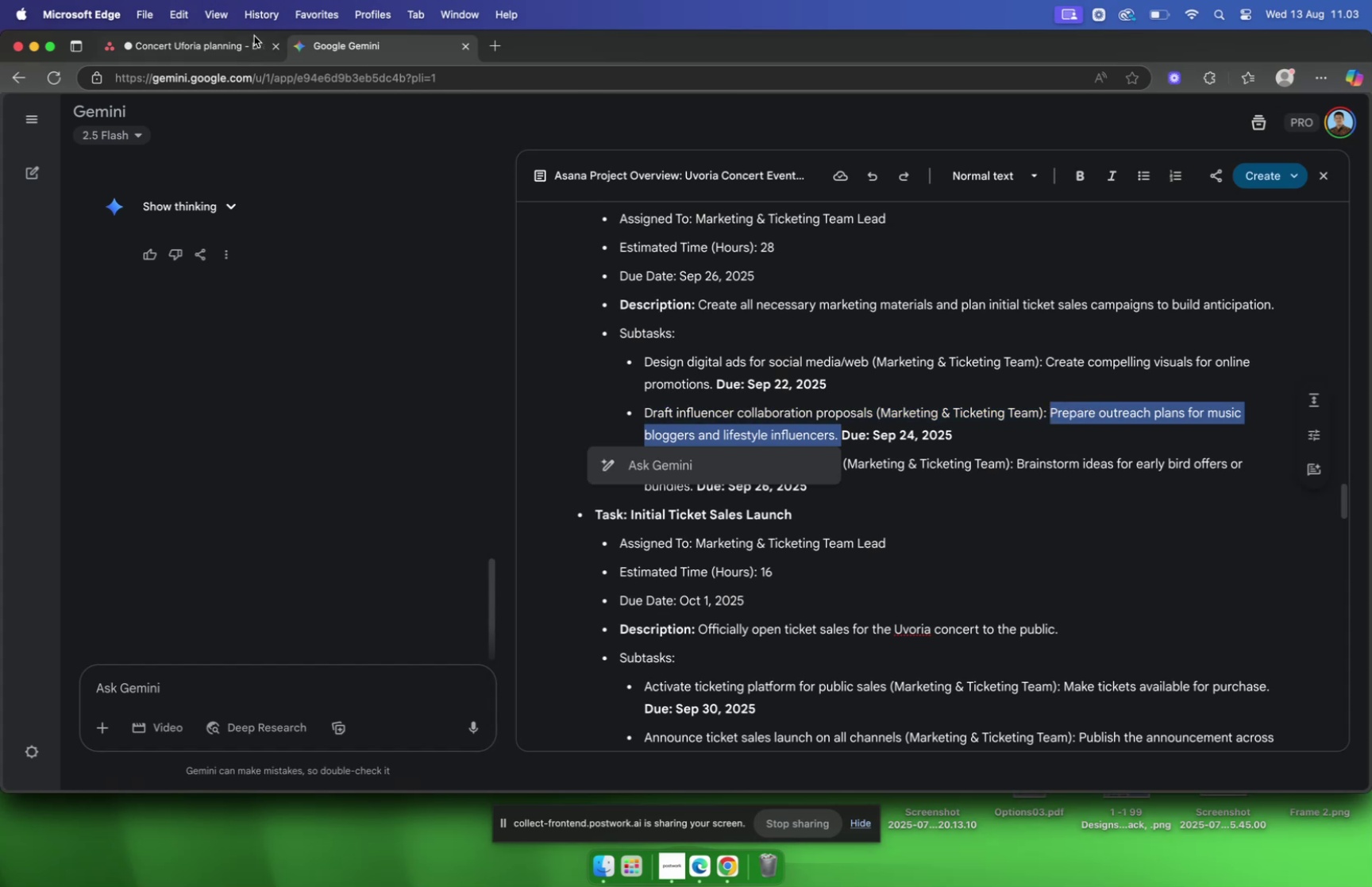 
left_click([210, 48])
 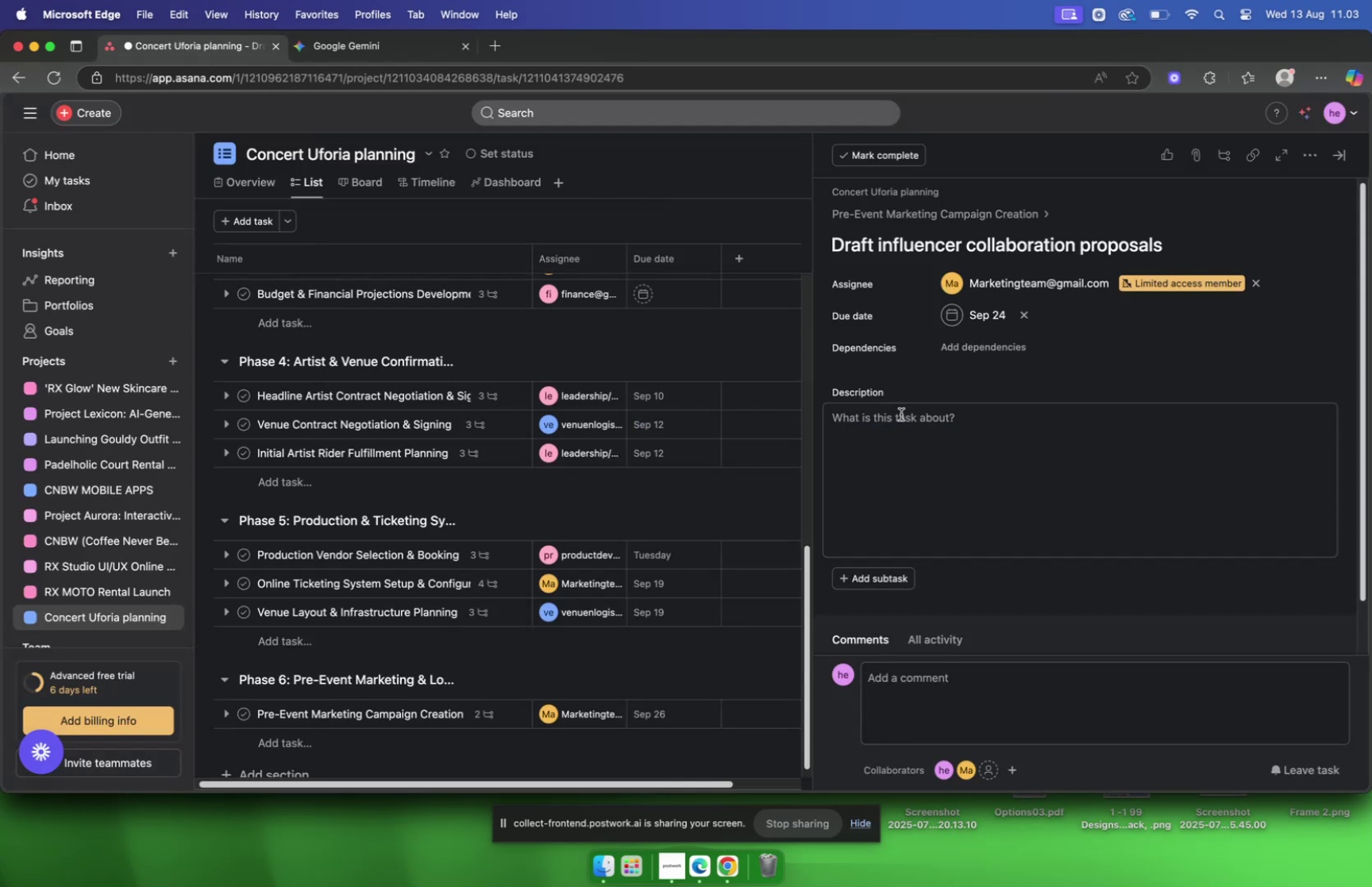 
left_click([902, 417])
 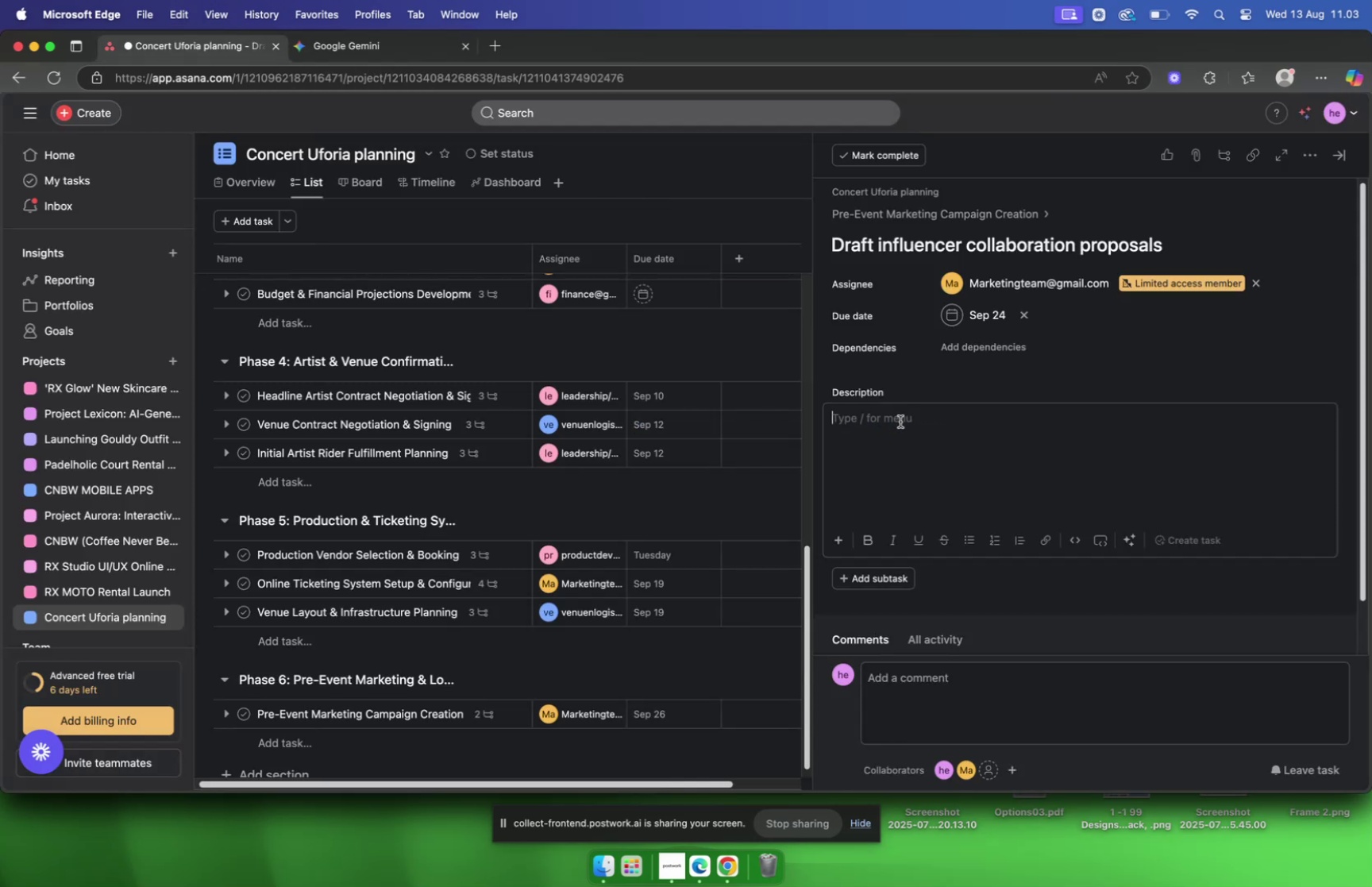 
key(Meta+V)
 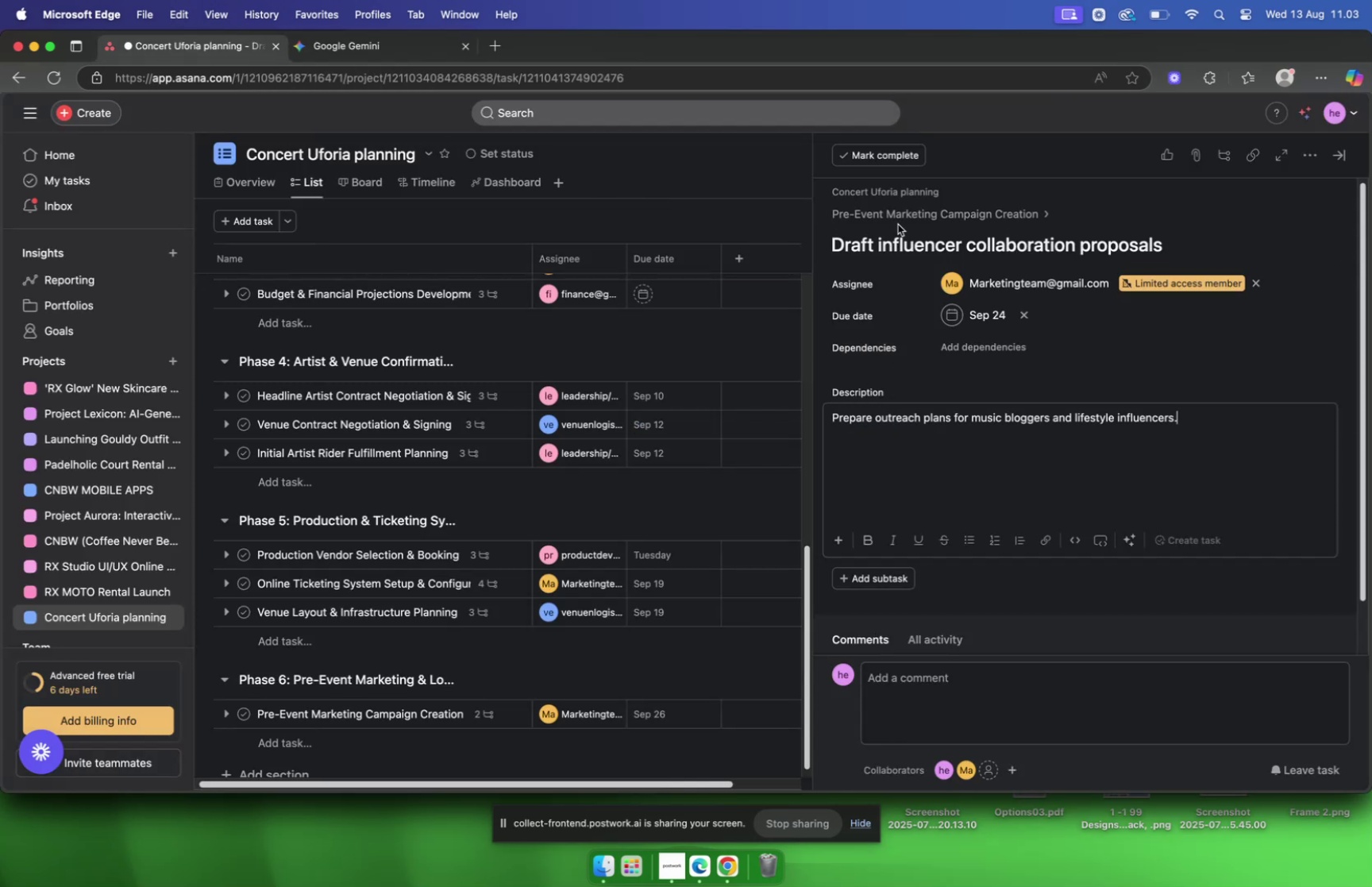 
left_click([898, 219])
 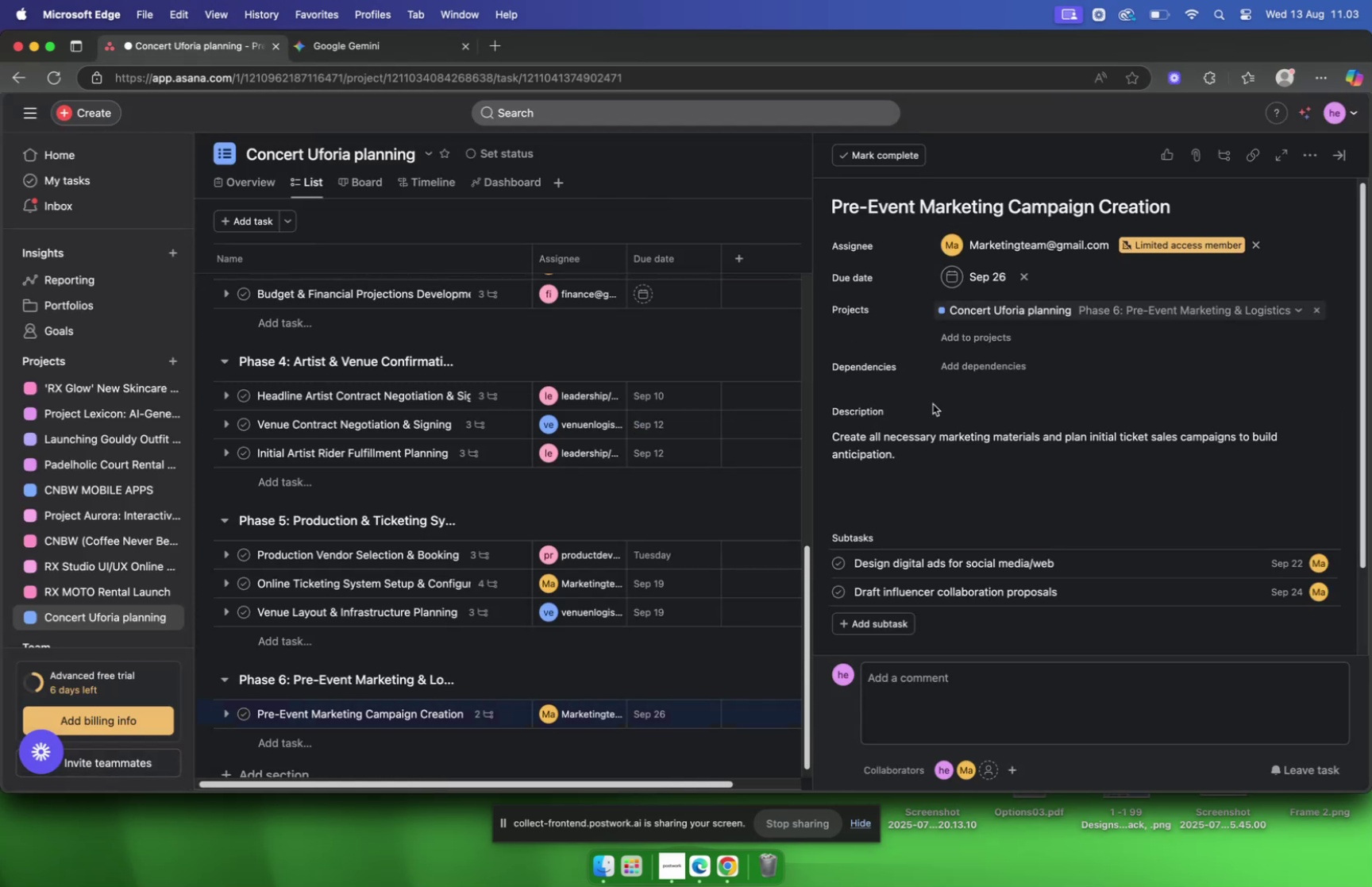 
scroll: coordinate [931, 410], scroll_direction: down, amount: 9.0
 